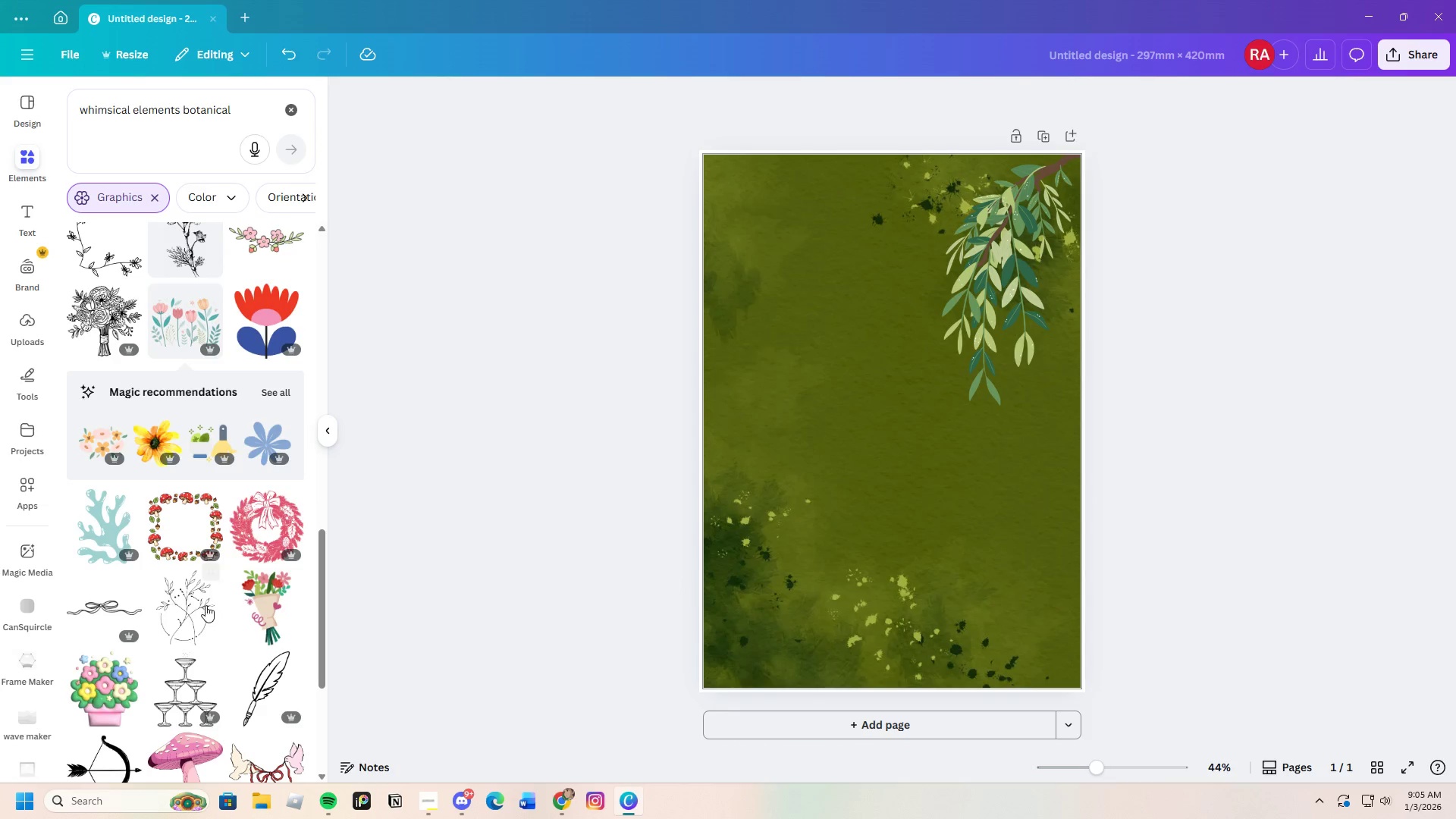 
scroll: coordinate [202, 647], scroll_direction: down, amount: 5.0
 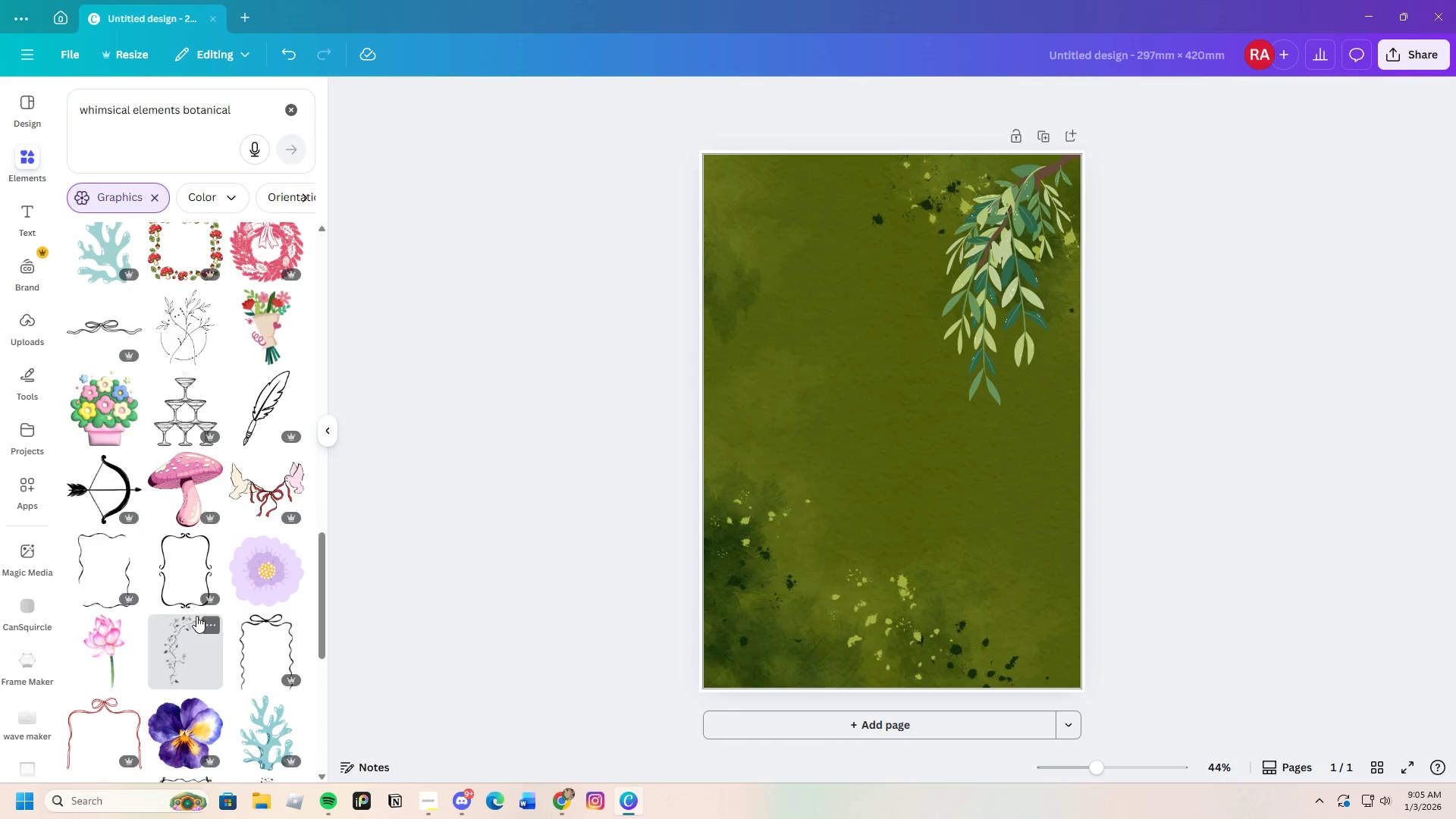 
left_click([185, 629])
 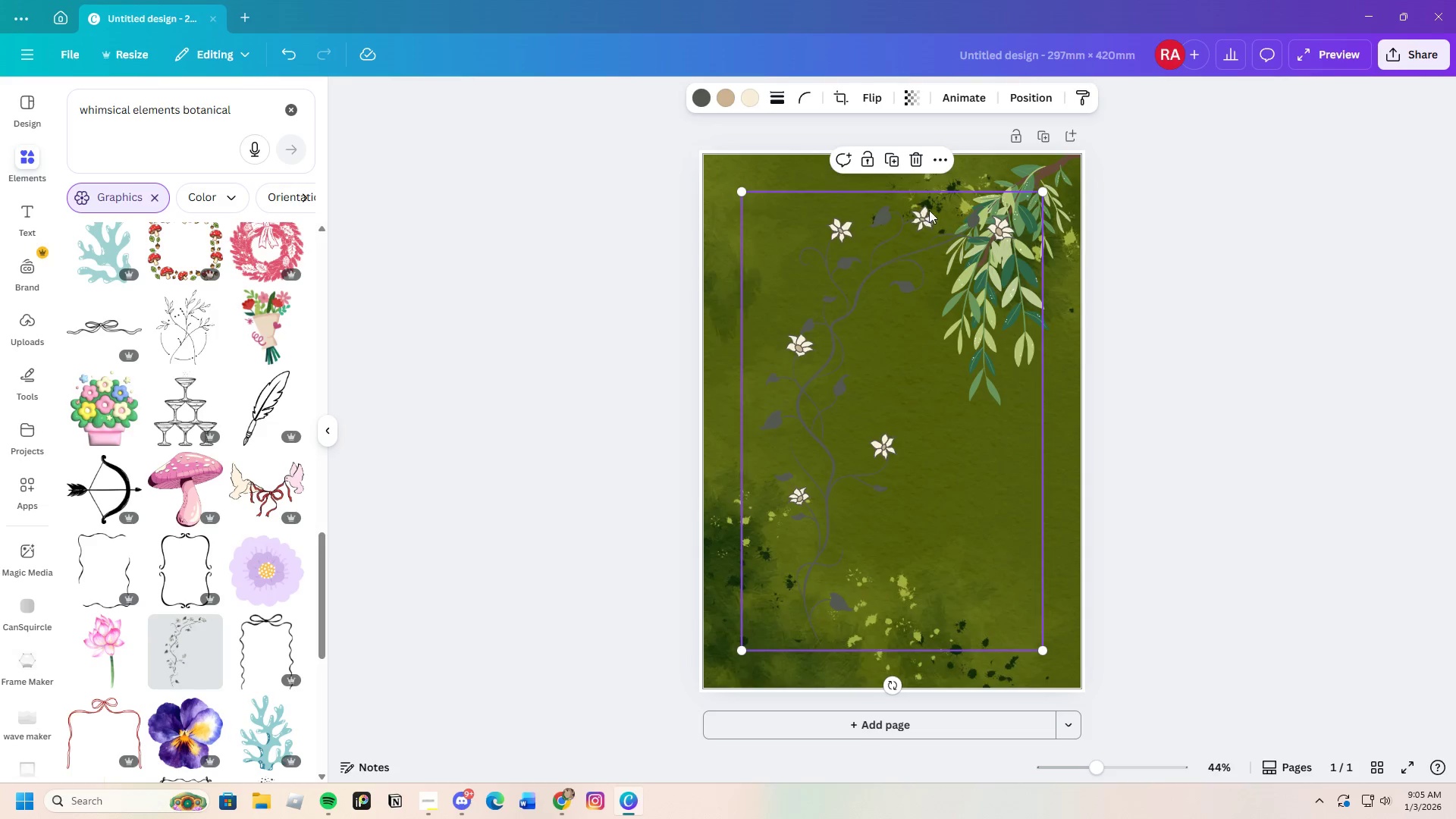 
left_click([919, 165])
 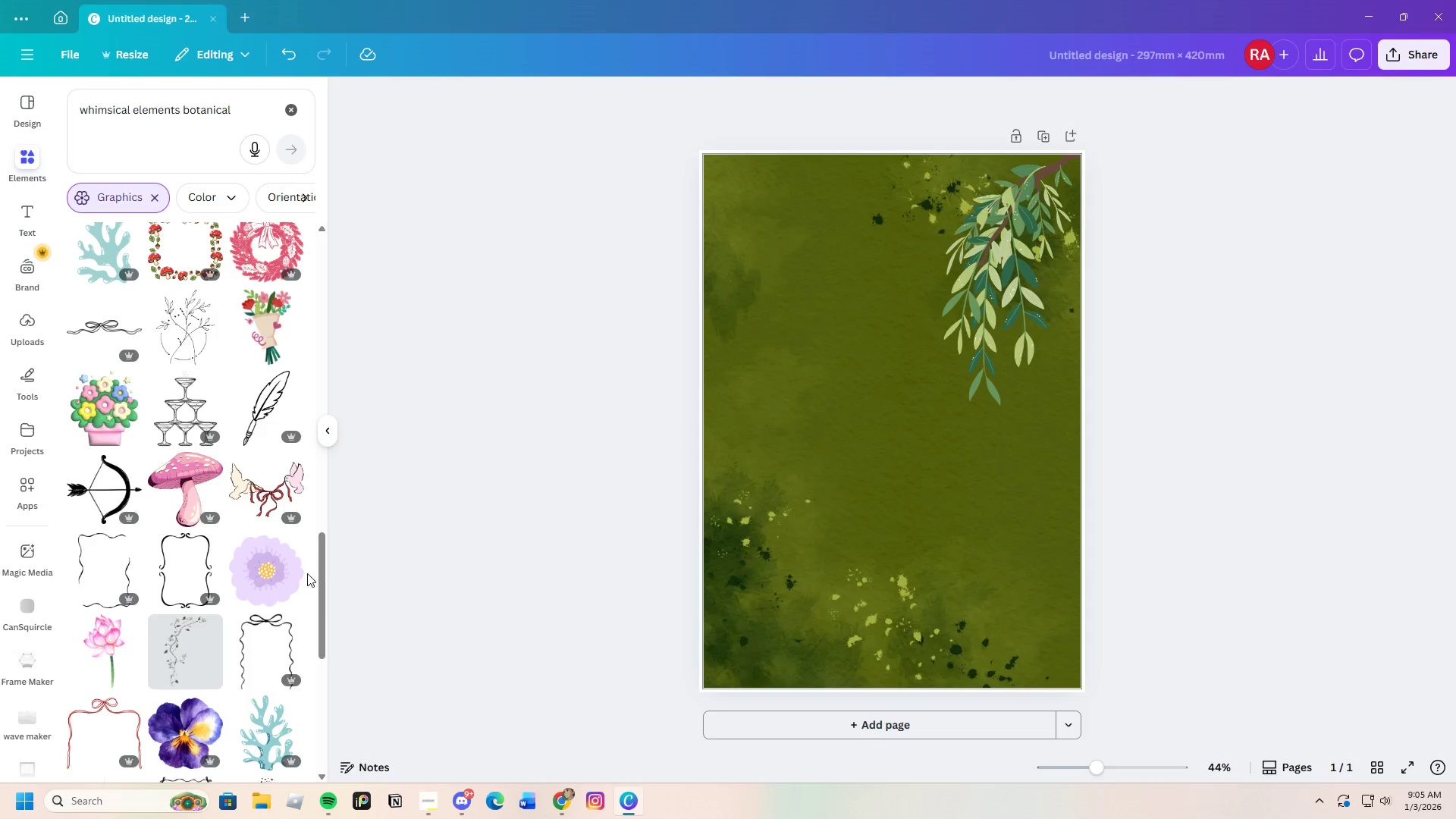 
scroll: coordinate [234, 685], scroll_direction: down, amount: 11.0
 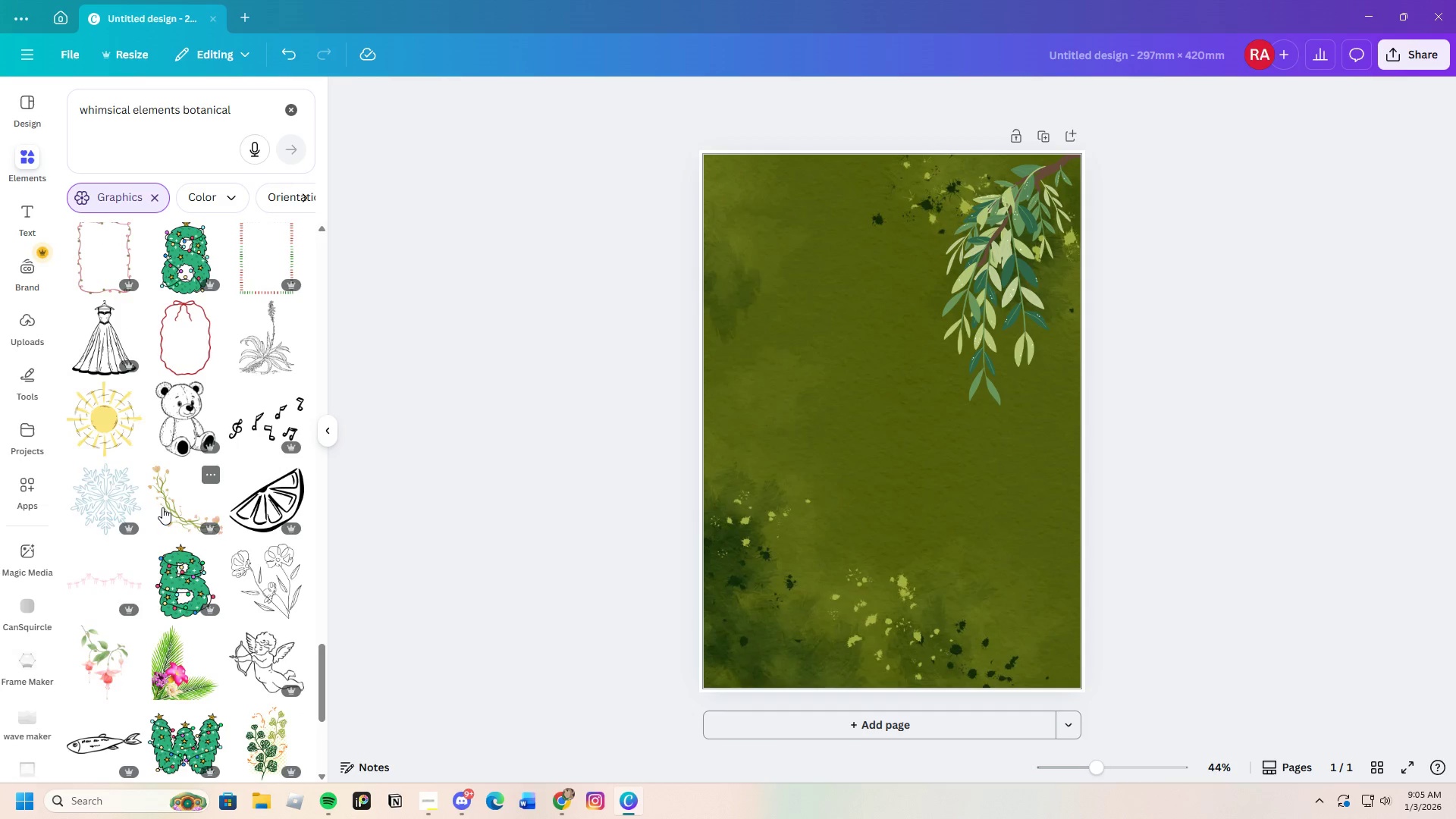 
left_click([173, 502])
 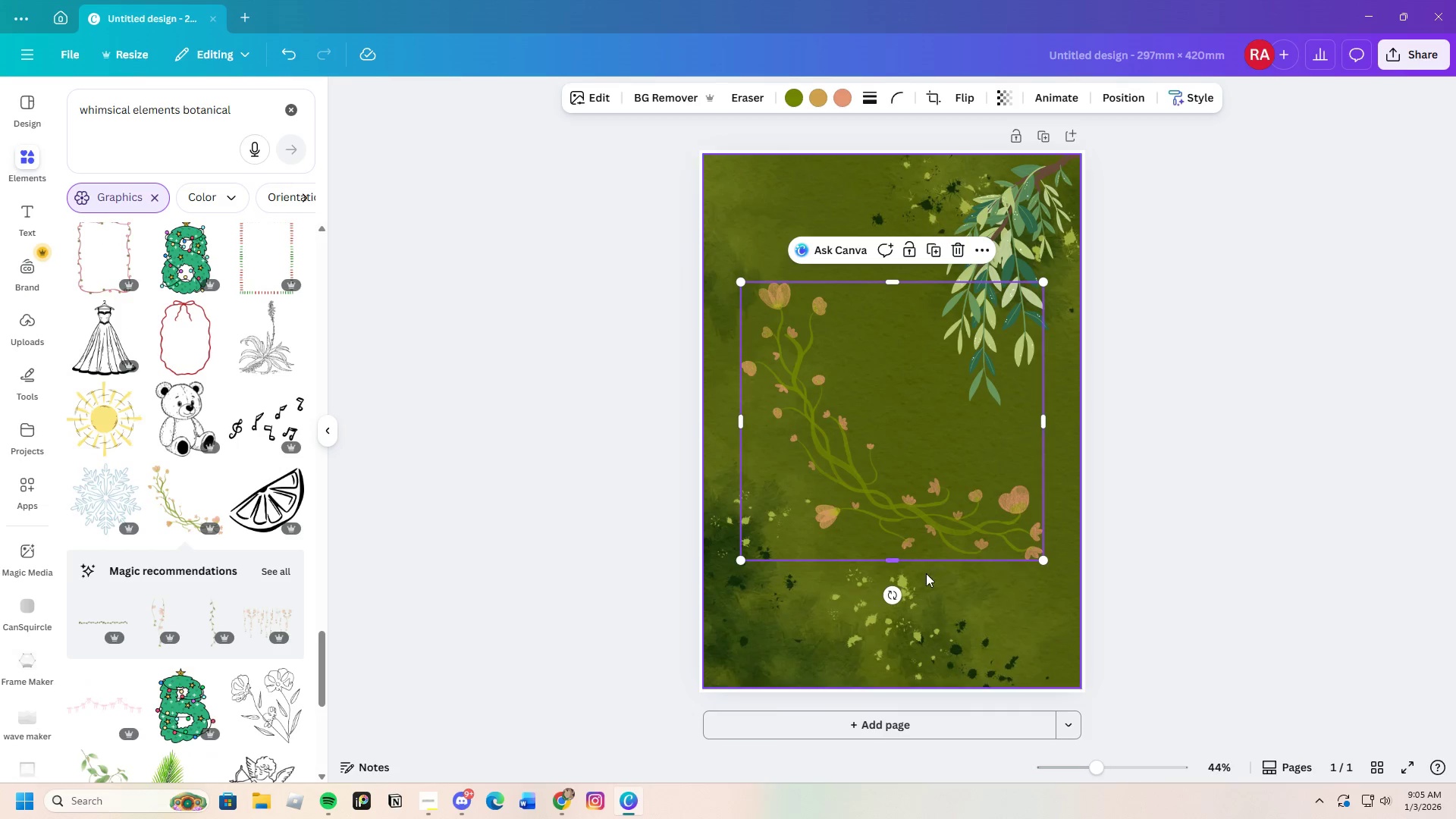 
left_click_drag(start_coordinate=[893, 596], to_coordinate=[799, 444])
 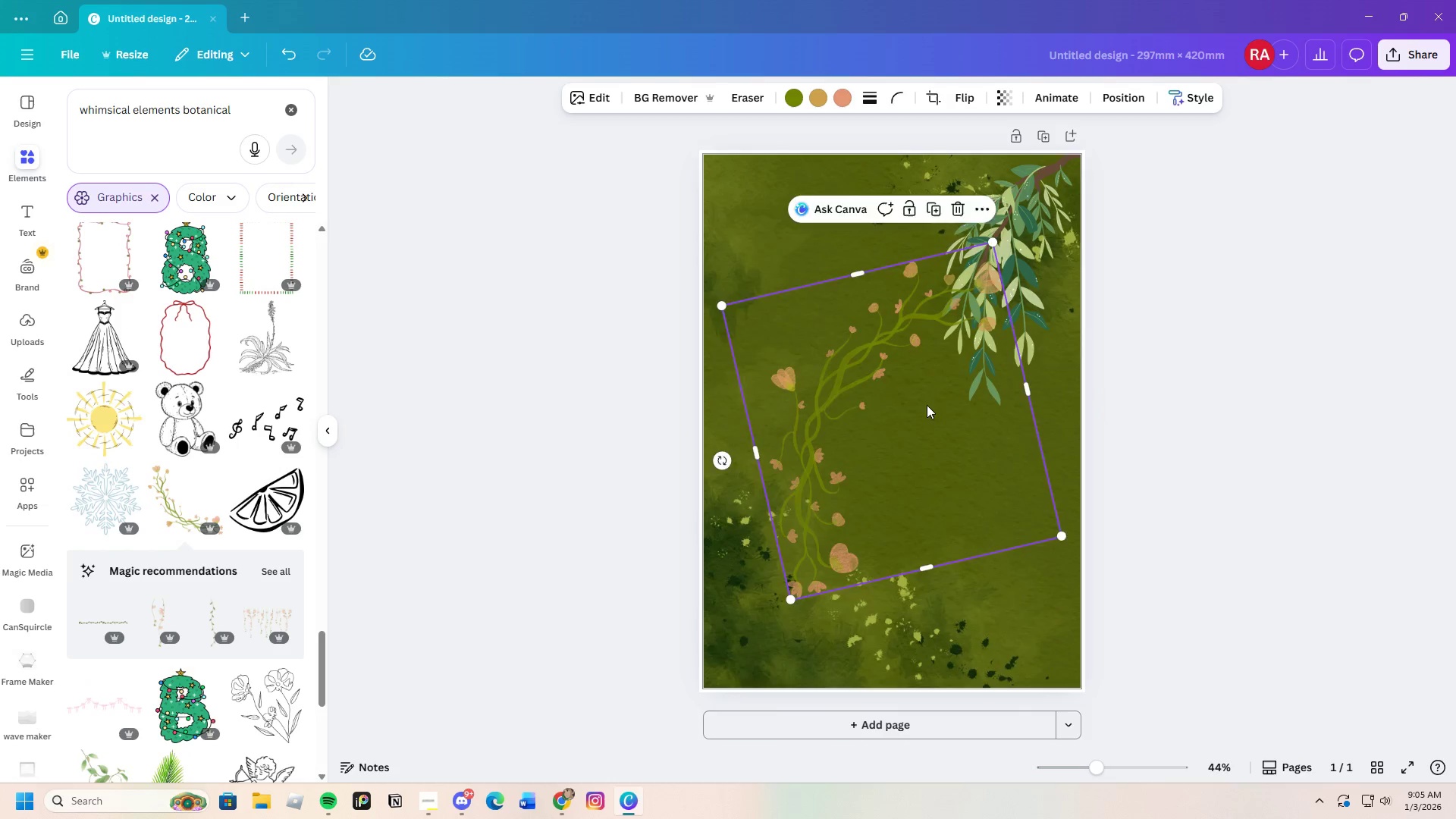 
left_click_drag(start_coordinate=[924, 402], to_coordinate=[815, 201])
 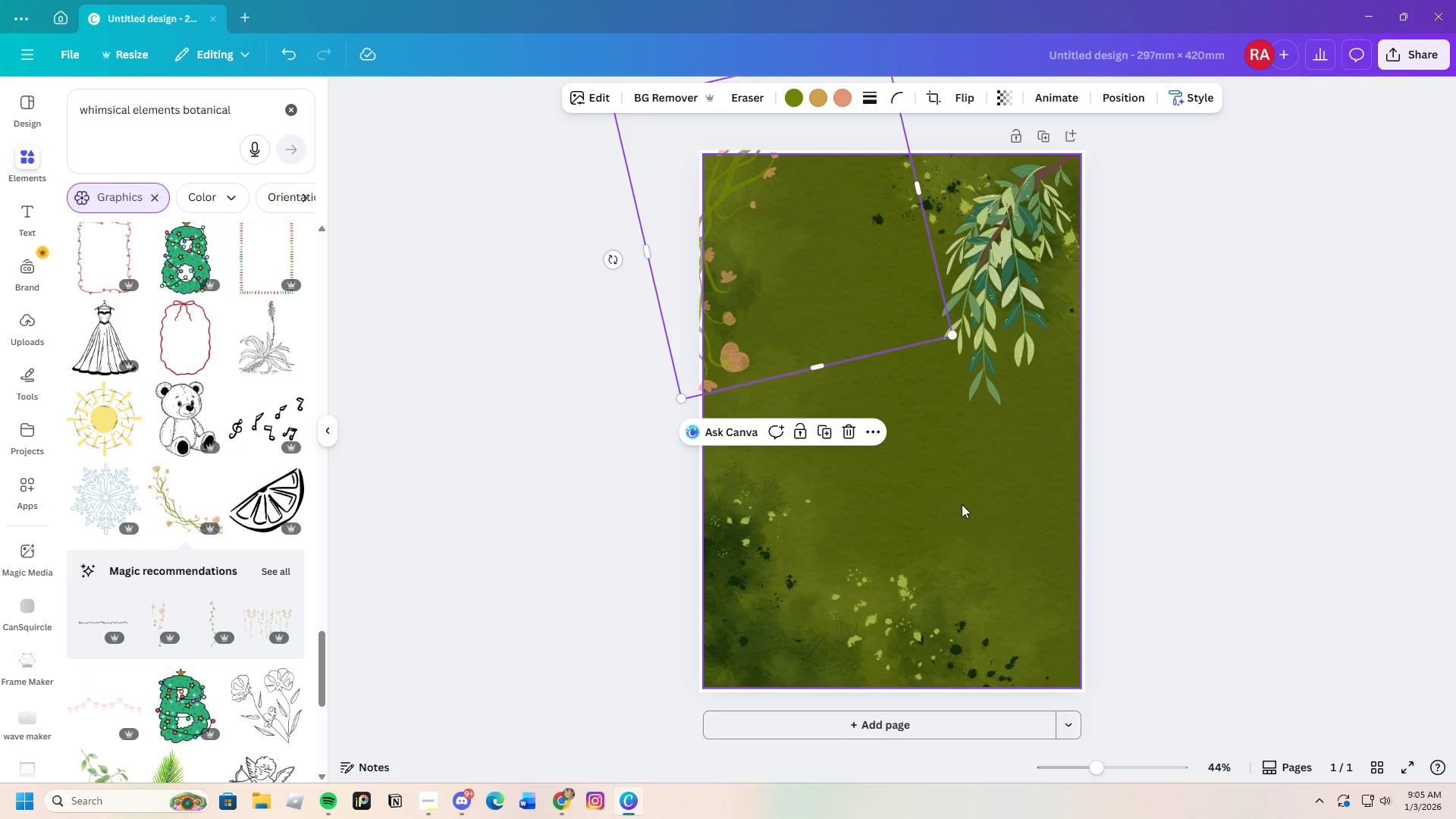 
left_click([965, 508])
 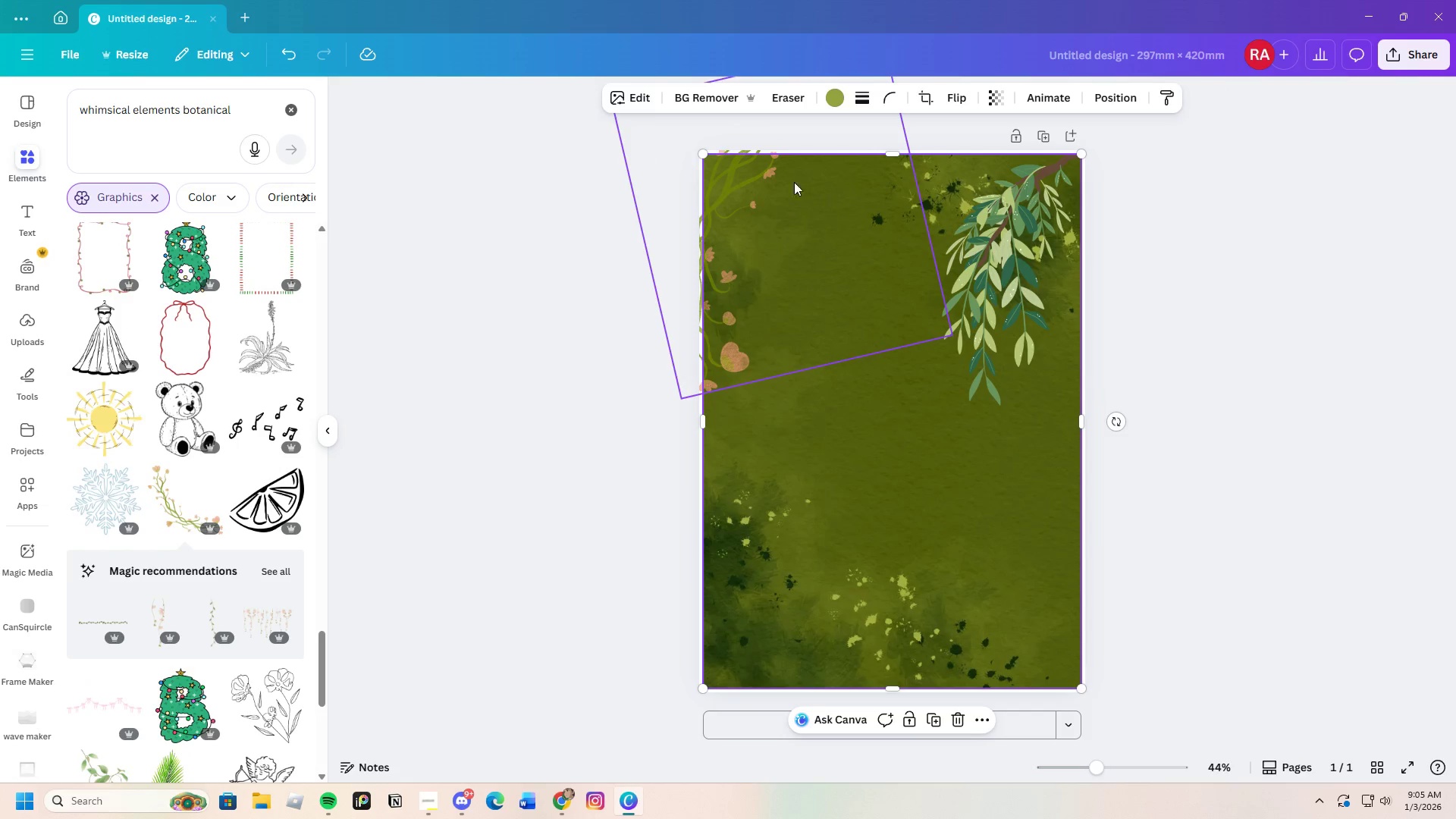 
left_click_drag(start_coordinate=[748, 184], to_coordinate=[839, 293])
 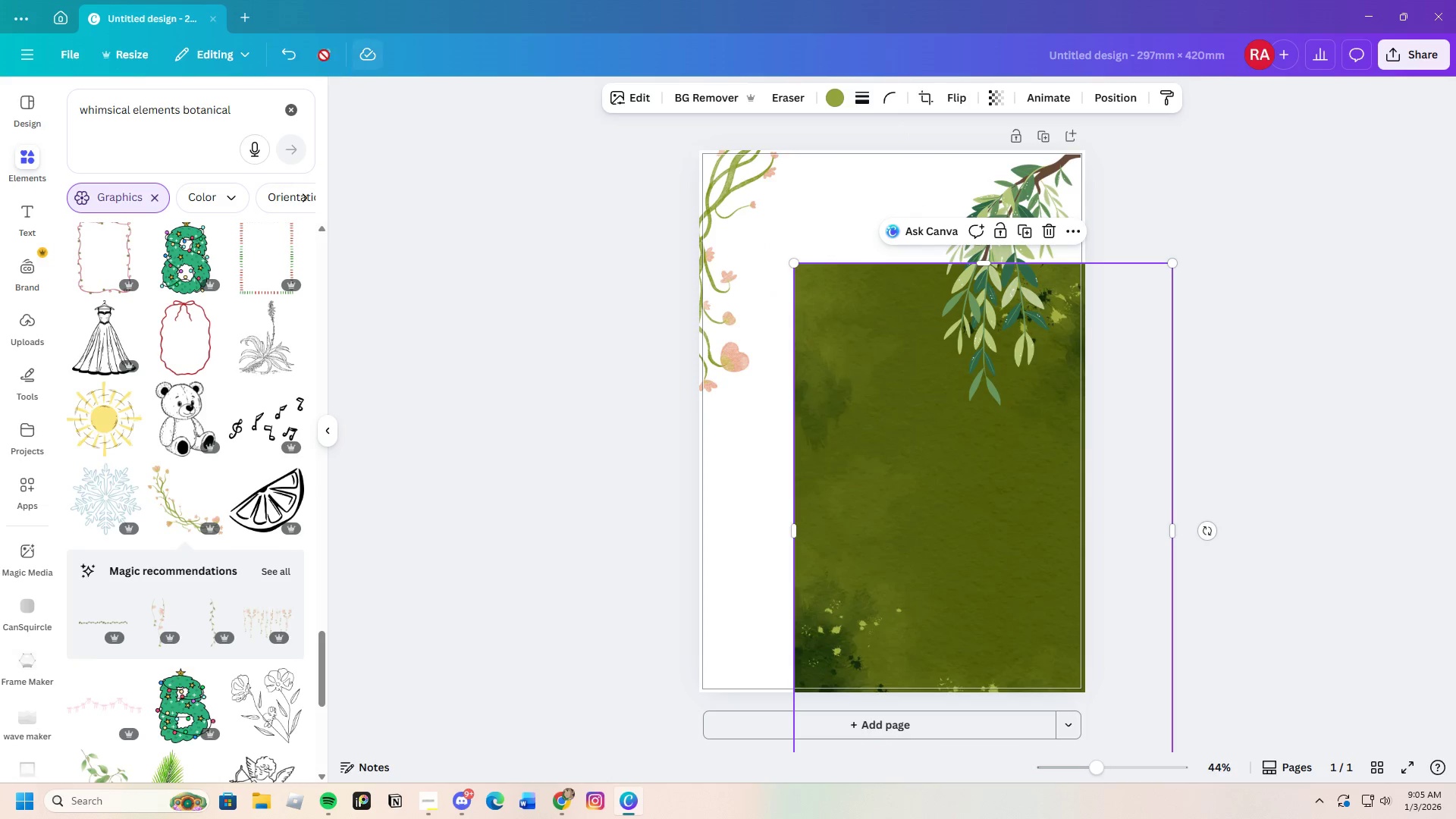 
left_click([287, 48])
 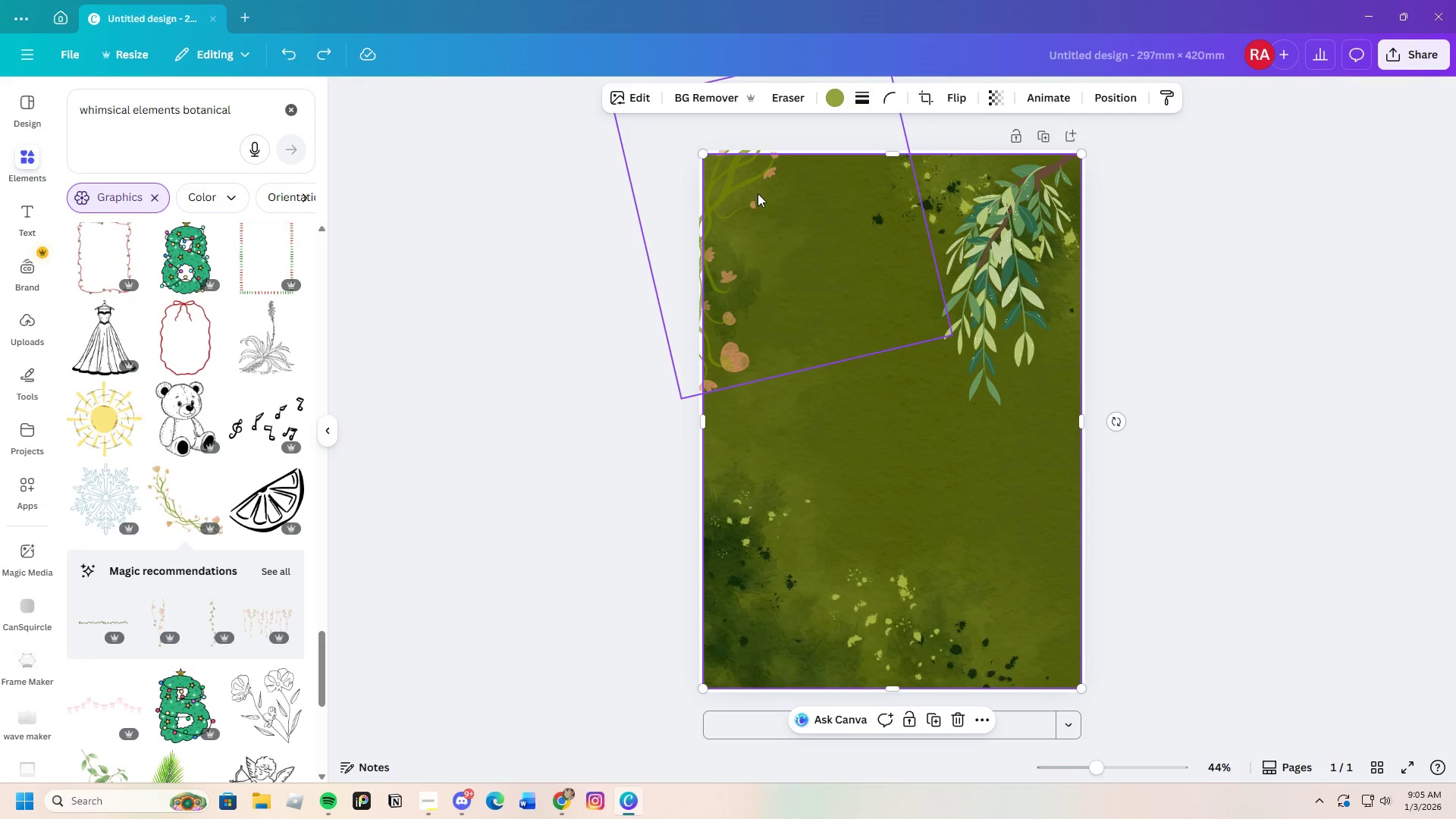 
left_click([757, 193])
 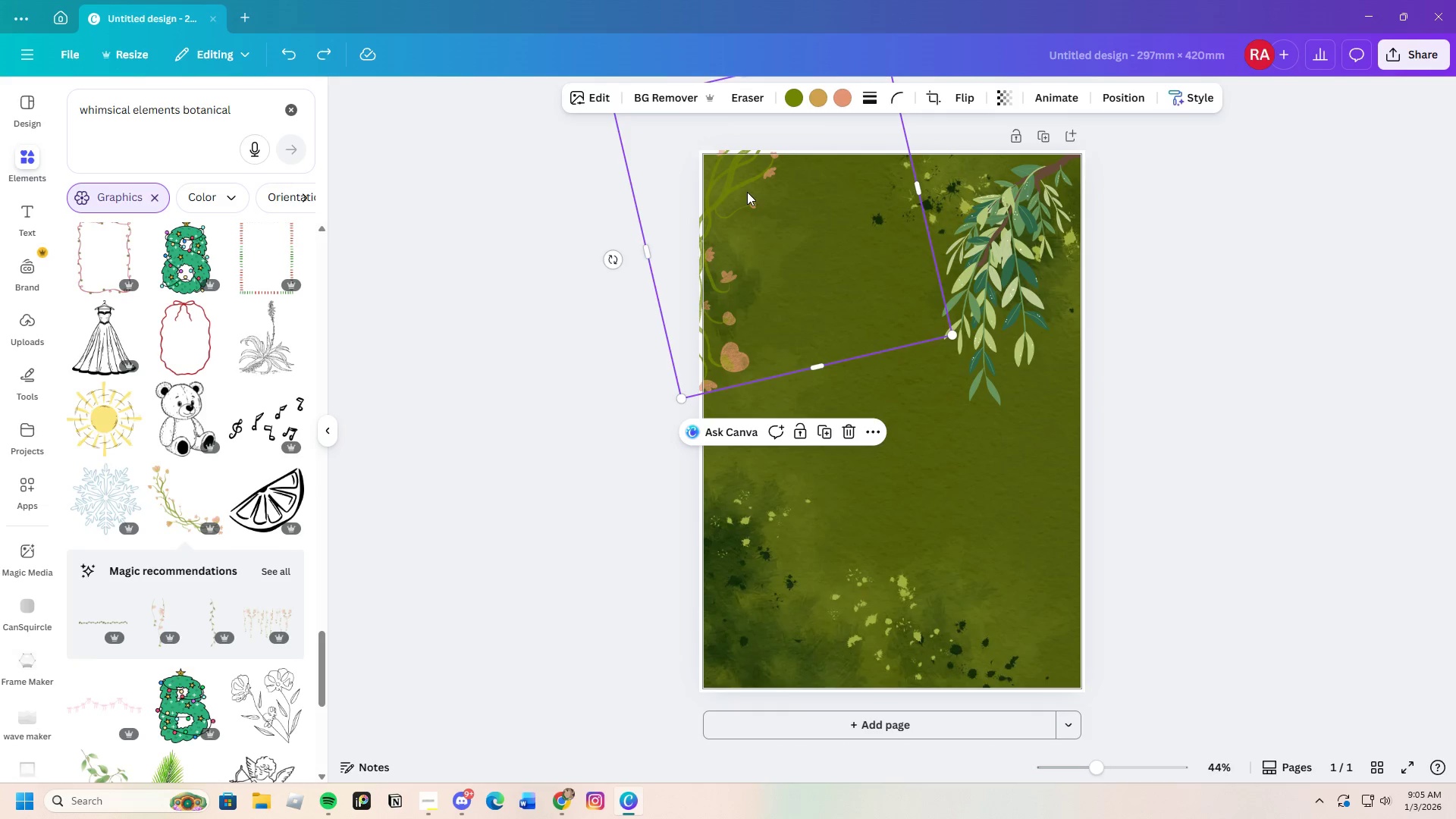 
left_click_drag(start_coordinate=[747, 192], to_coordinate=[855, 309])
 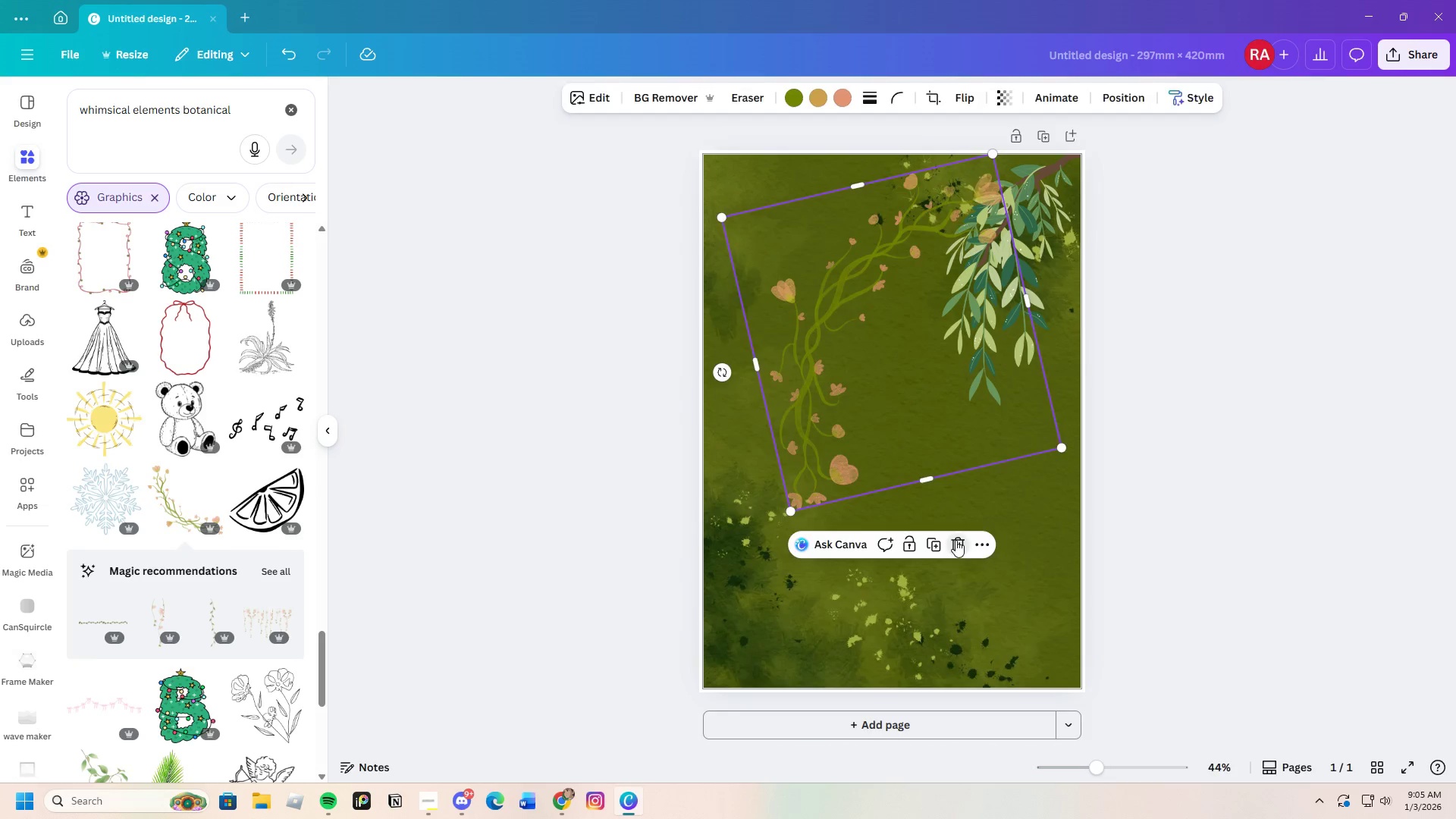 
left_click([996, 275])
 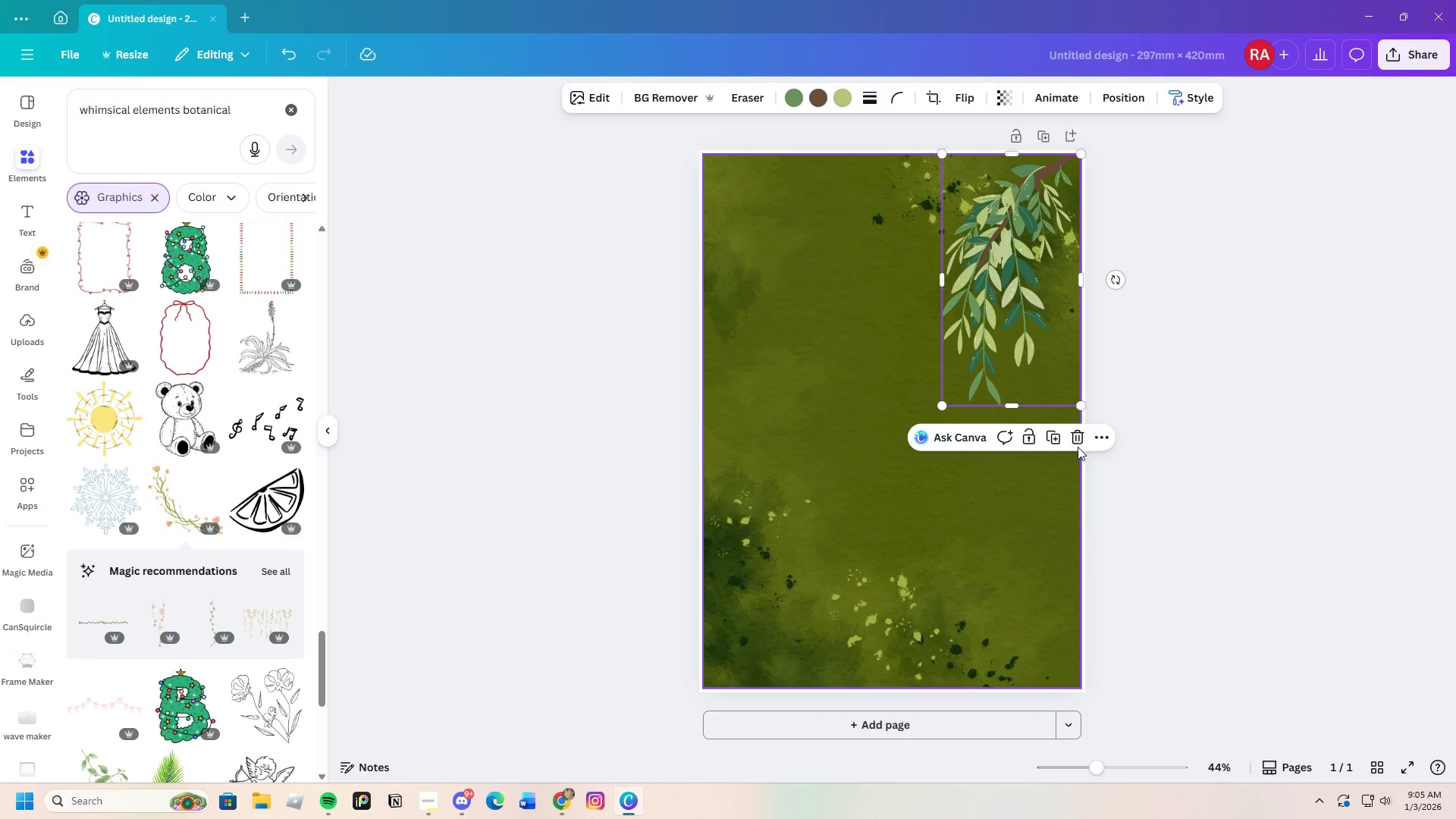 
left_click([1074, 435])
 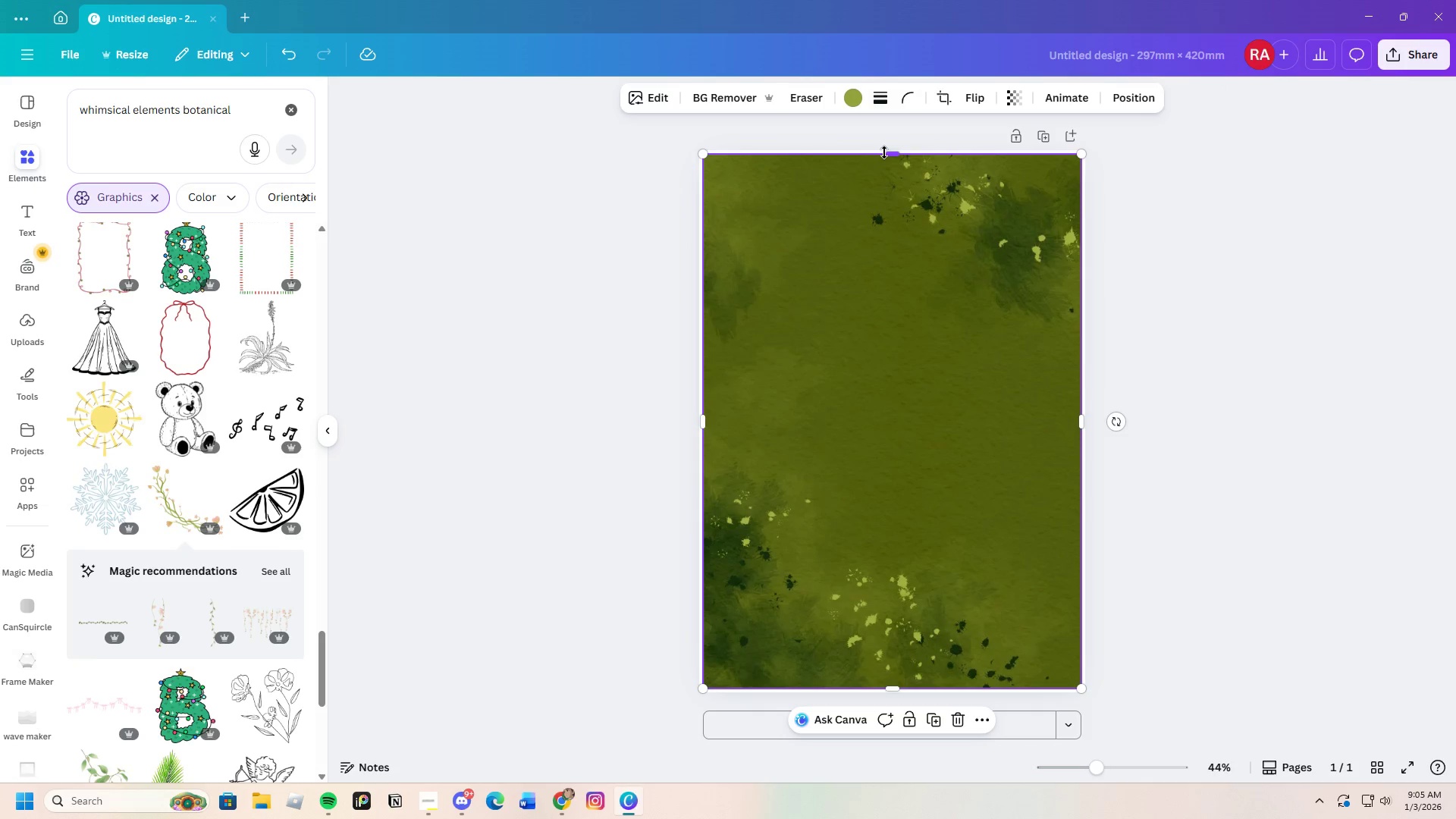 
left_click_drag(start_coordinate=[889, 153], to_coordinate=[893, 147])
 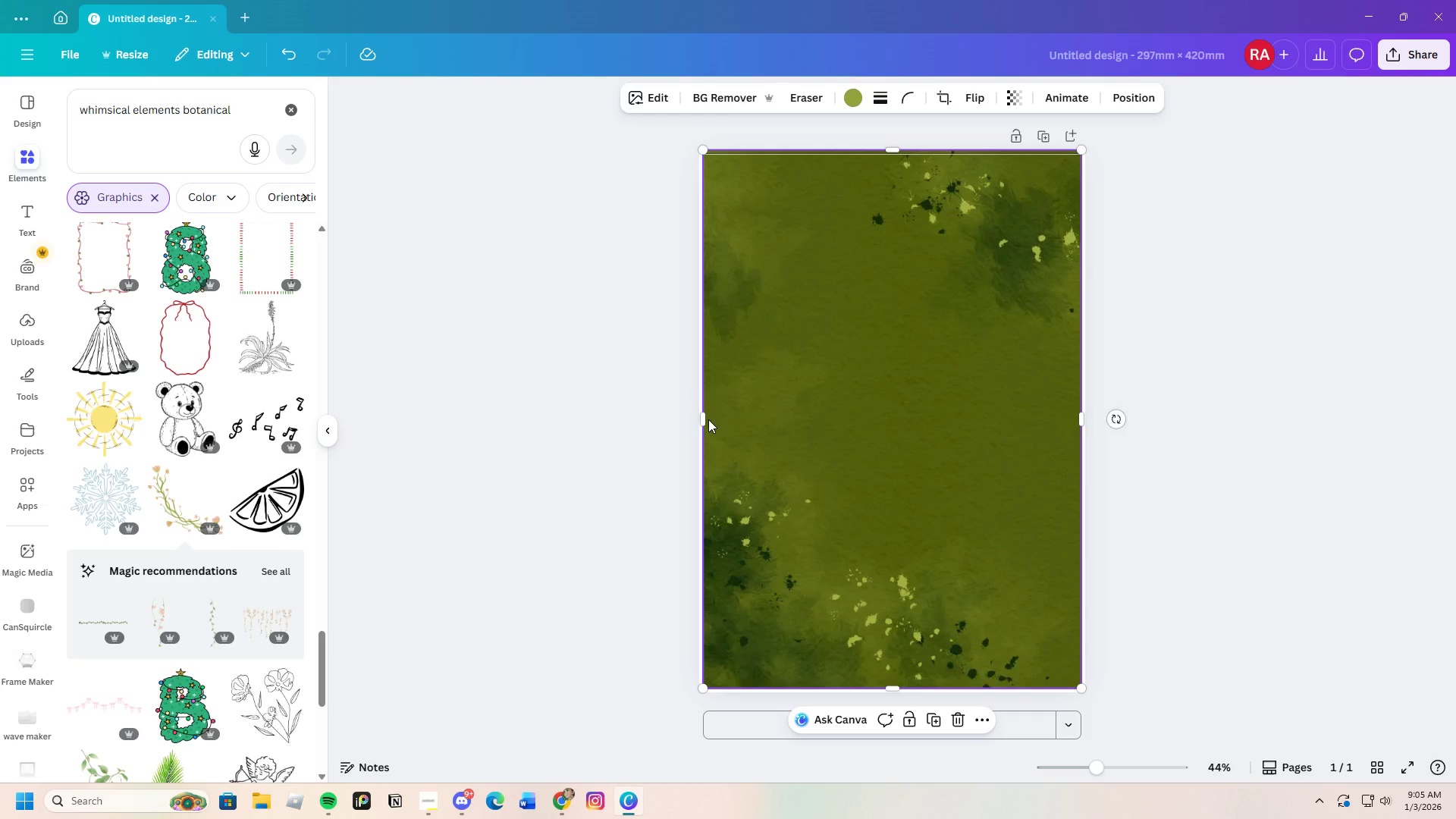 
left_click_drag(start_coordinate=[706, 420], to_coordinate=[695, 424])
 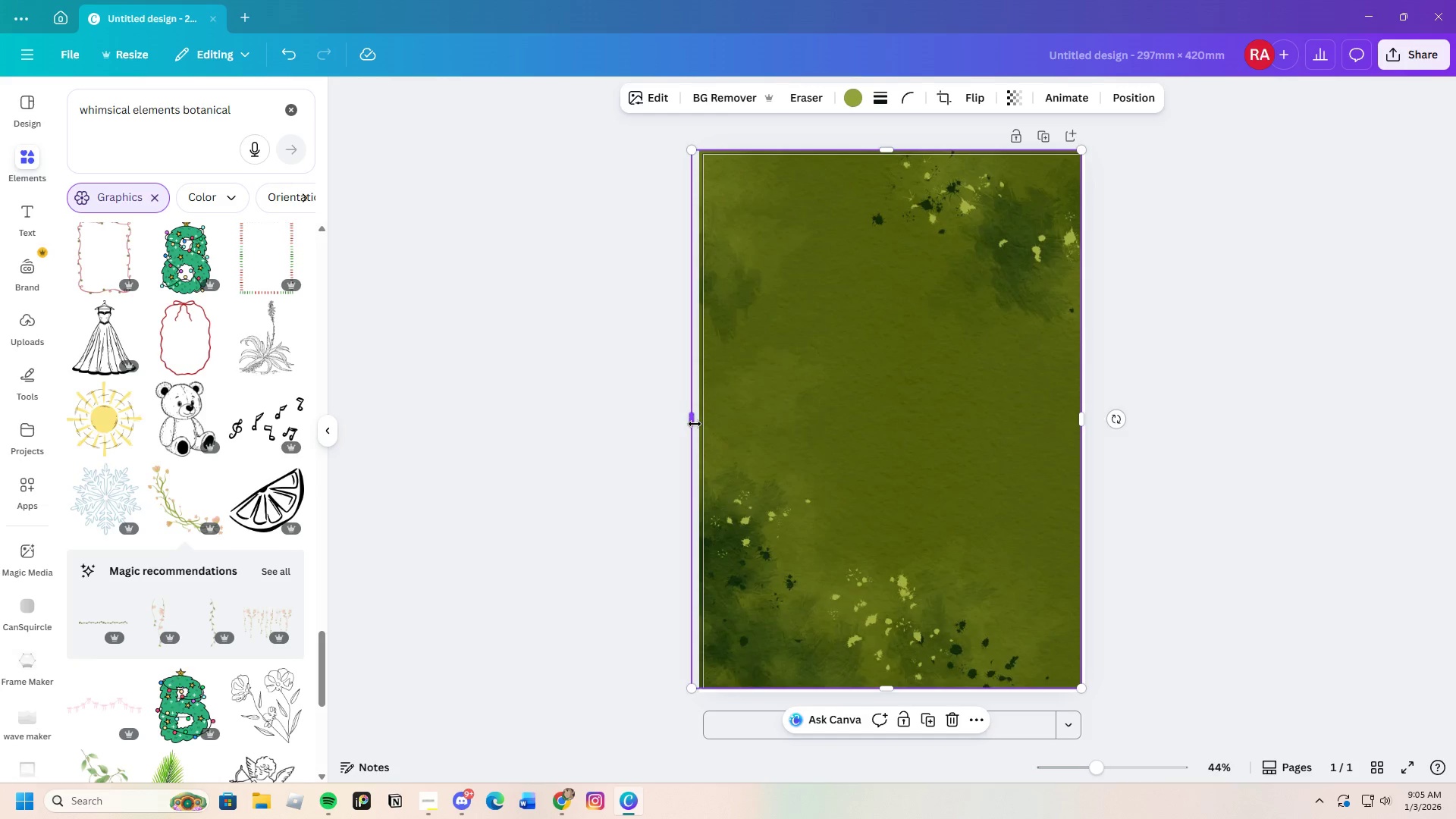 
left_click_drag(start_coordinate=[695, 424], to_coordinate=[704, 422])
 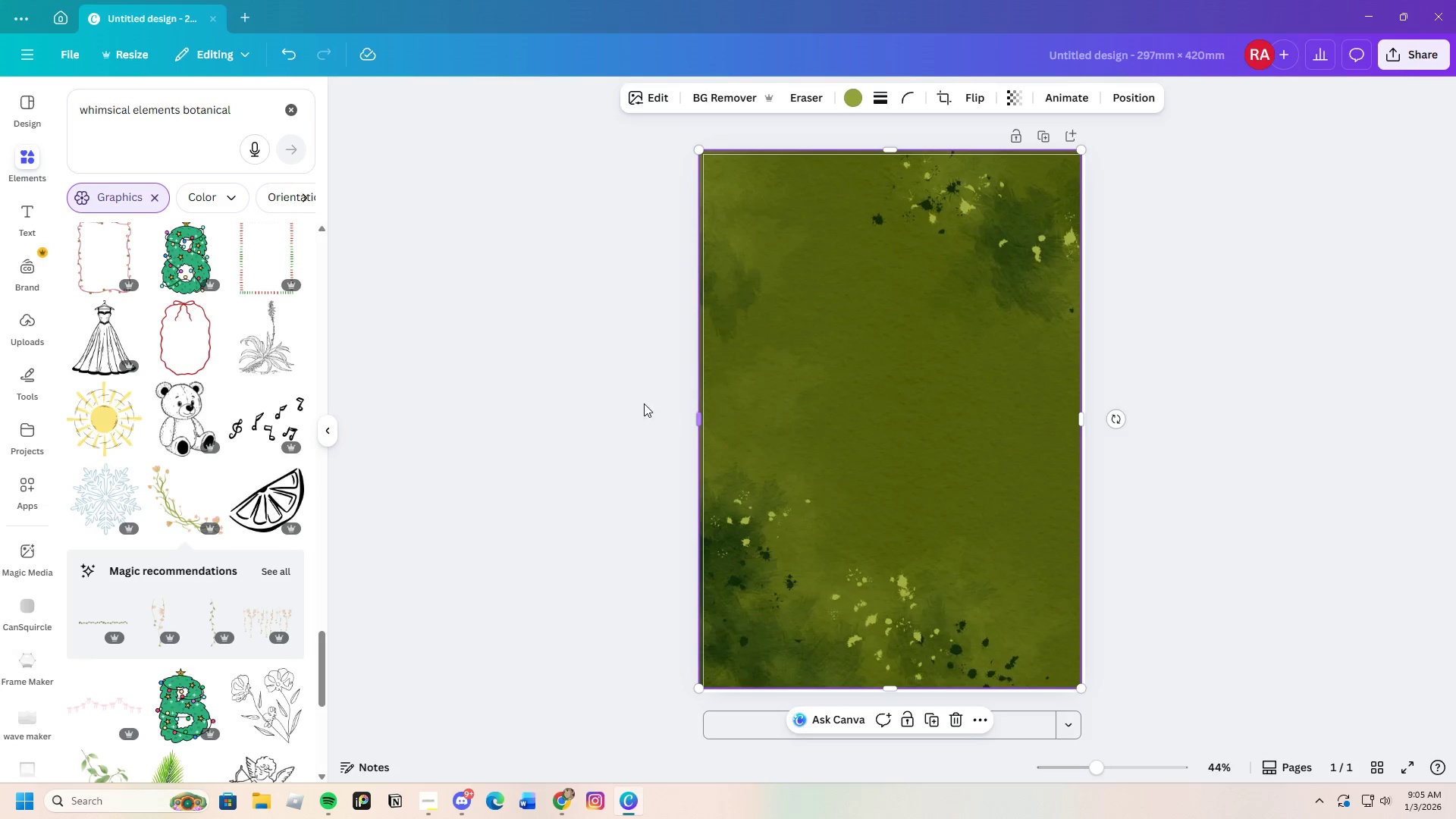 
left_click([644, 403])
 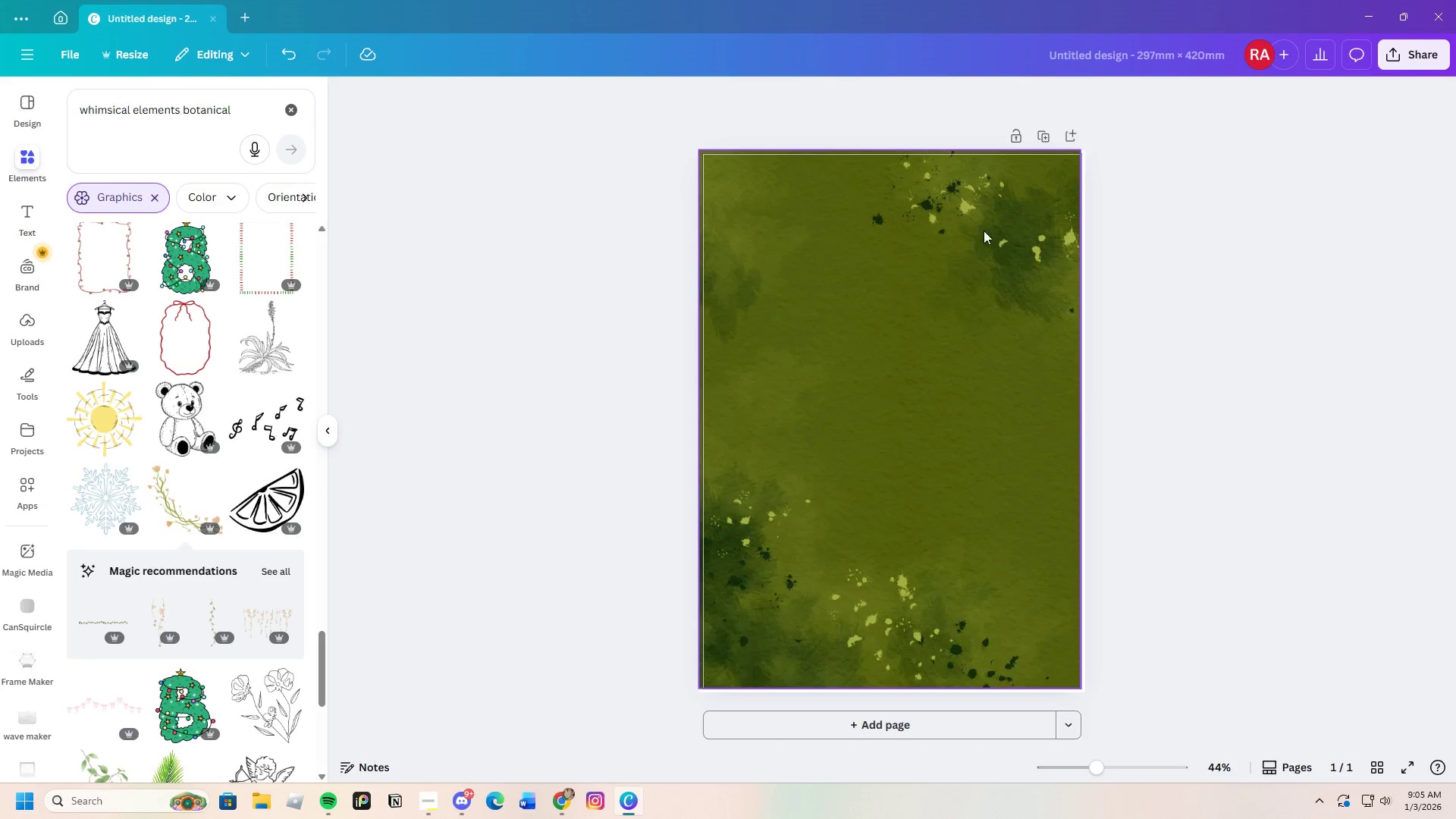 
left_click([996, 228])
 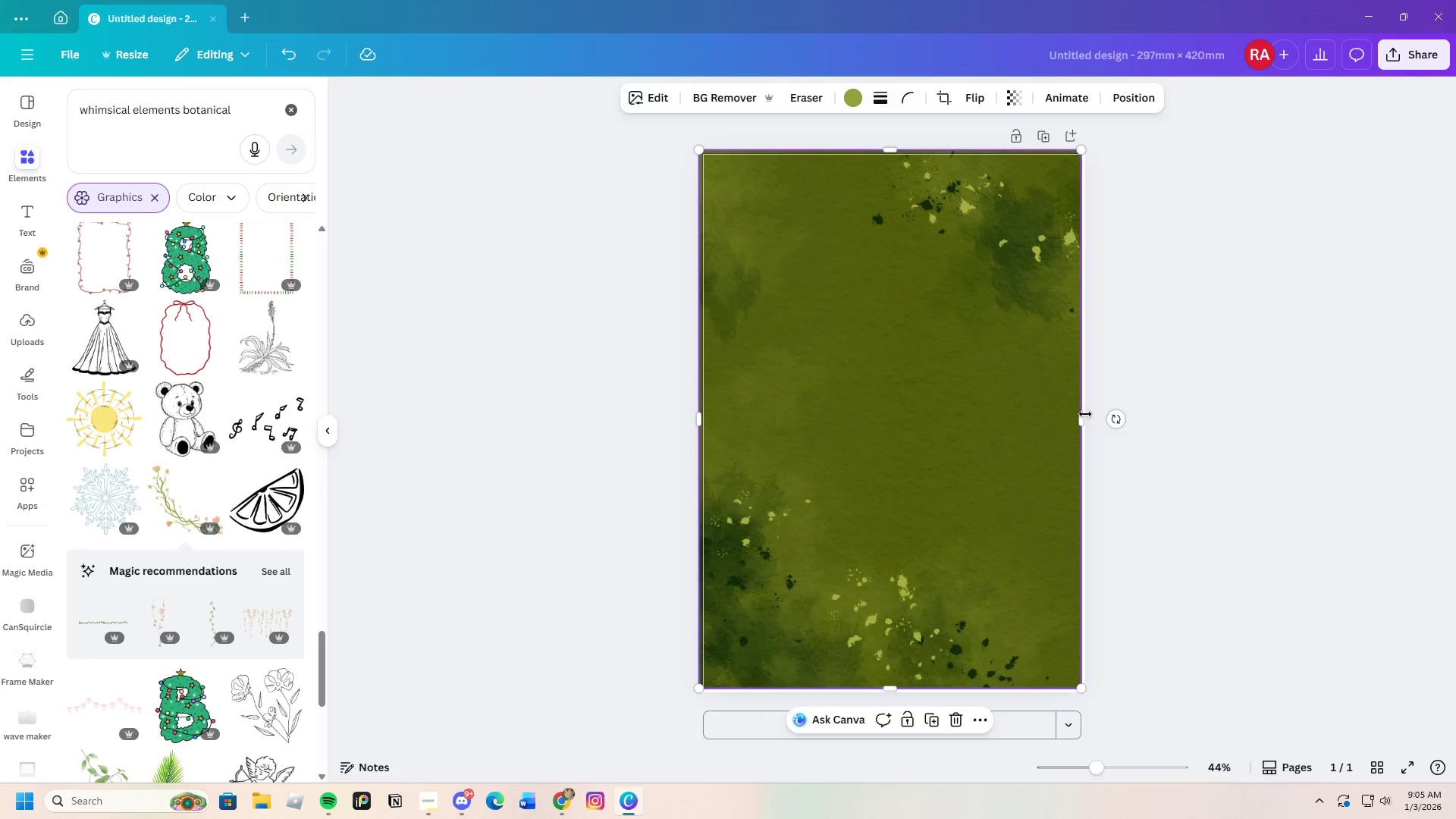 
left_click_drag(start_coordinate=[1083, 417], to_coordinate=[1088, 416])
 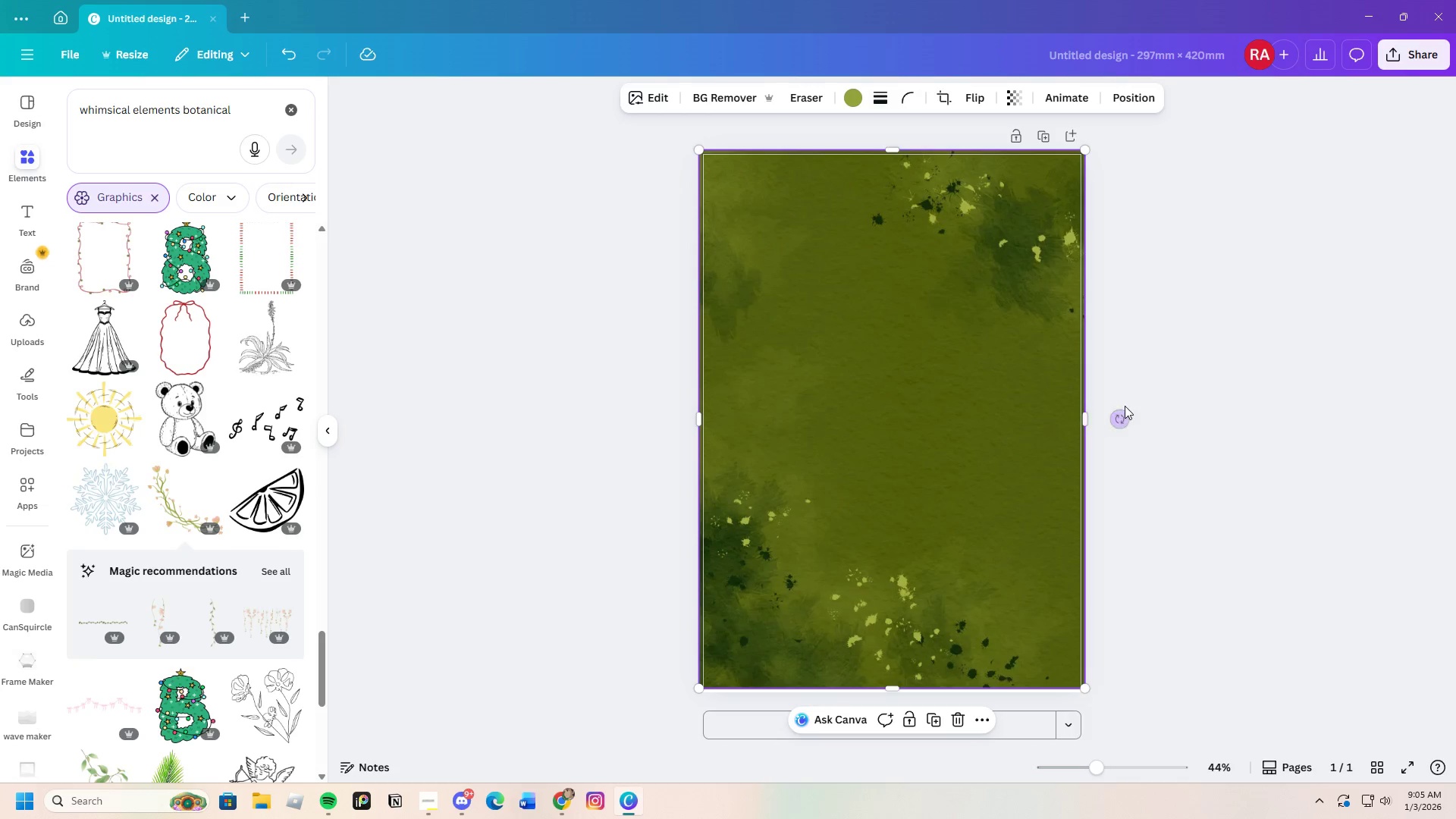 
left_click([1125, 406])
 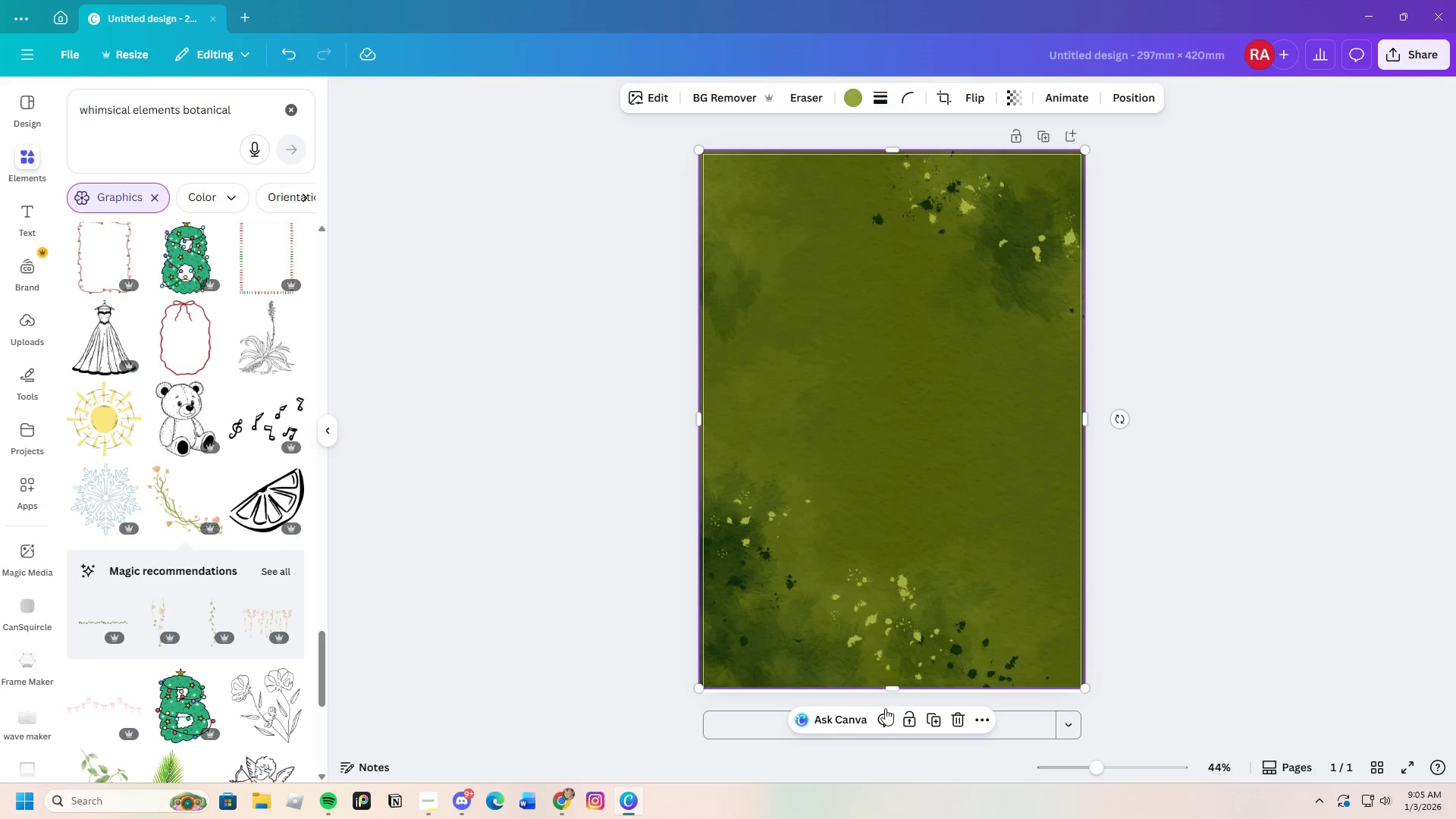 
left_click_drag(start_coordinate=[892, 686], to_coordinate=[895, 695])
 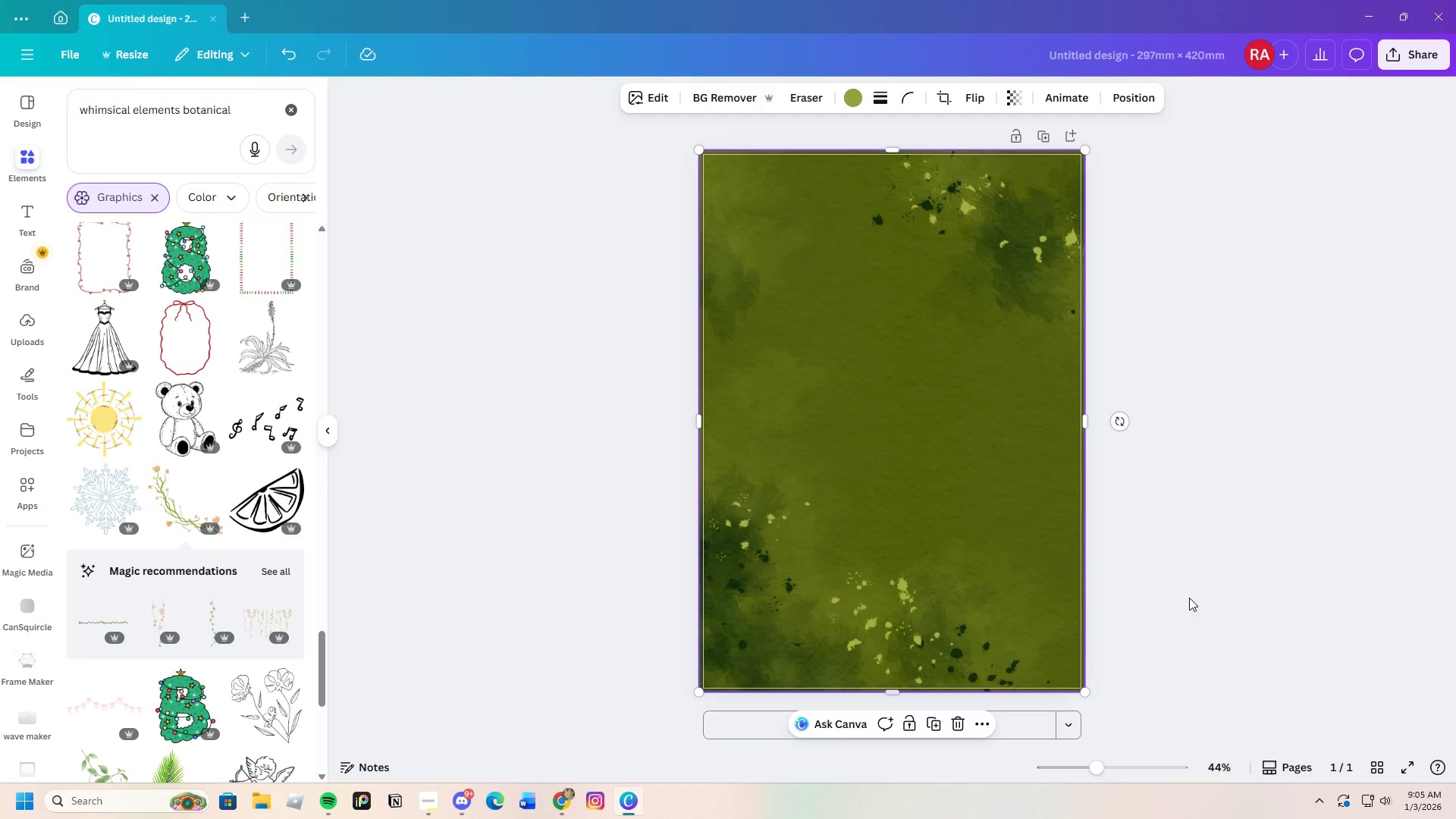 
left_click([1190, 596])
 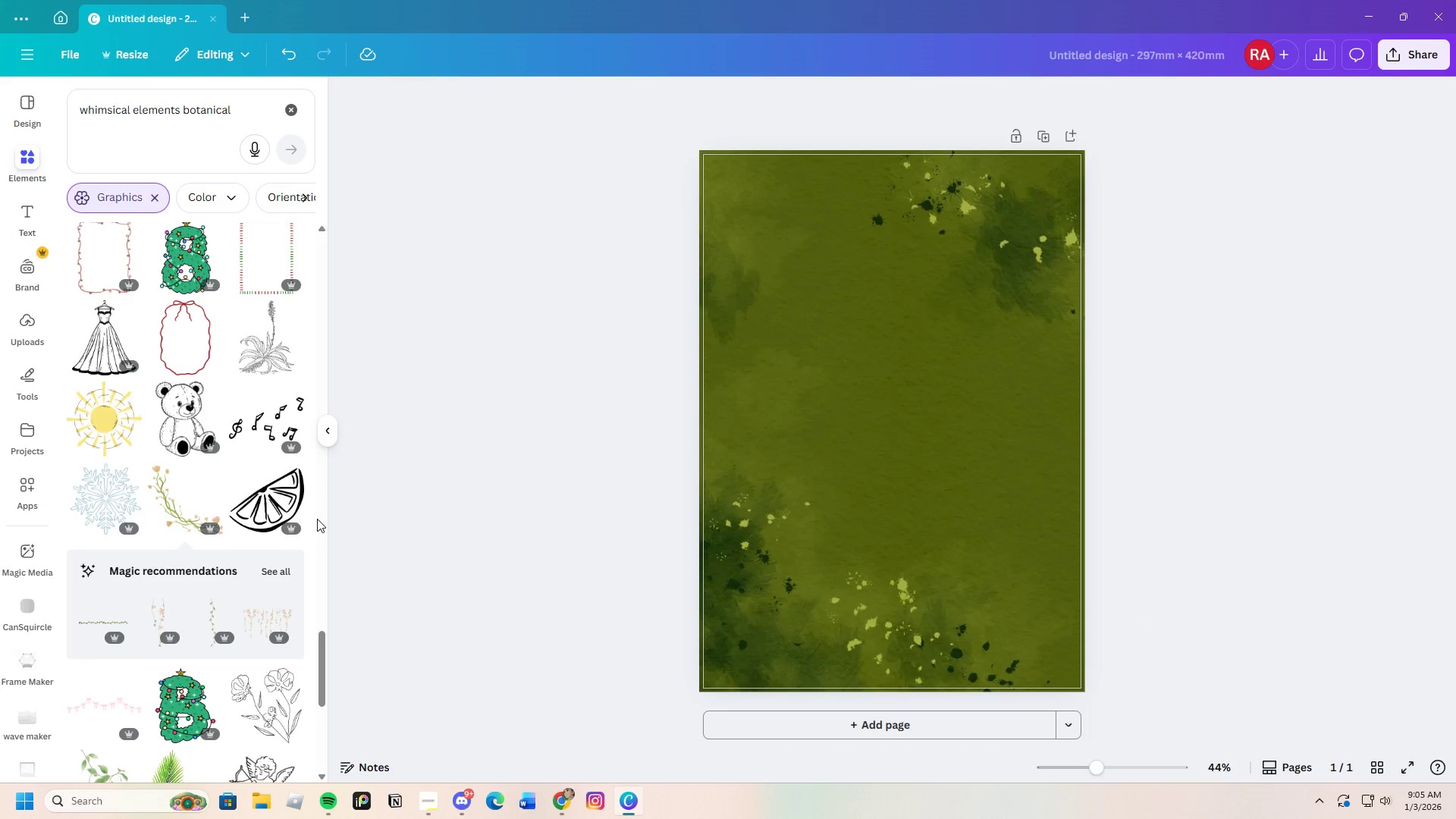 
scroll: coordinate [236, 596], scroll_direction: down, amount: 14.0
 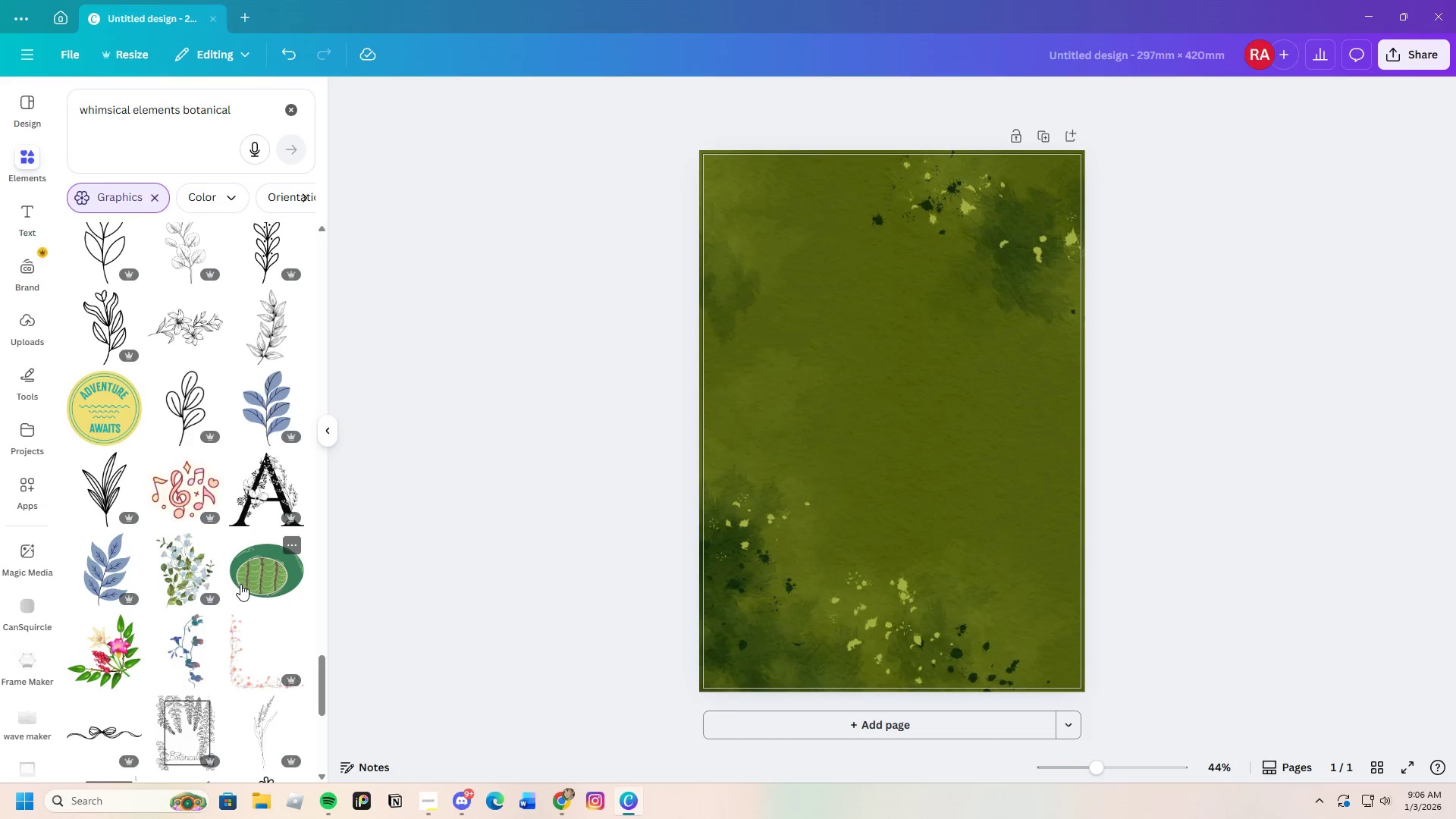 
wait(6.36)
 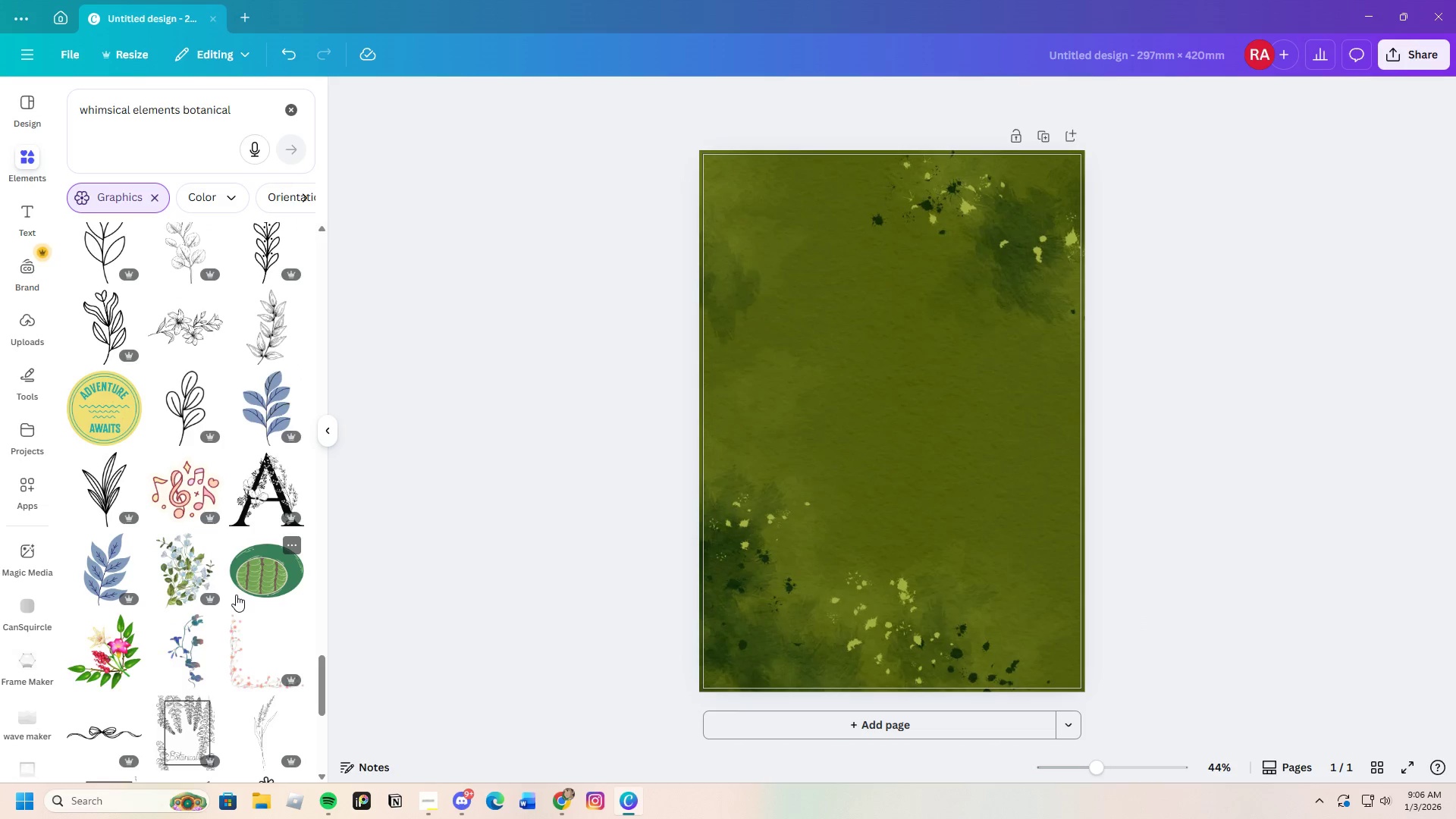 
left_click([268, 485])
 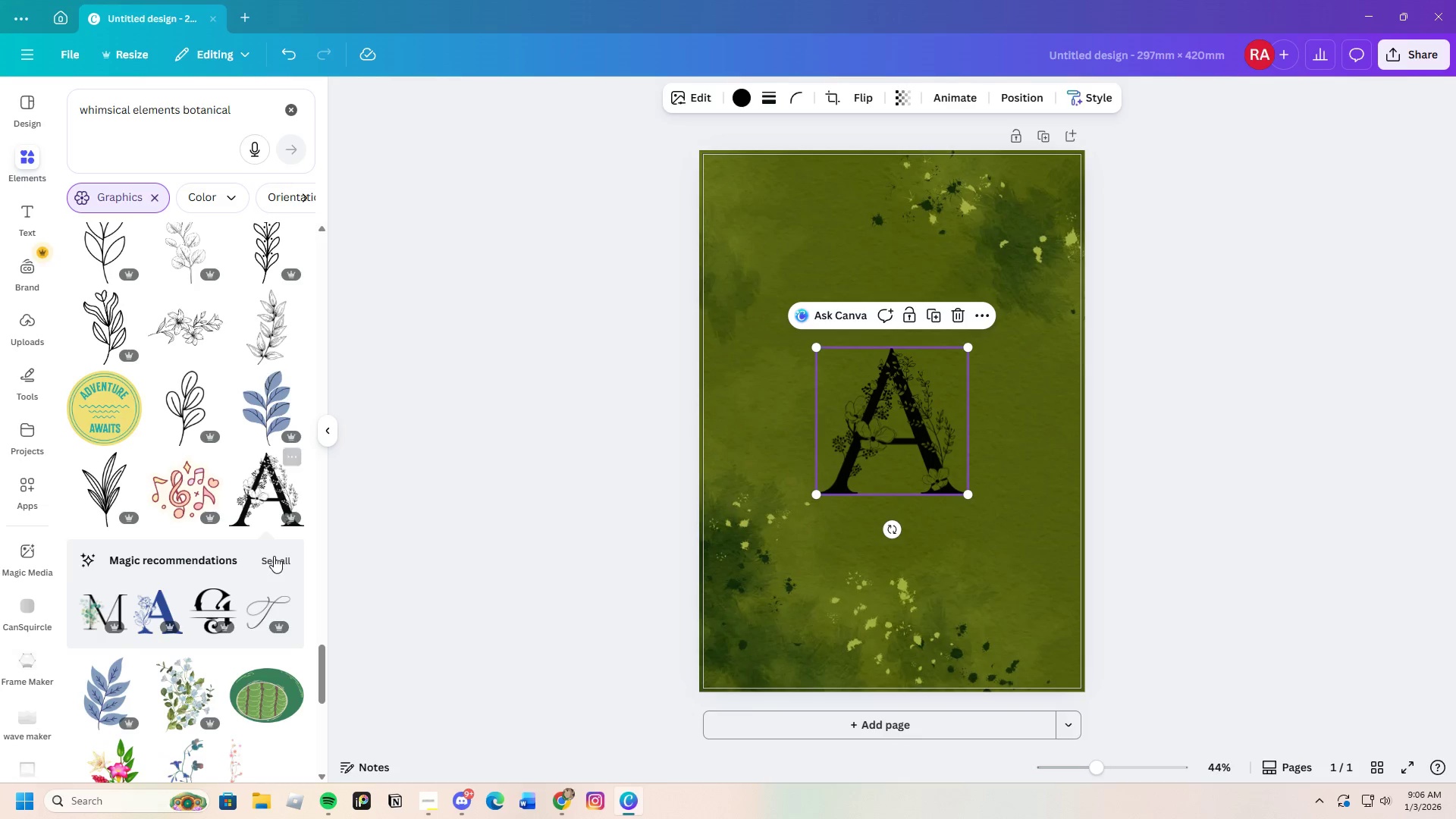 
left_click([288, 558])
 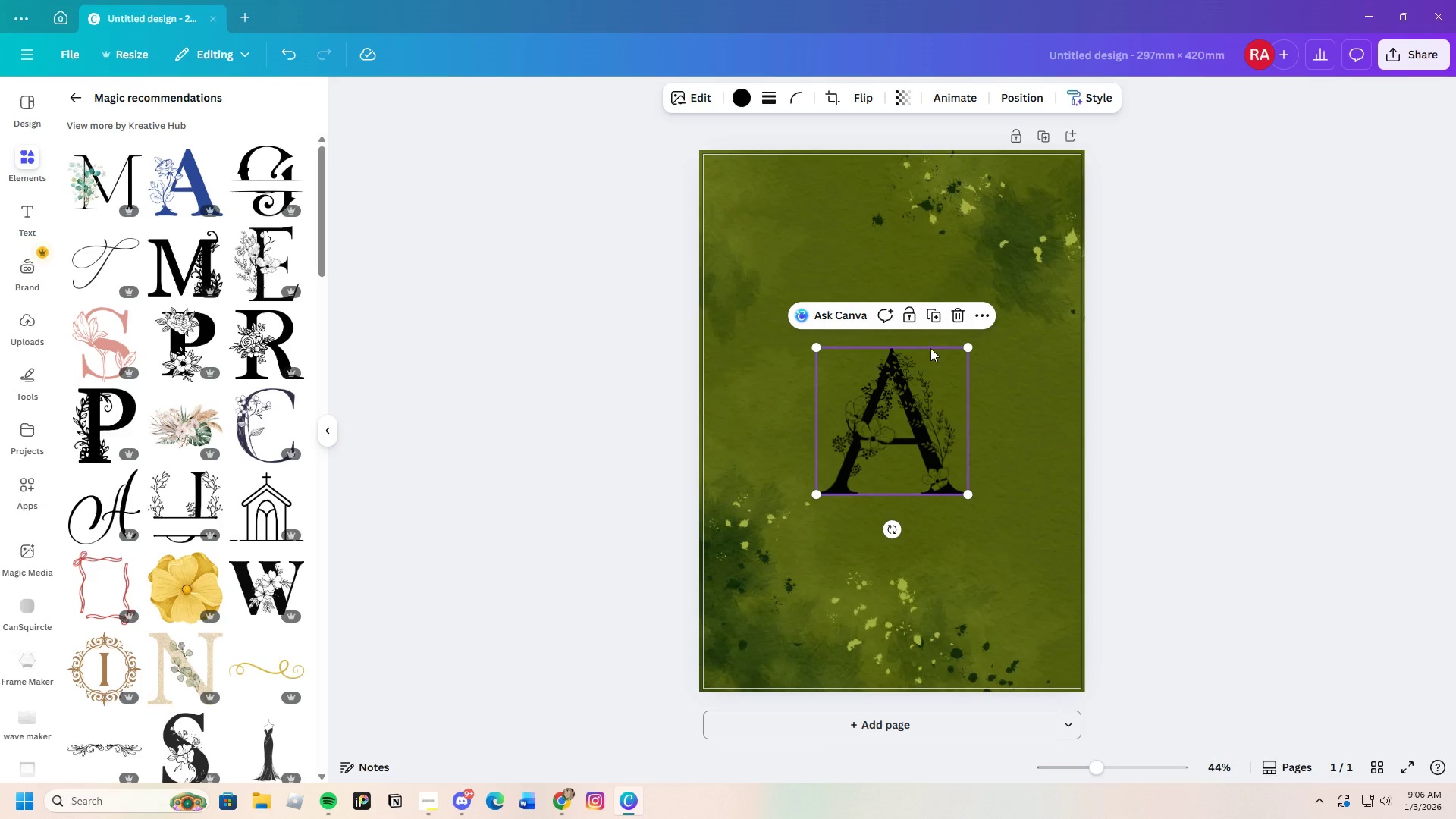 
left_click([957, 315])
 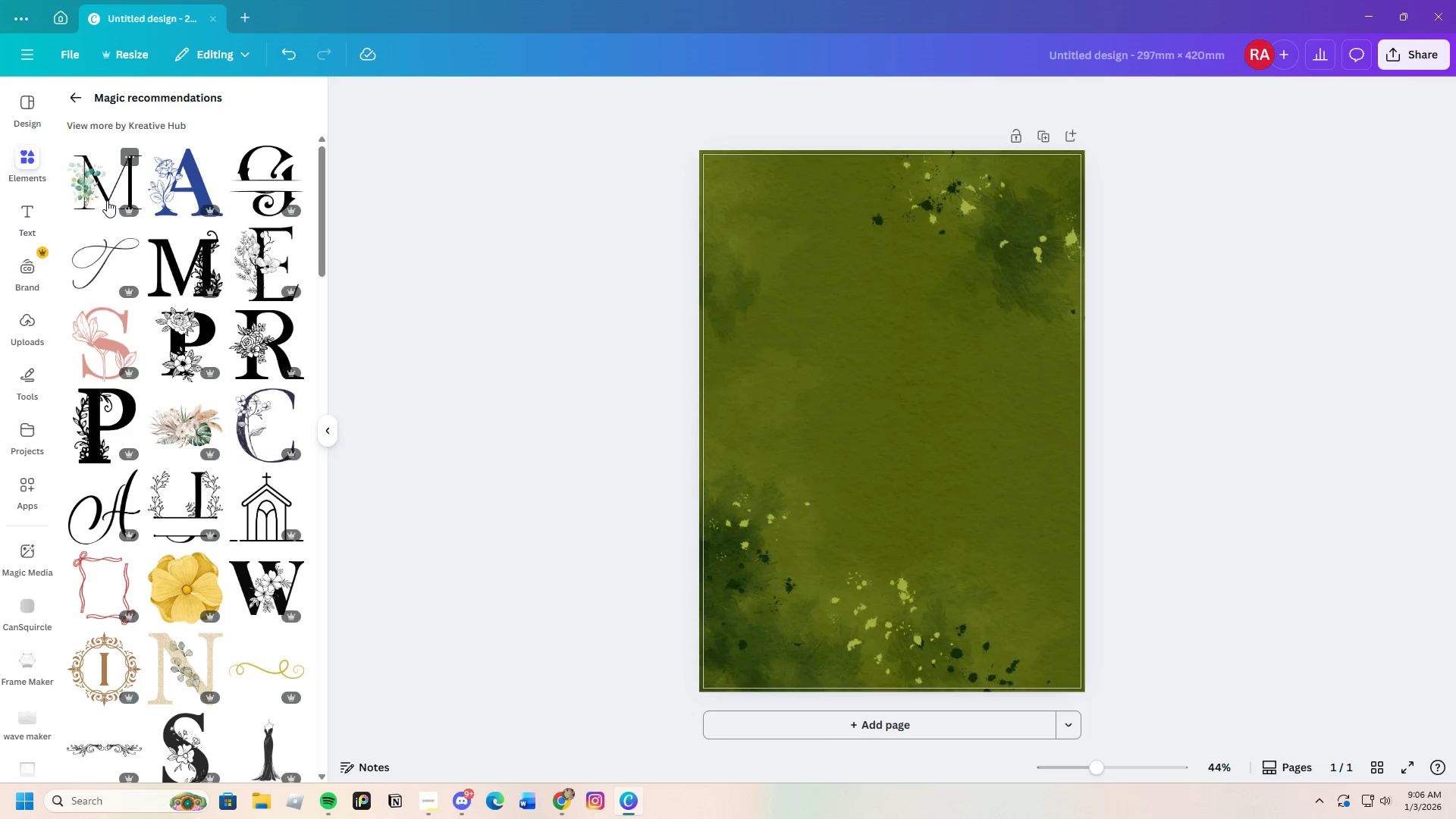 
left_click([101, 201])
 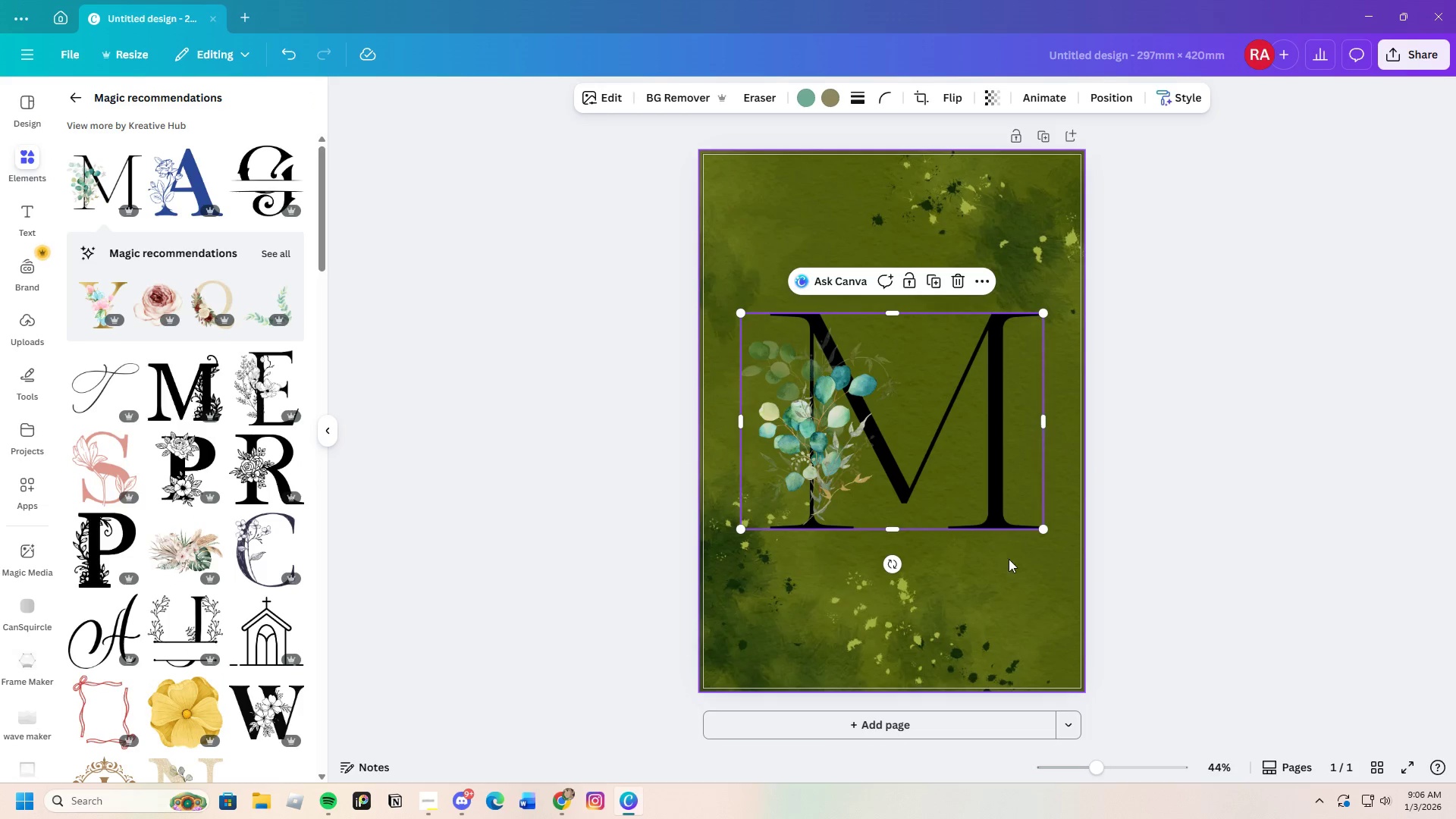 
left_click_drag(start_coordinate=[1043, 526], to_coordinate=[805, 372])
 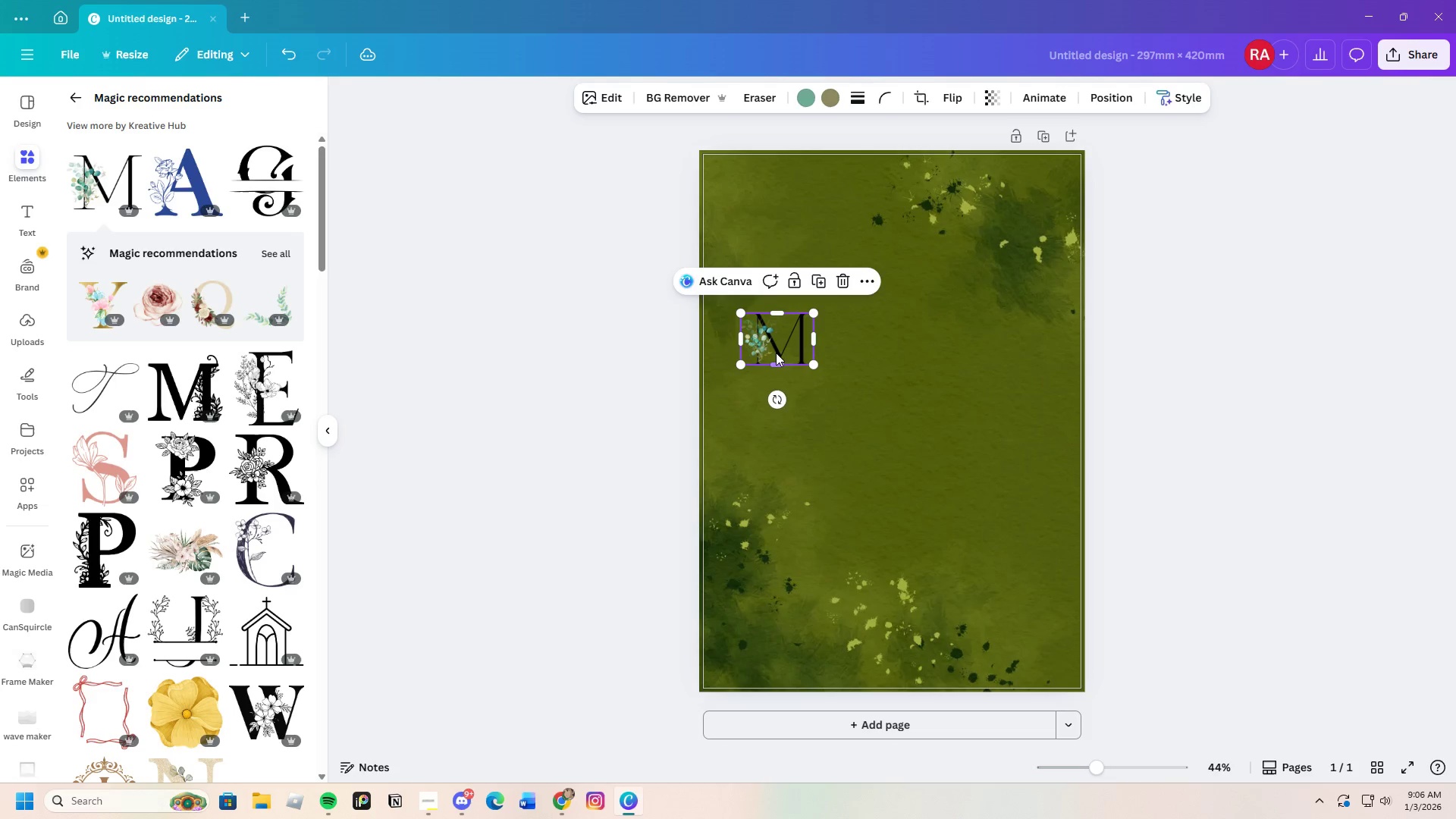 
left_click_drag(start_coordinate=[776, 353], to_coordinate=[765, 249])
 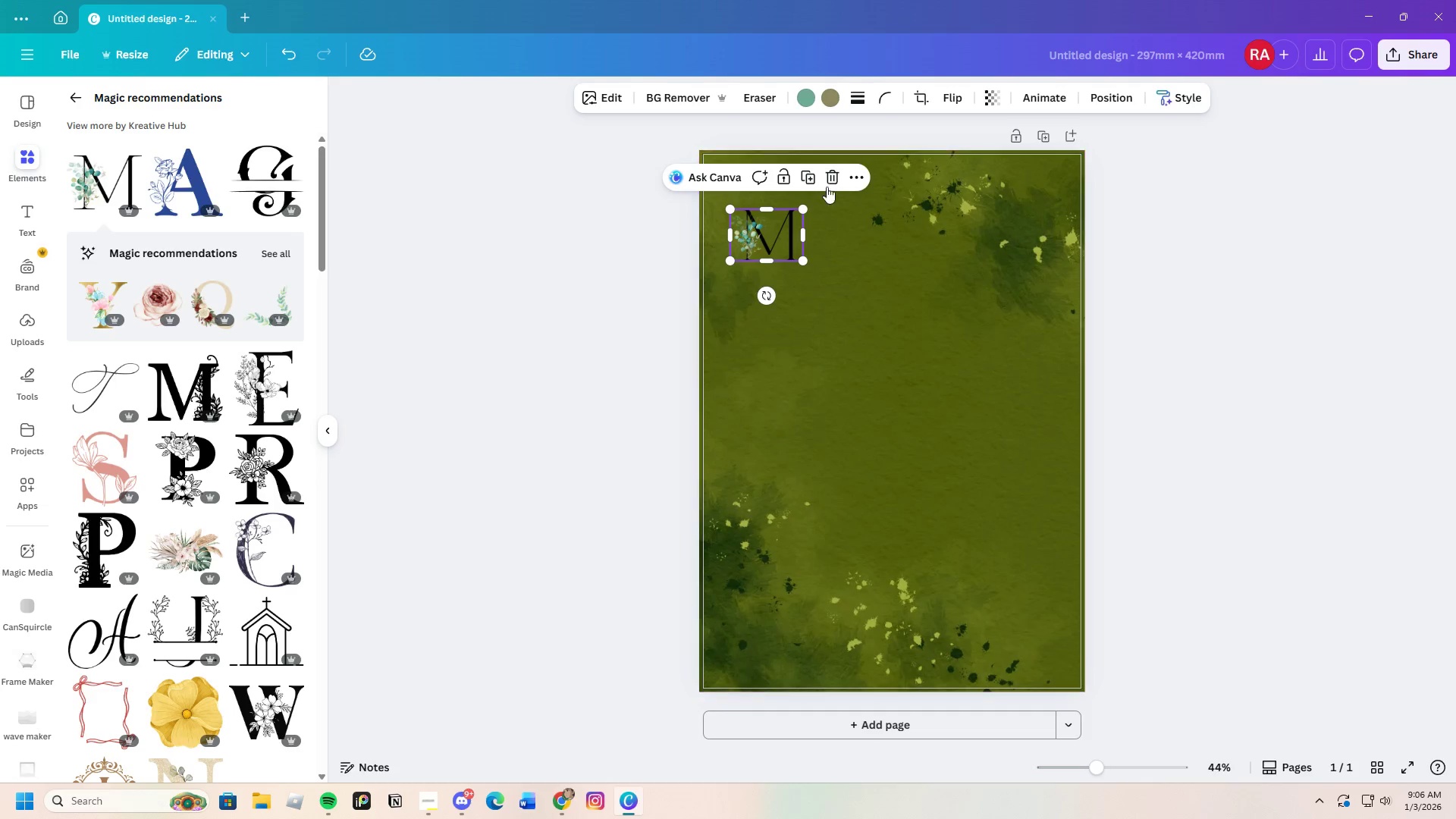 
left_click([827, 172])
 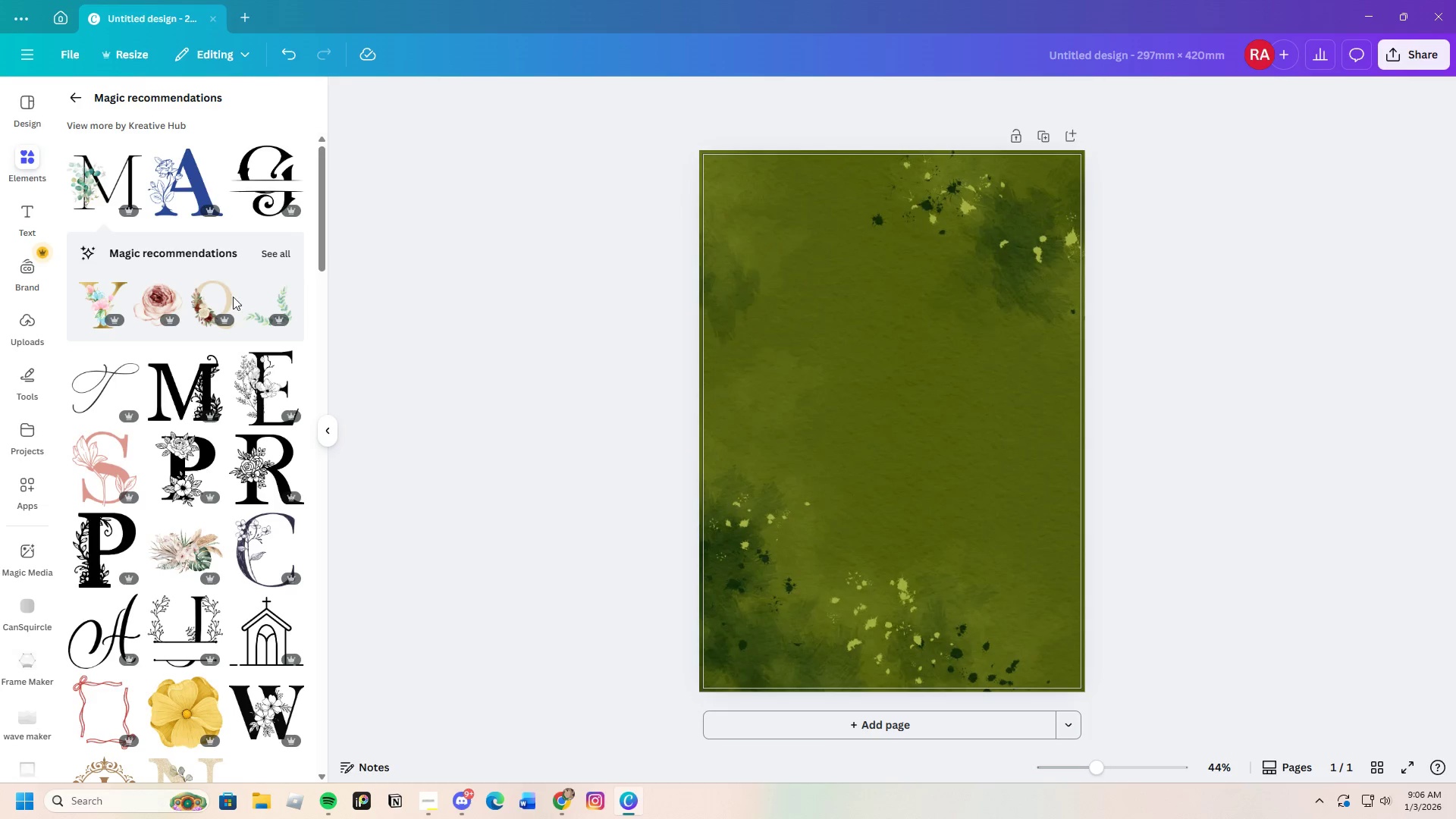 
scroll: coordinate [256, 613], scroll_direction: down, amount: 22.0
 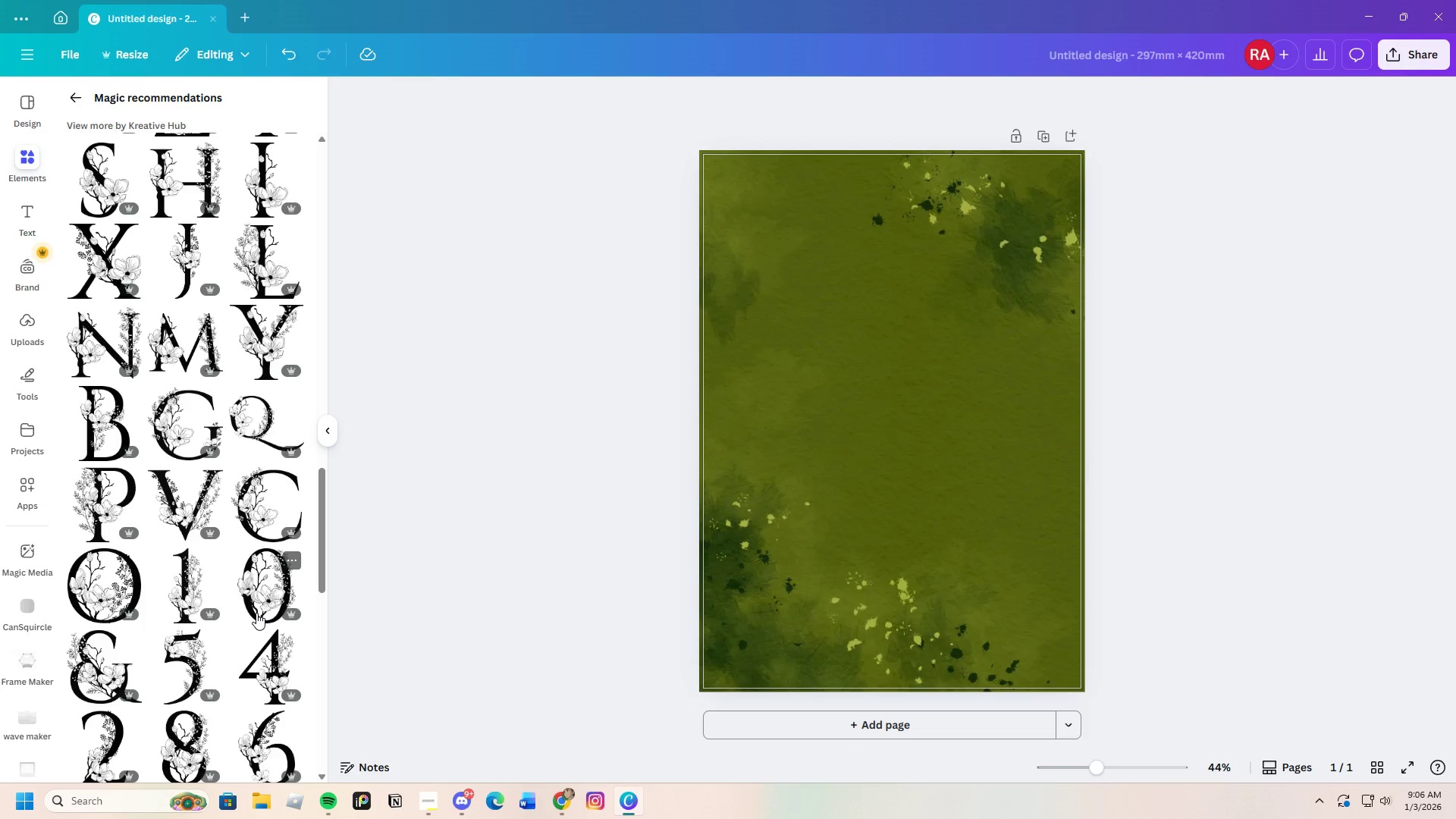 
scroll: coordinate [256, 613], scroll_direction: down, amount: 4.0
 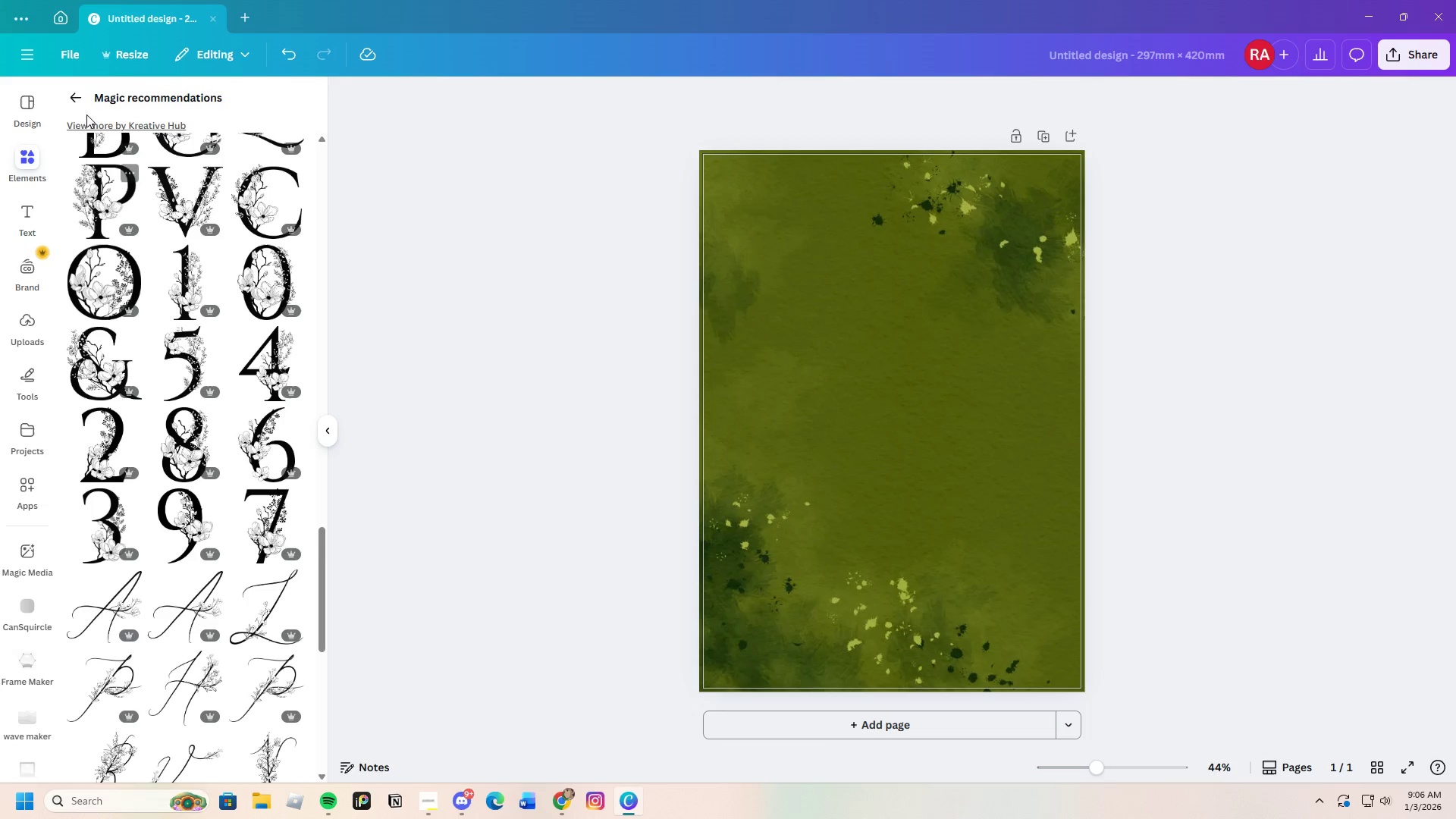 
left_click([78, 94])
 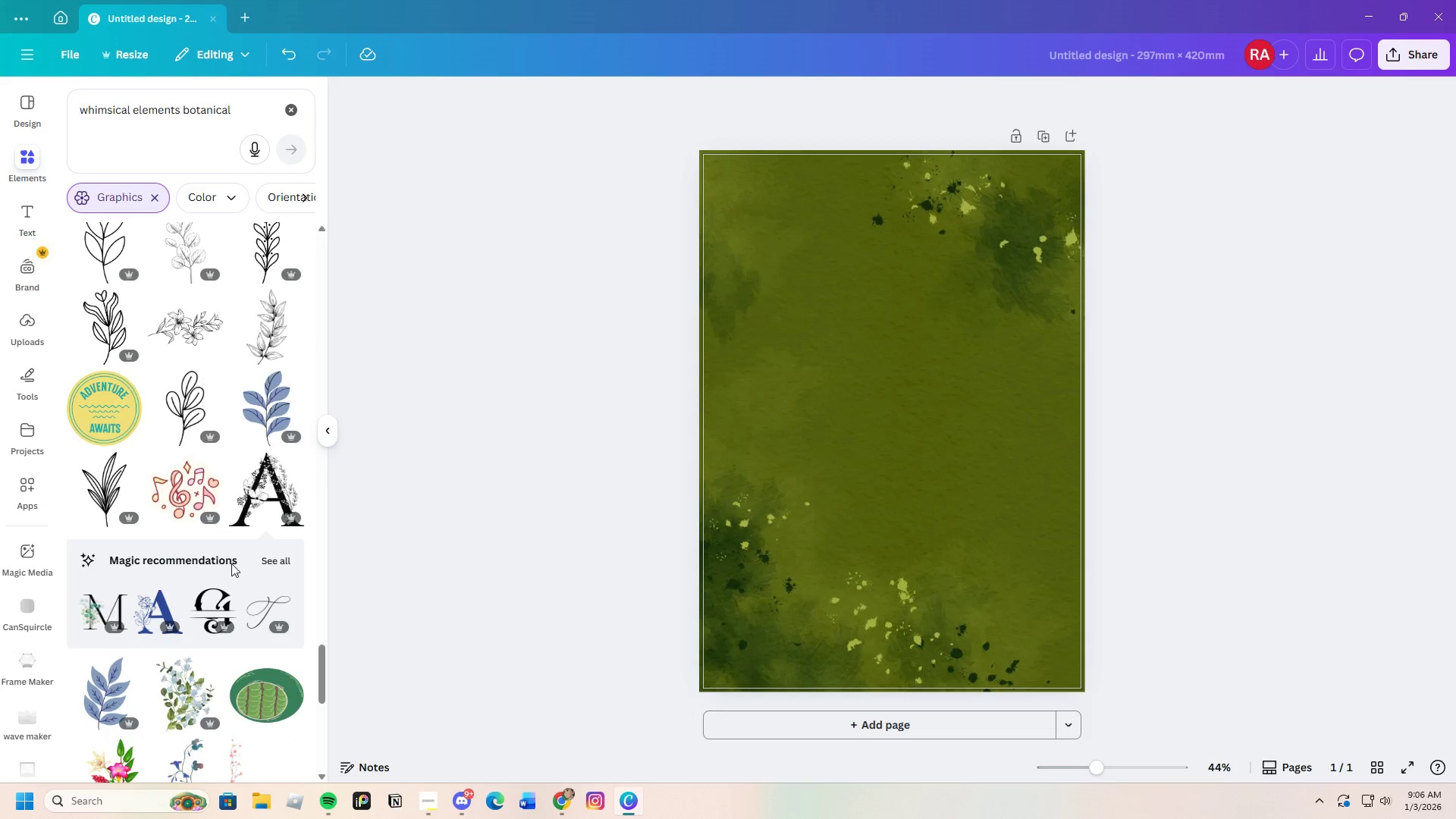 
scroll: coordinate [173, 522], scroll_direction: down, amount: 11.0
 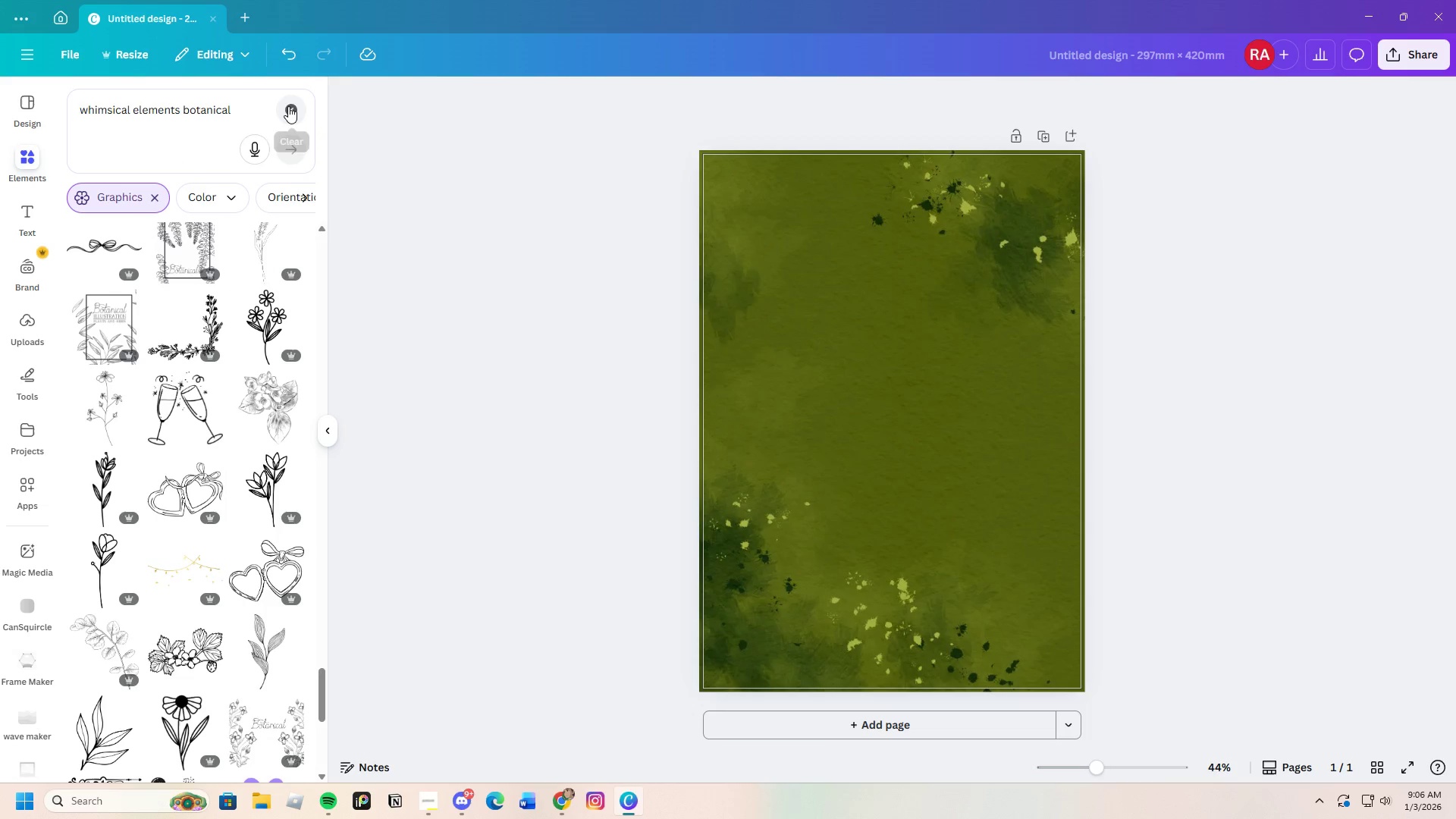 
left_click_drag(start_coordinate=[248, 107], to_coordinate=[132, 123])
 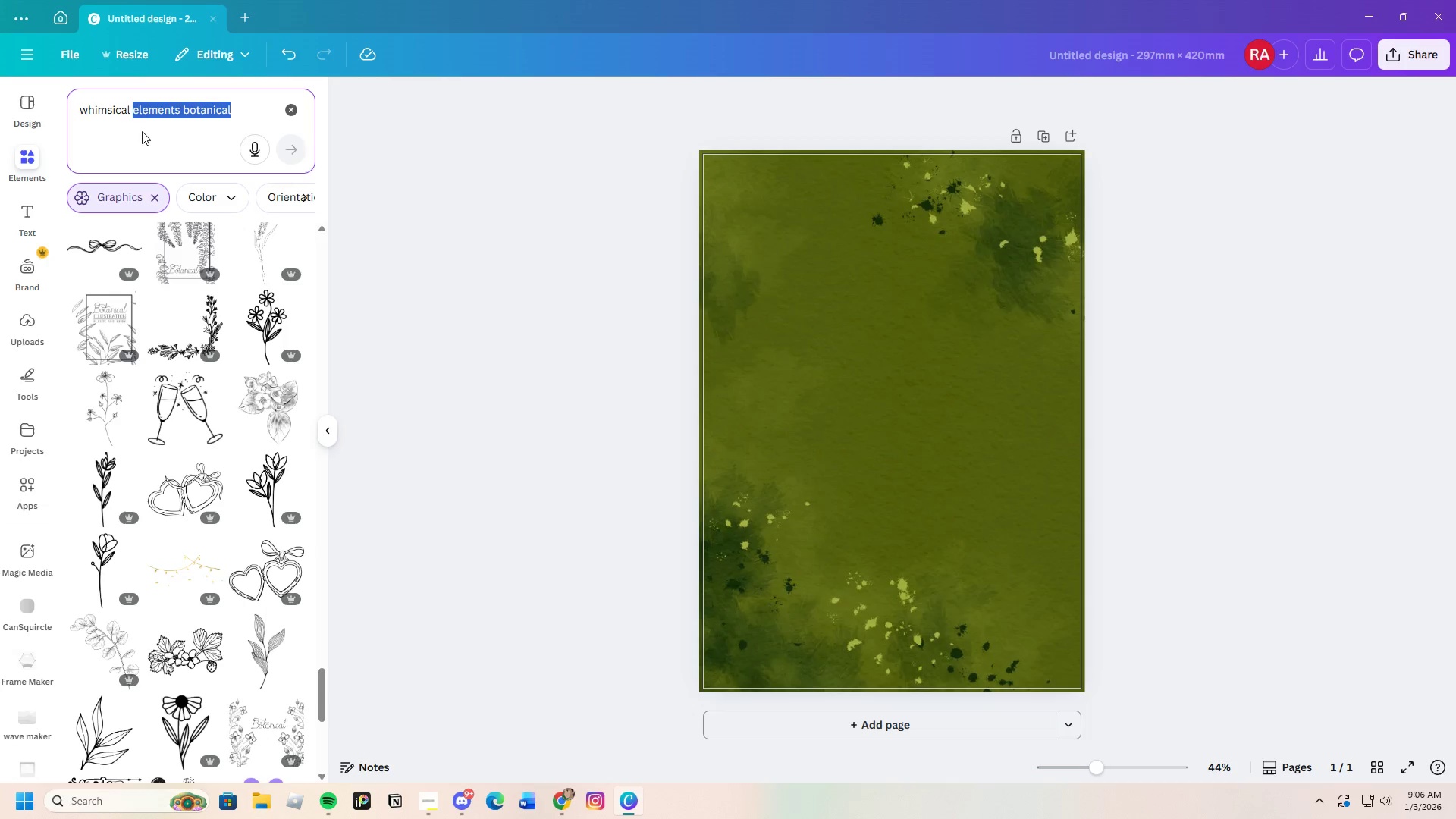 
key(Backspace)
type(letters)
 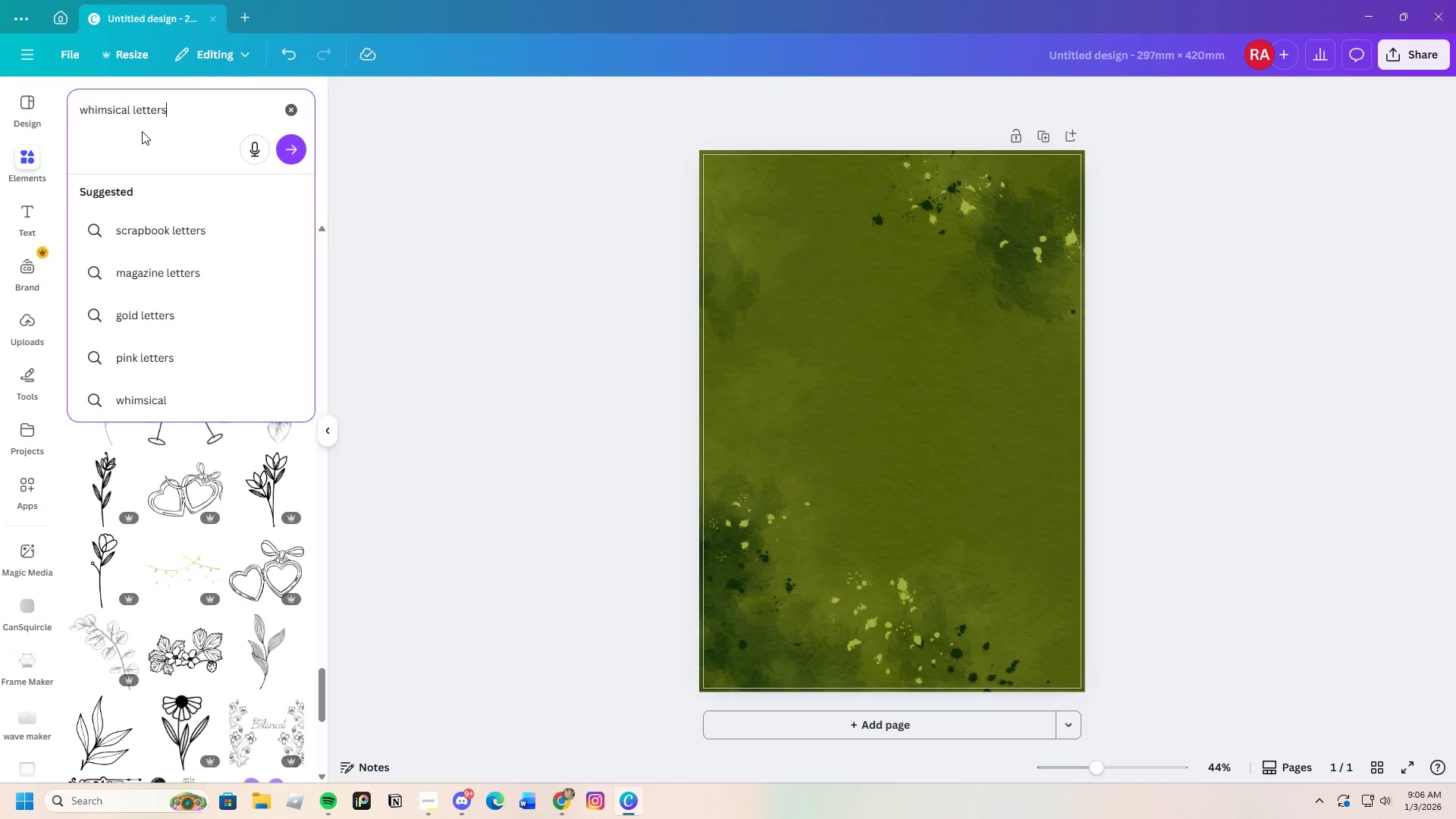 
key(Enter)
 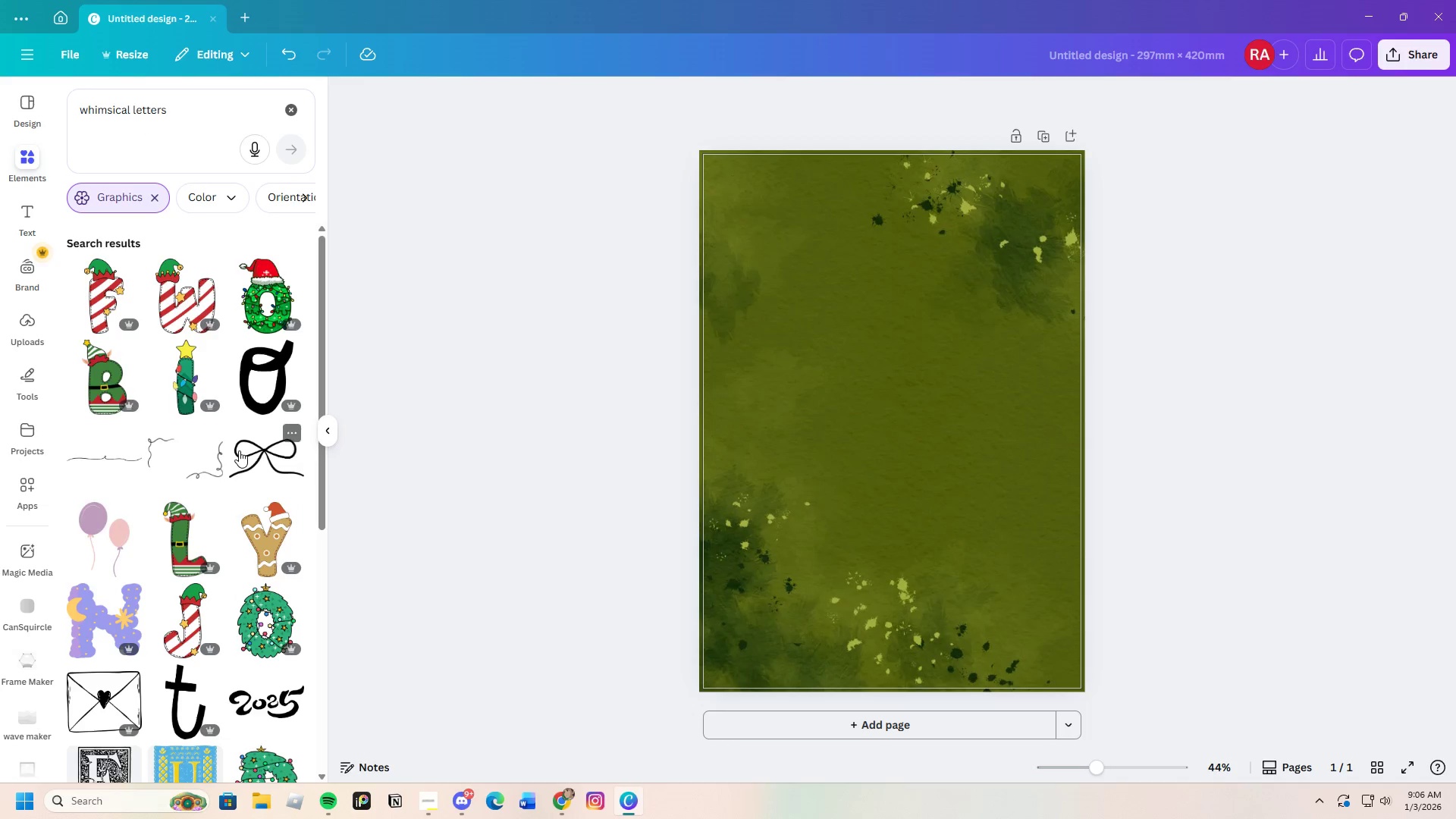 
scroll: coordinate [279, 556], scroll_direction: down, amount: 18.0
 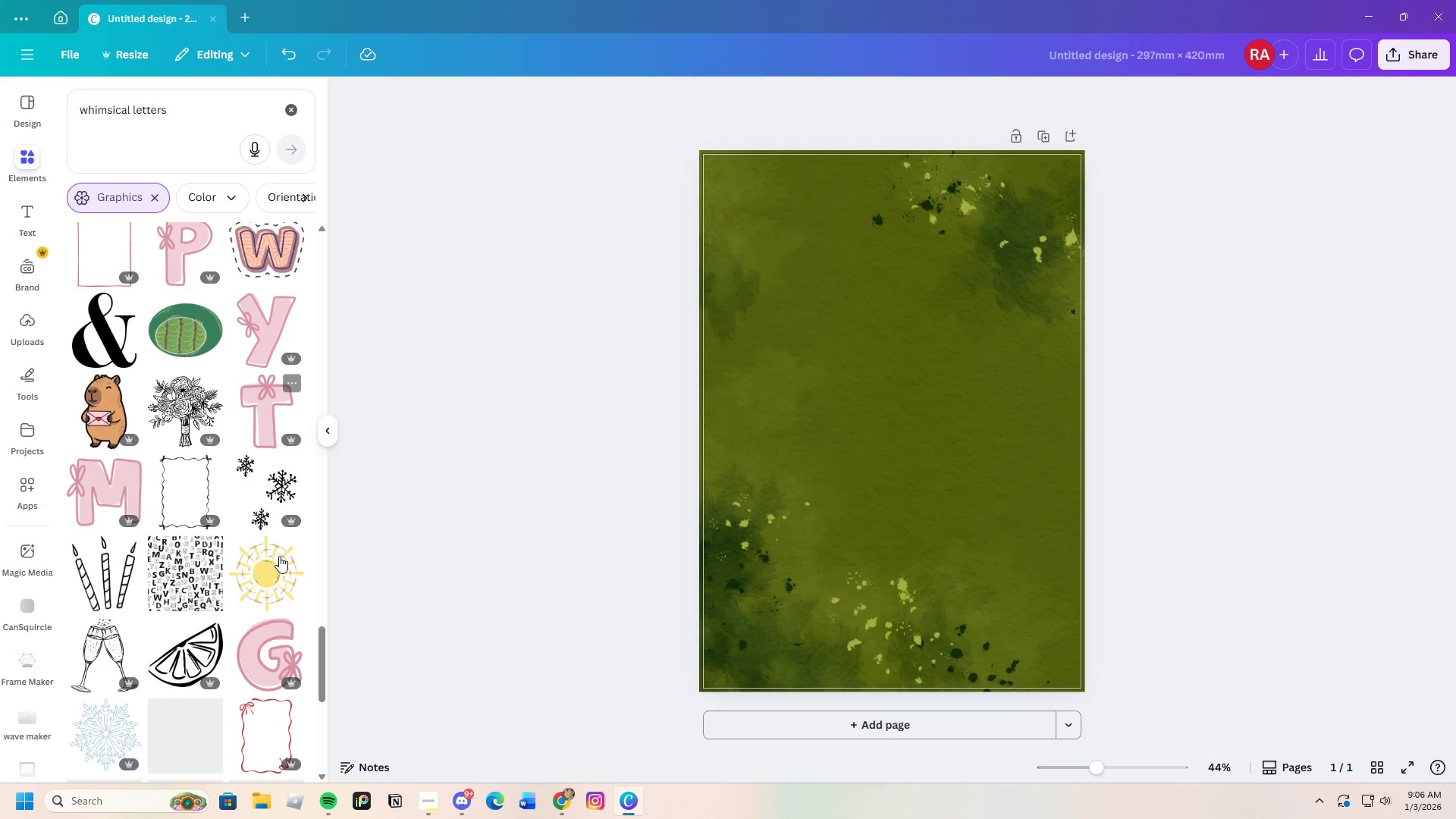 
scroll: coordinate [280, 556], scroll_direction: down, amount: 18.0
 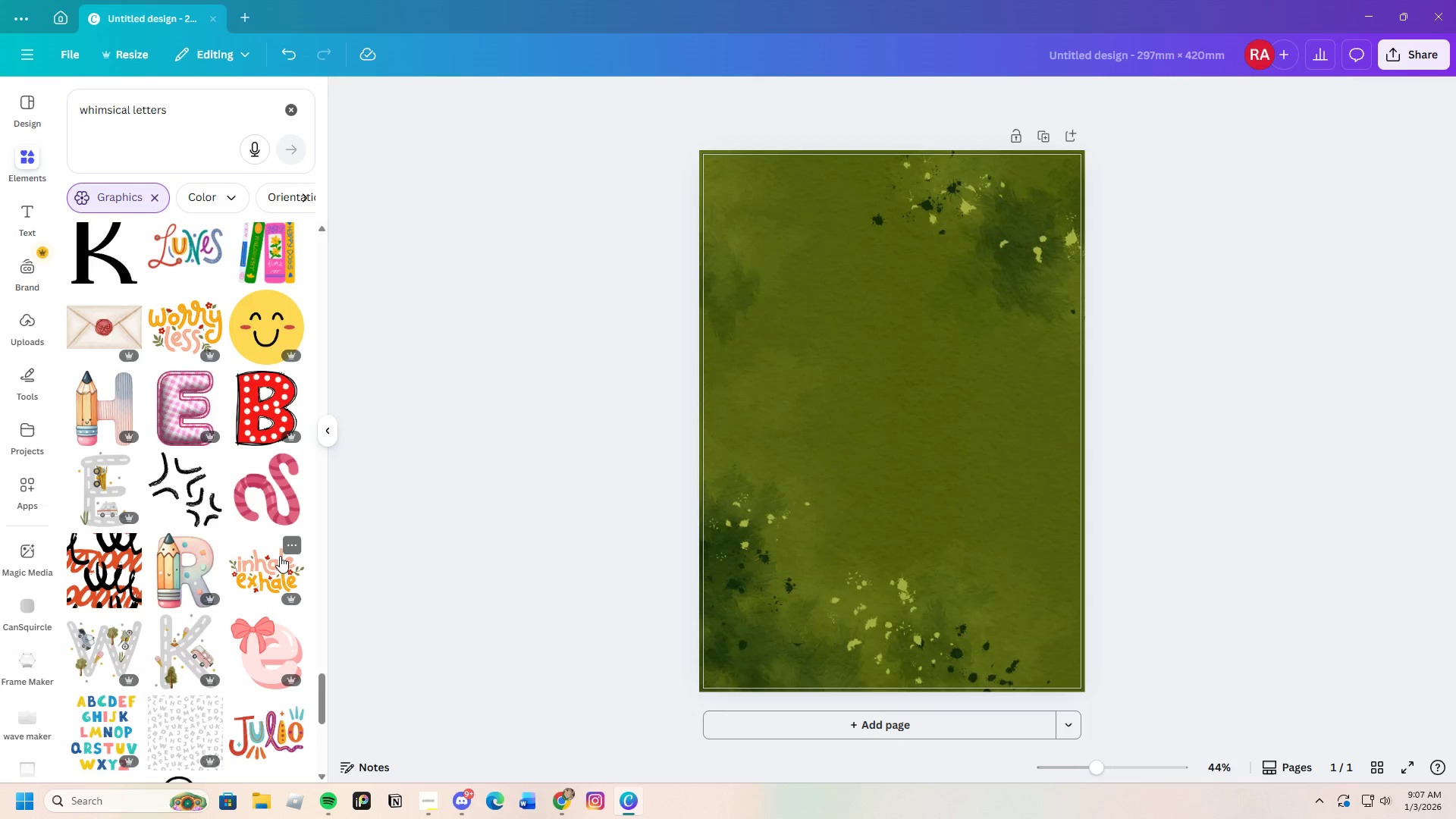 
scroll: coordinate [278, 556], scroll_direction: down, amount: 4.0
 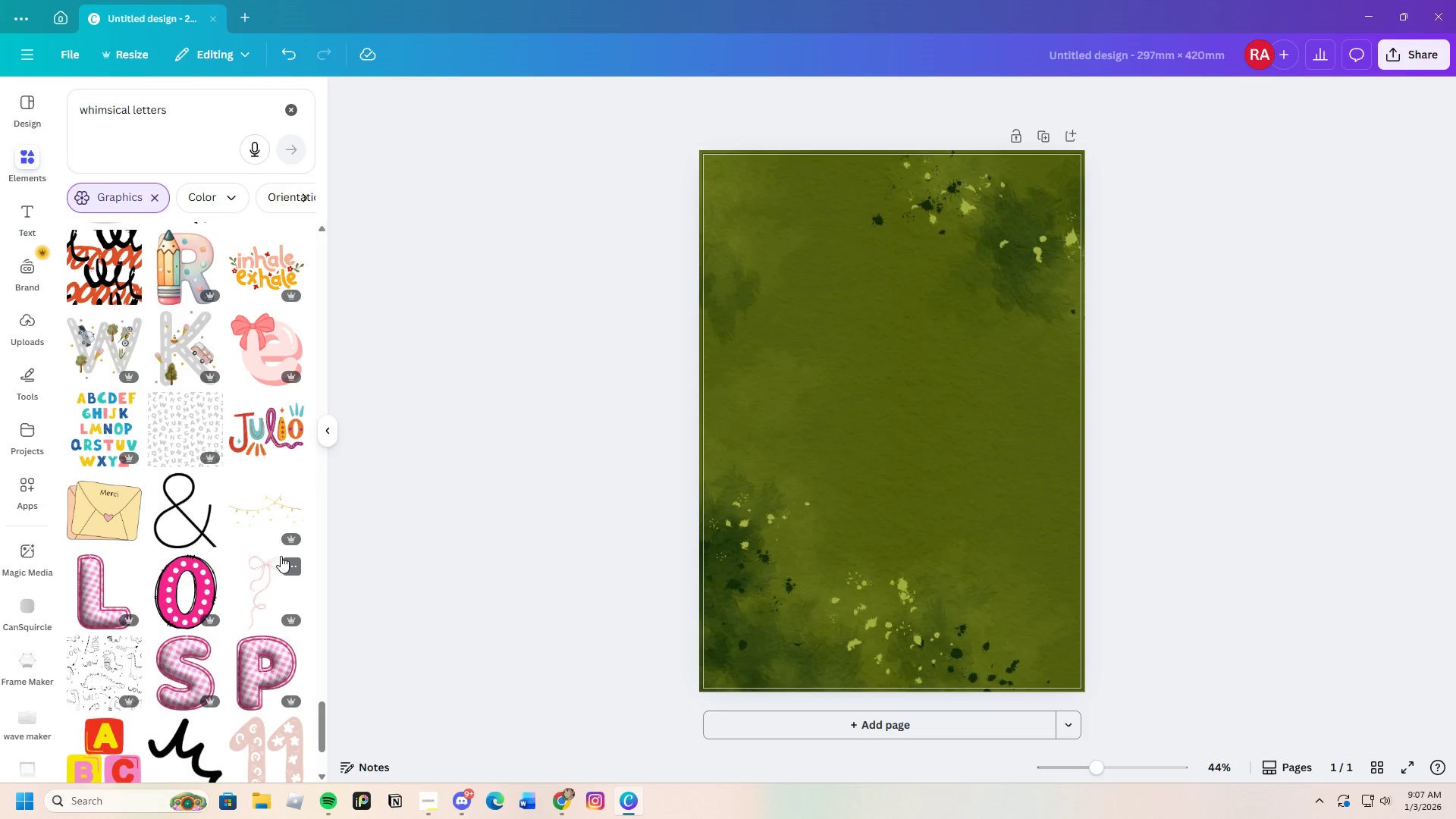 
wait(9.58)
 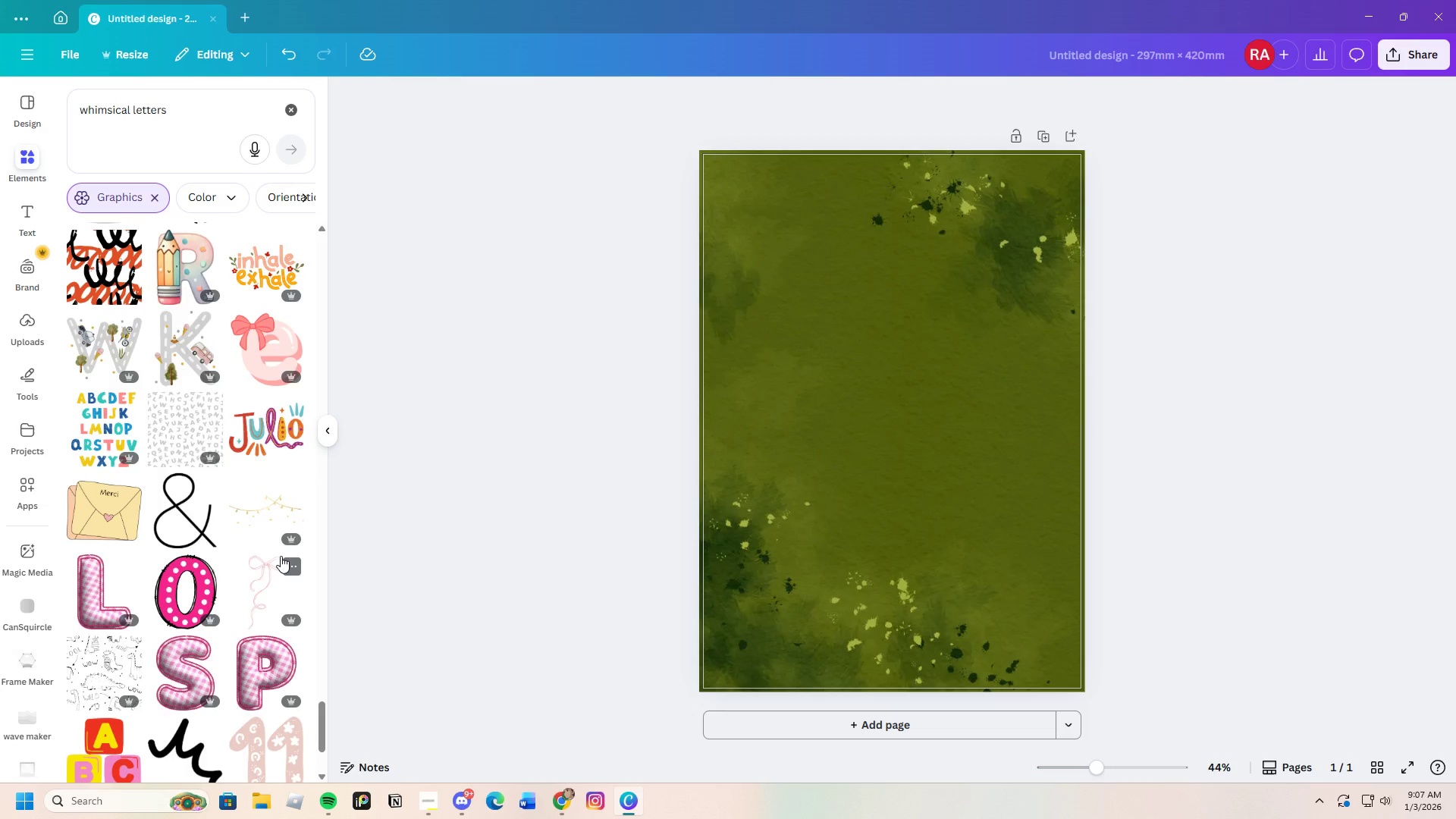 
scroll: coordinate [233, 607], scroll_direction: down, amount: 26.0
 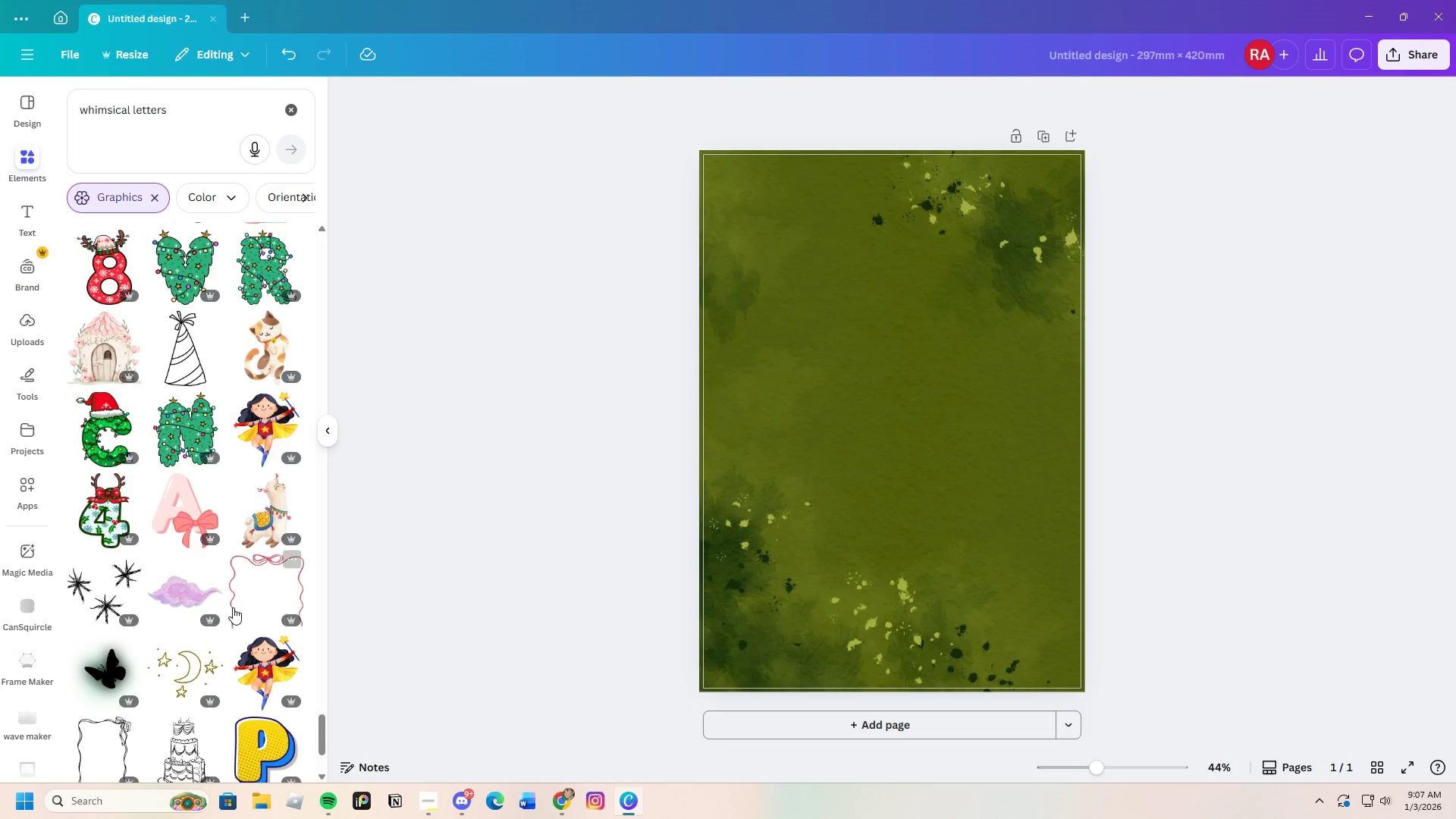 
scroll: coordinate [233, 622], scroll_direction: down, amount: 21.0
 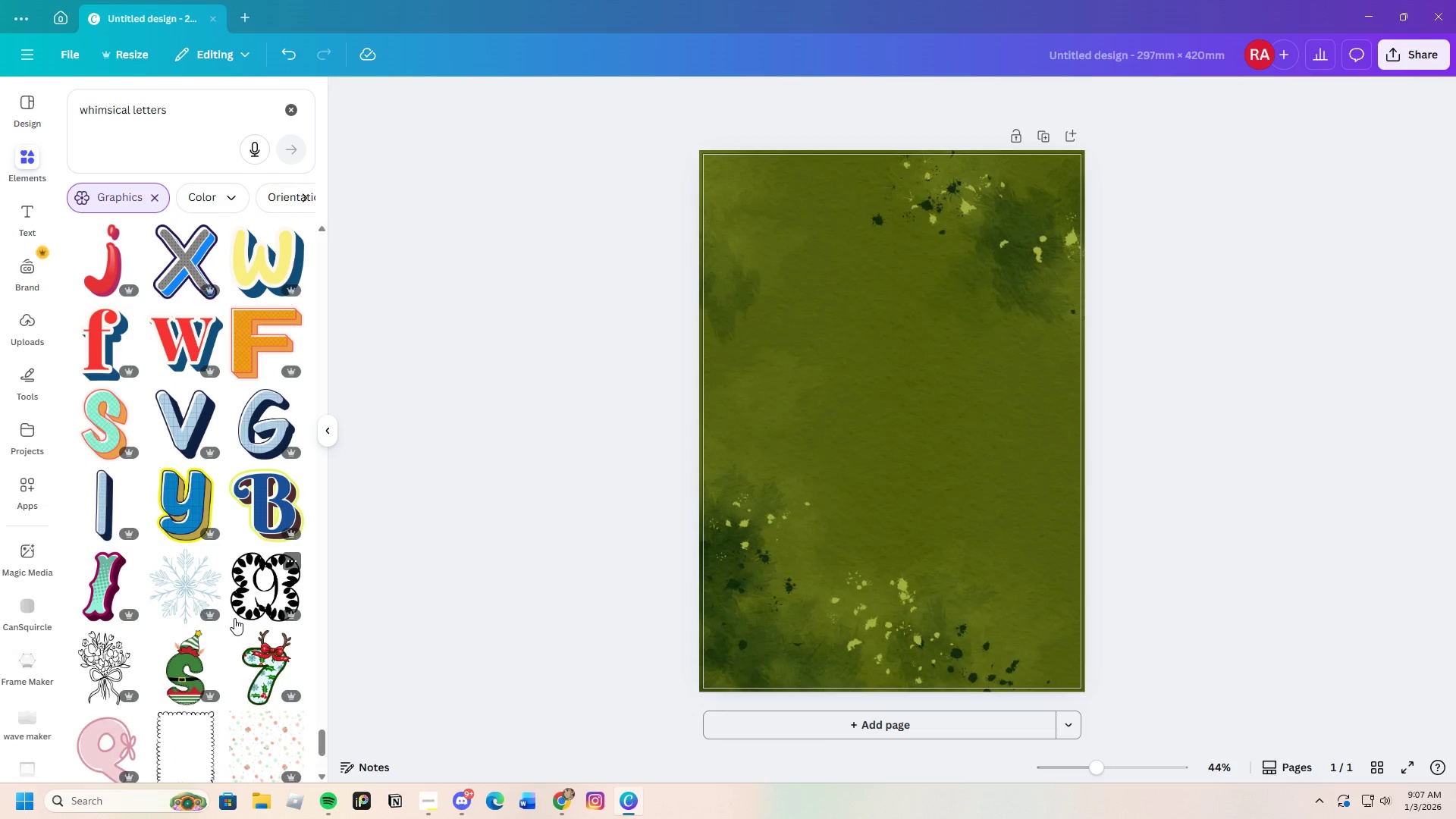 
scroll: coordinate [234, 618], scroll_direction: down, amount: 3.0
 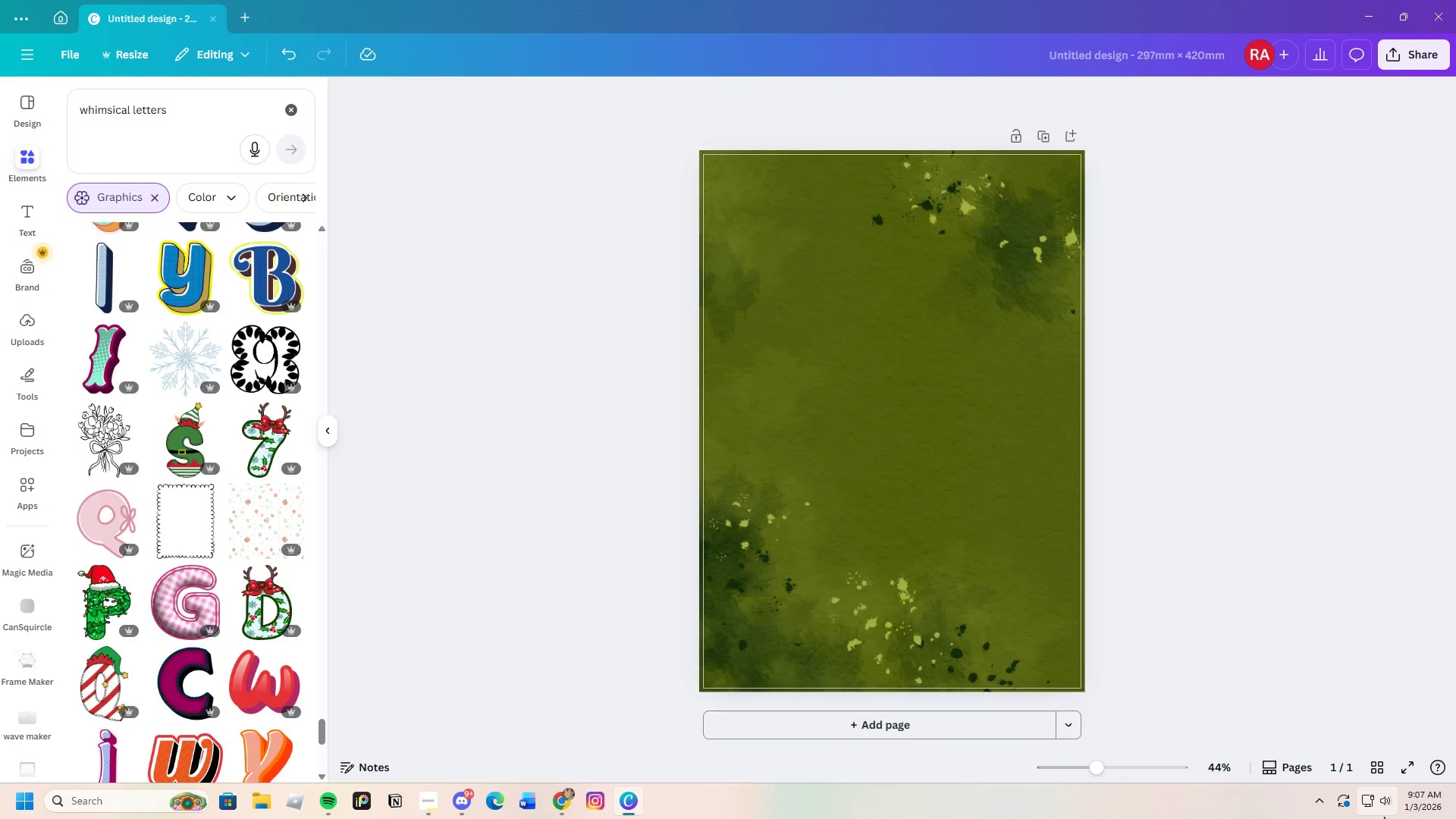 
left_click([1385, 799])
 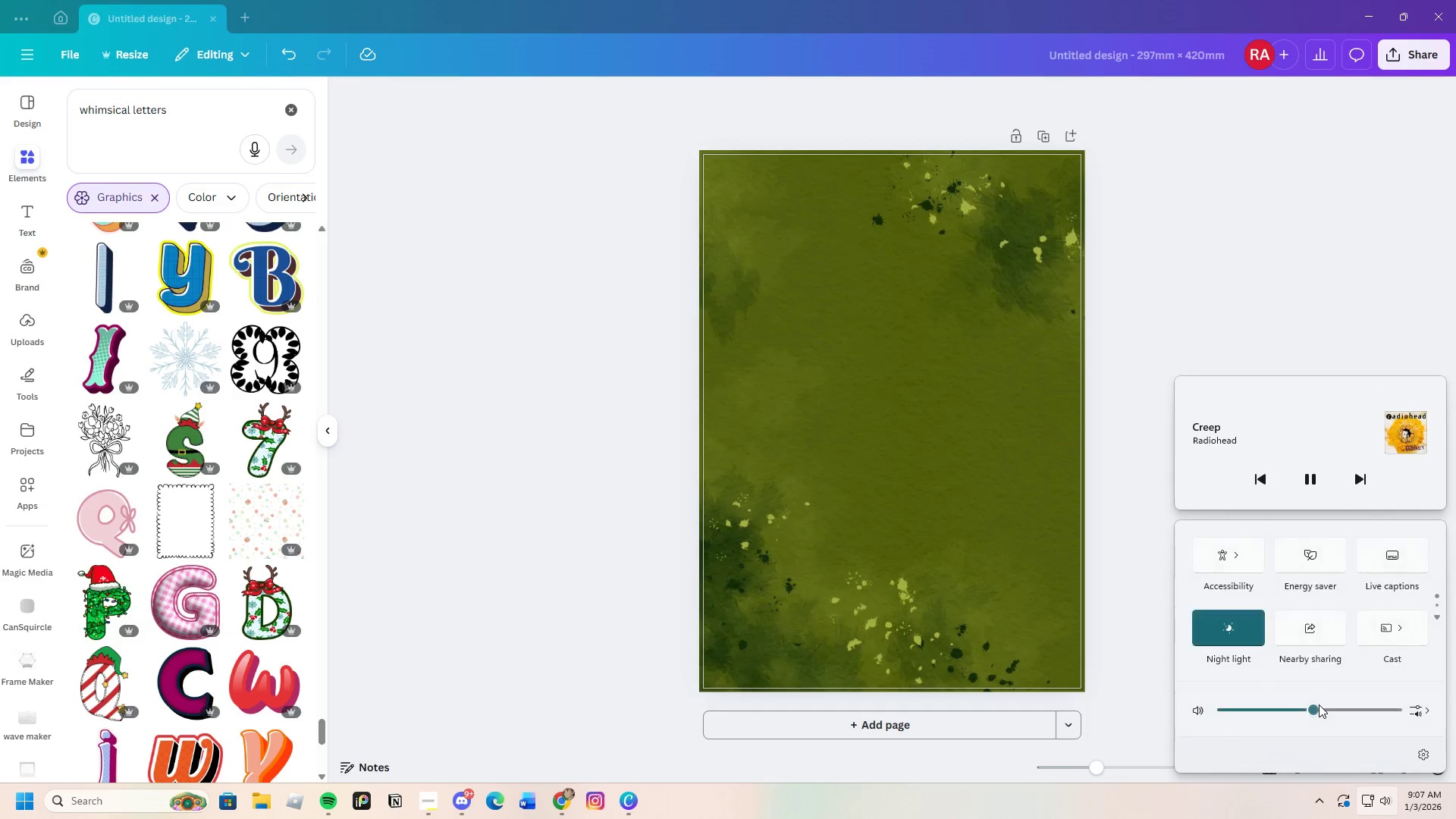 
left_click_drag(start_coordinate=[1321, 704], to_coordinate=[1335, 704])
 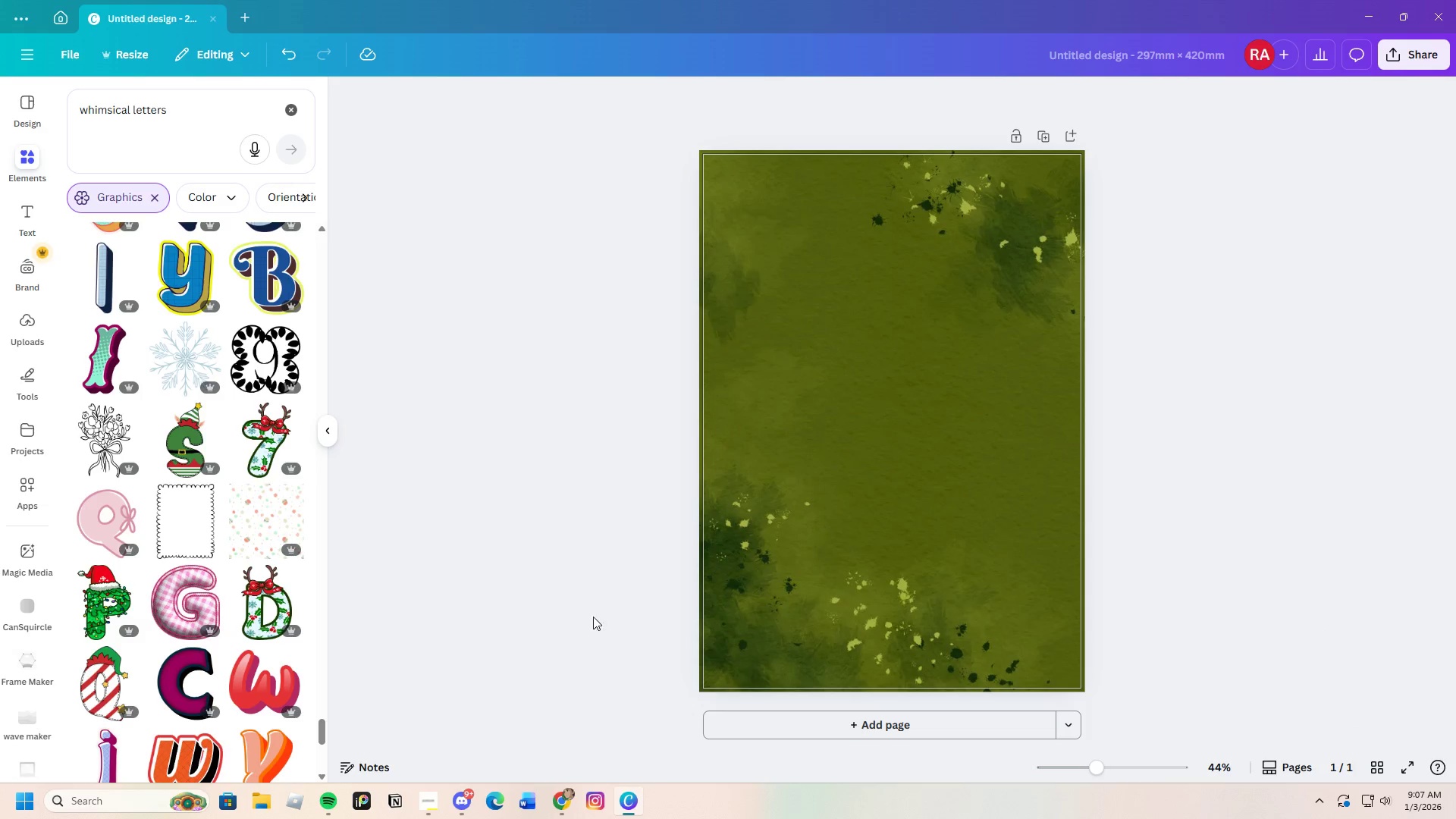 
scroll: coordinate [211, 636], scroll_direction: down, amount: 9.0
 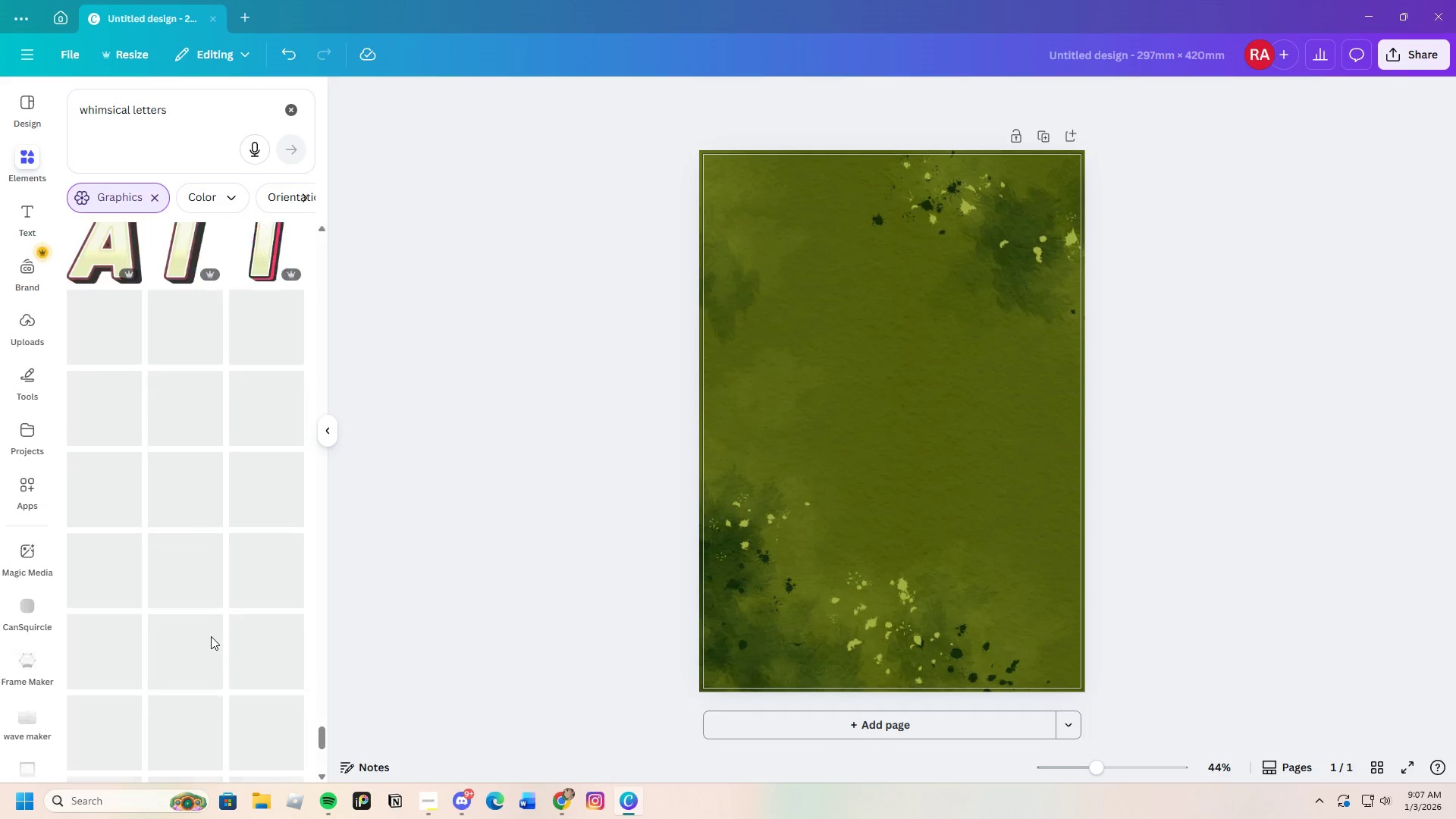 
scroll: coordinate [201, 641], scroll_direction: none, amount: 0.0
 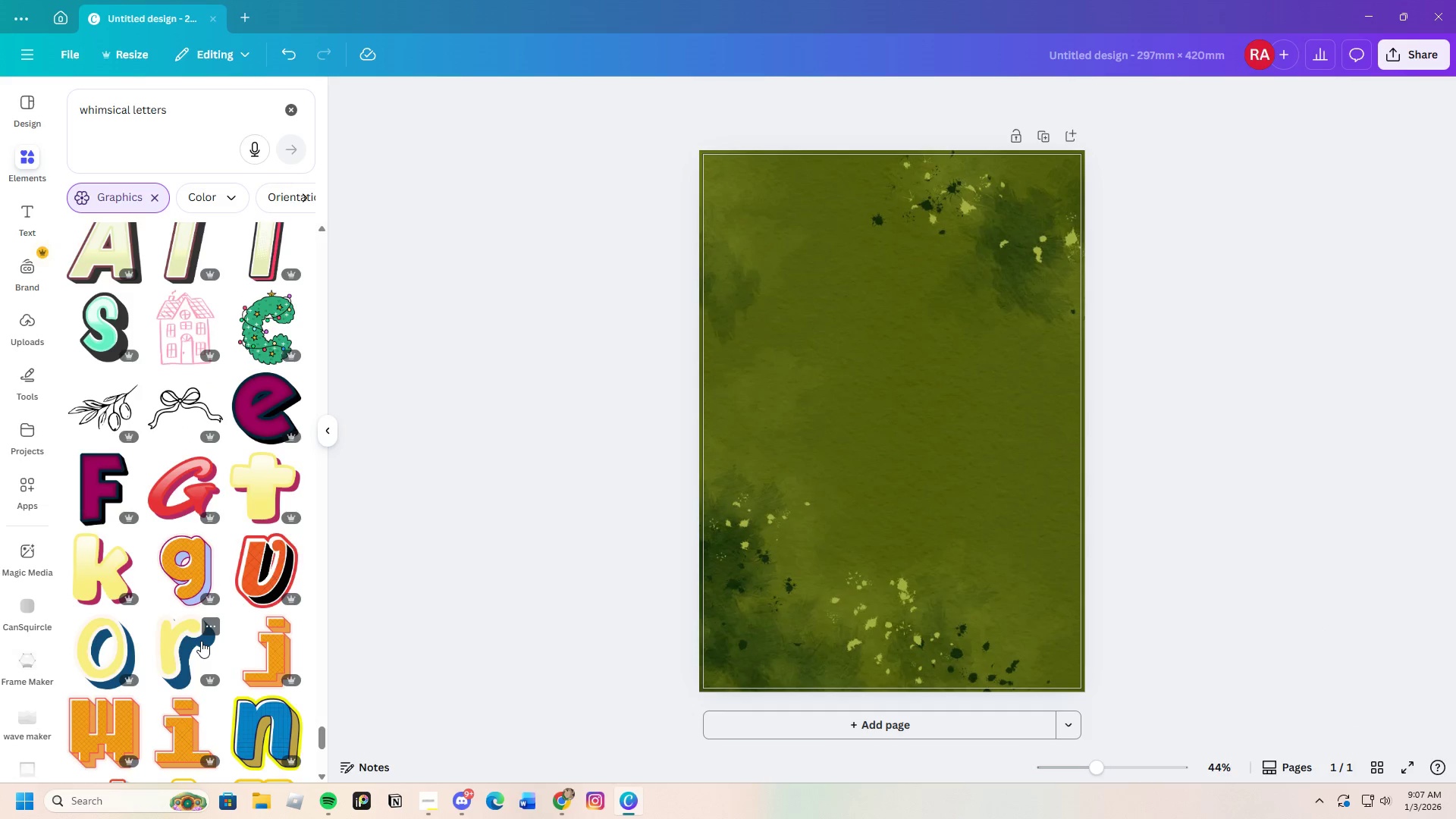 
scroll: coordinate [221, 583], scroll_direction: down, amount: 30.0
 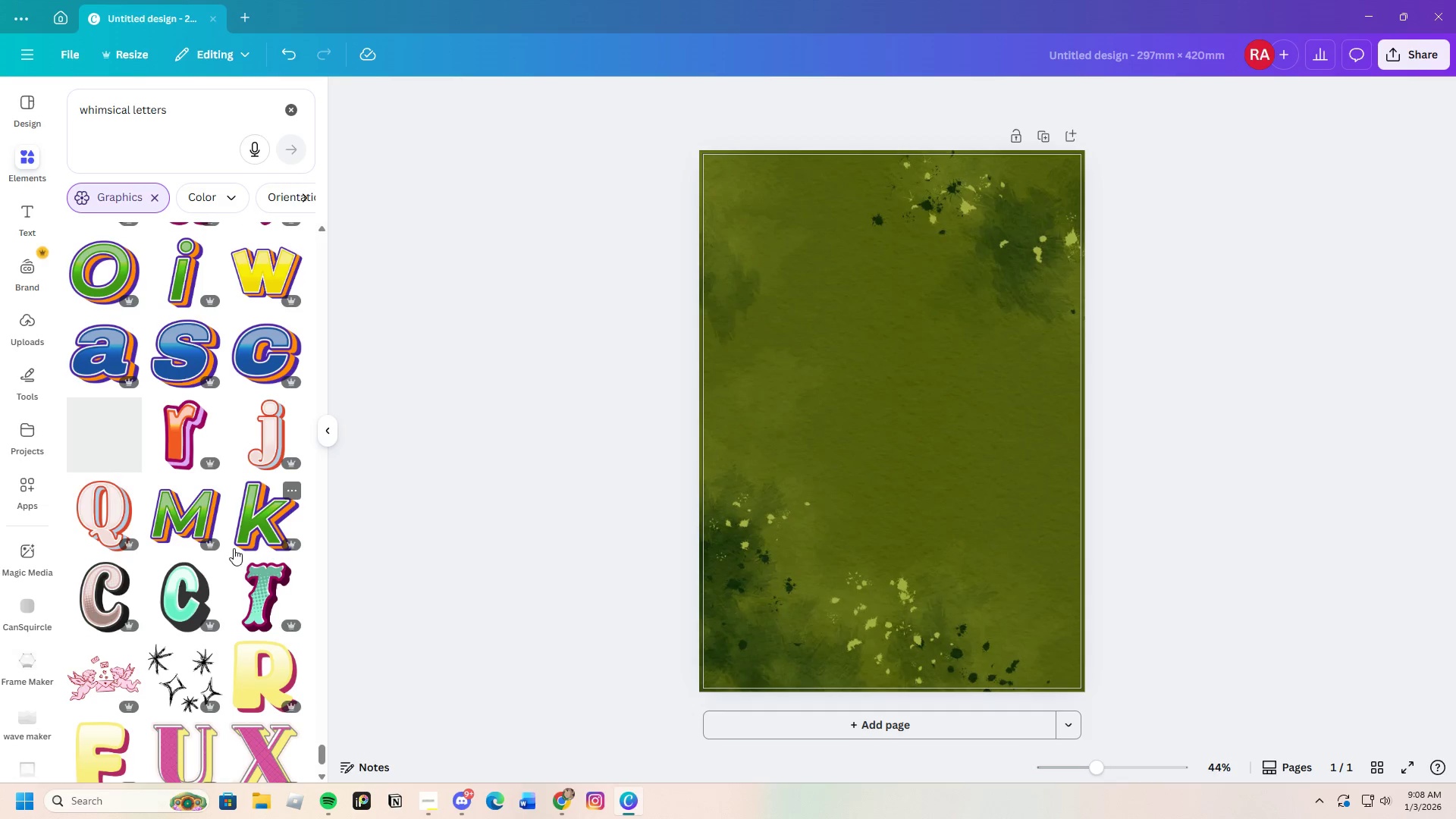 
scroll: coordinate [215, 637], scroll_direction: down, amount: 35.0
 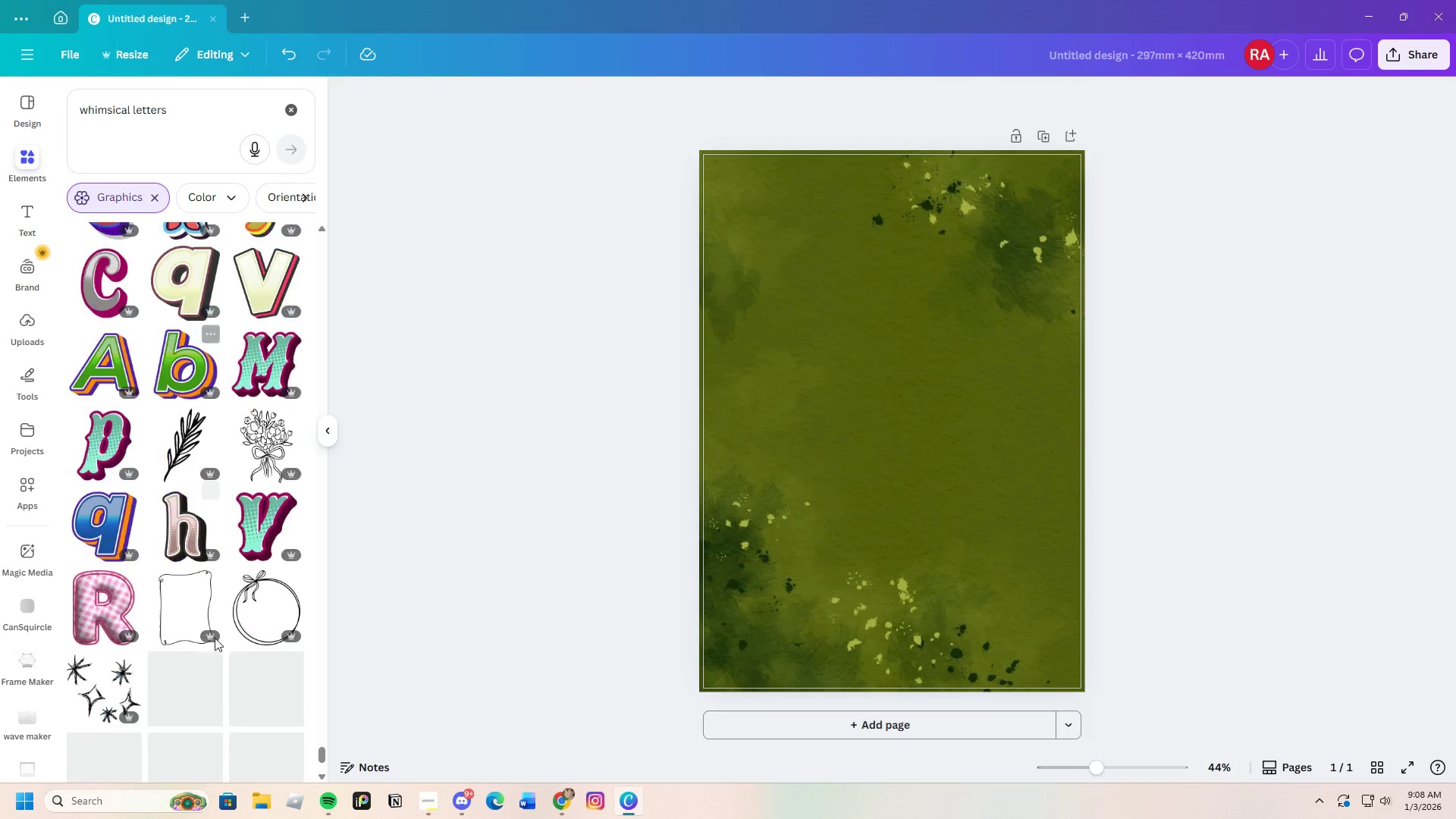 
scroll: coordinate [203, 657], scroll_direction: down, amount: 24.0
 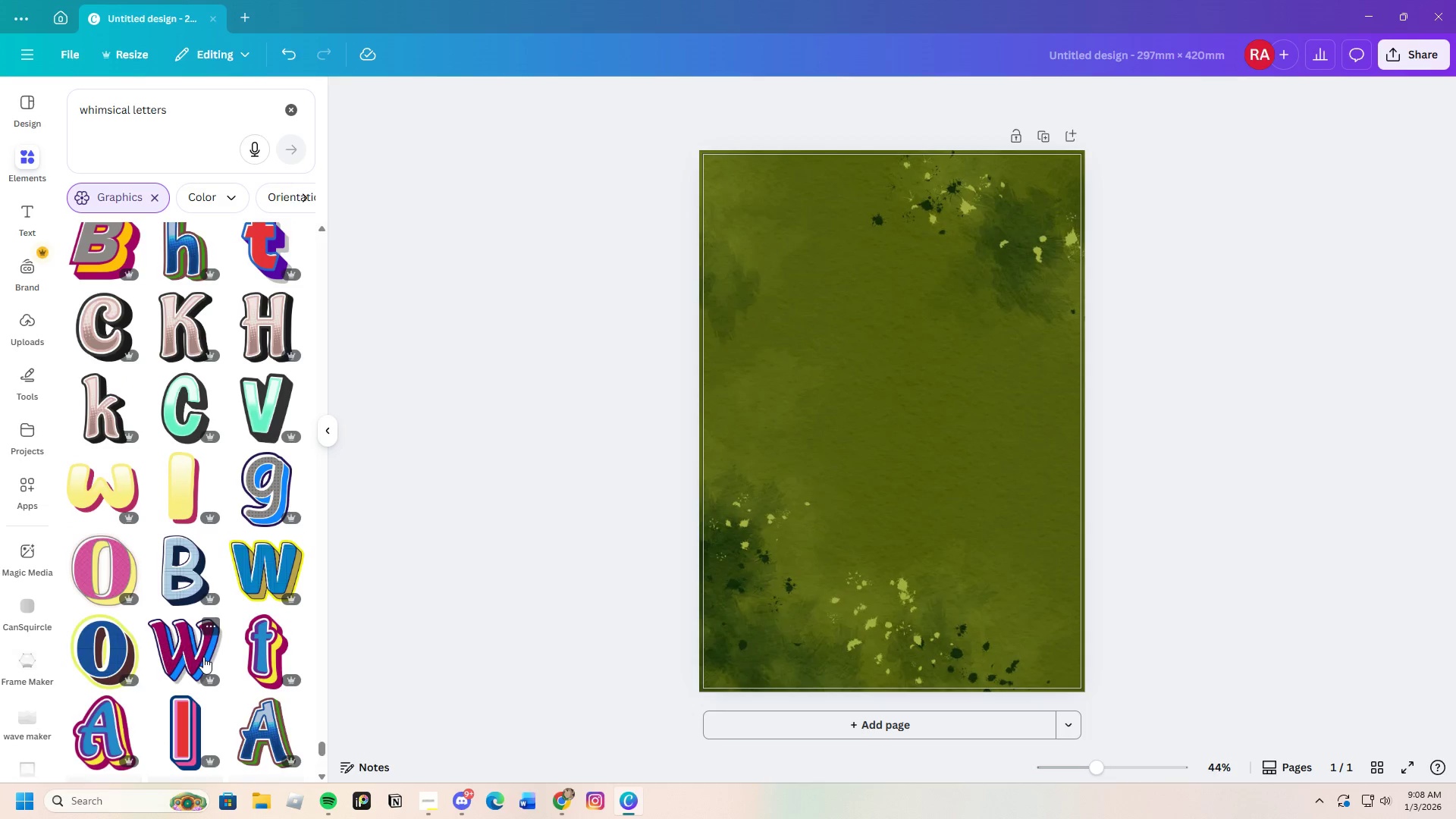 
scroll: coordinate [193, 651], scroll_direction: down, amount: 21.0
 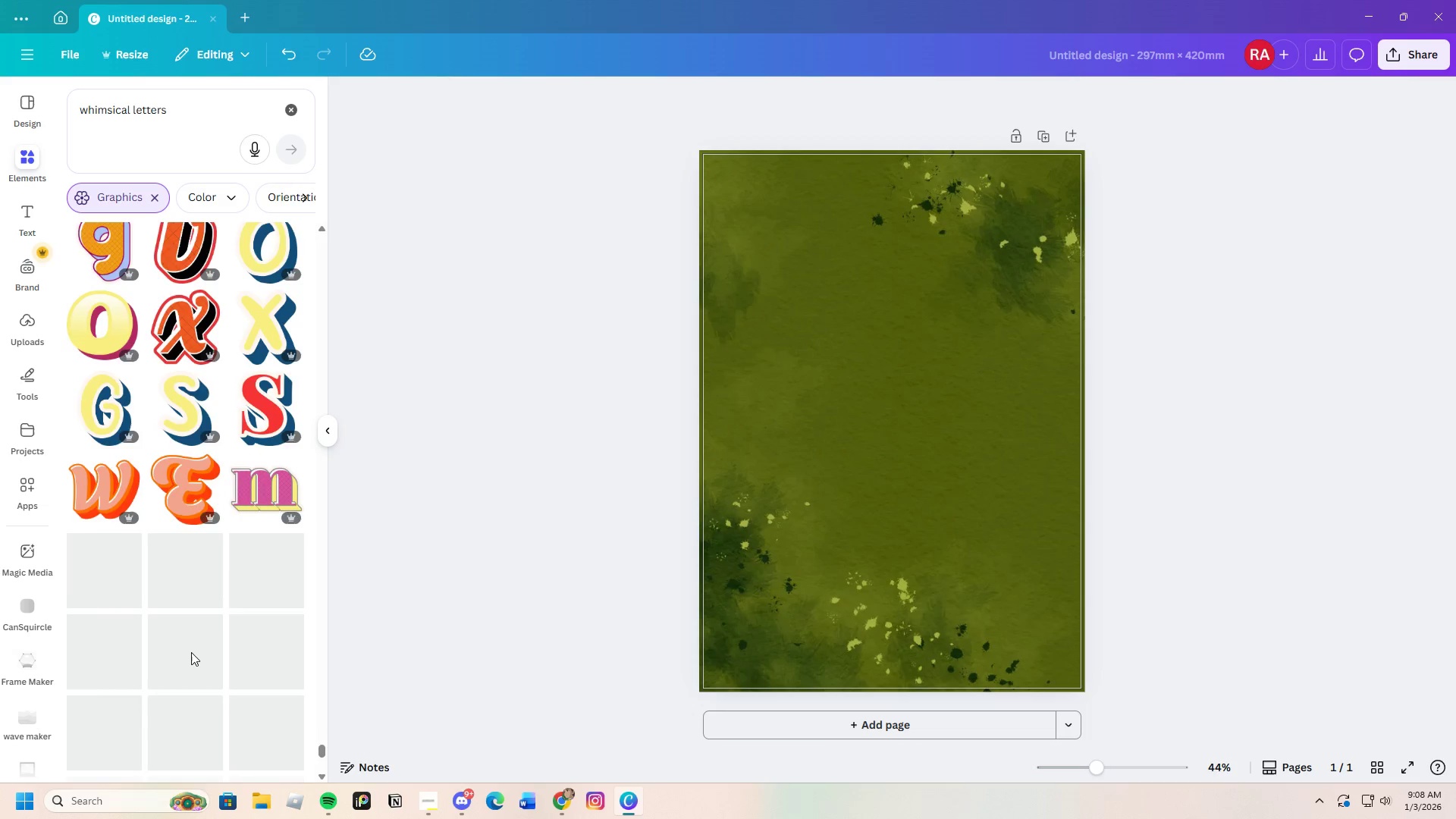 
scroll: coordinate [172, 661], scroll_direction: down, amount: 16.0
 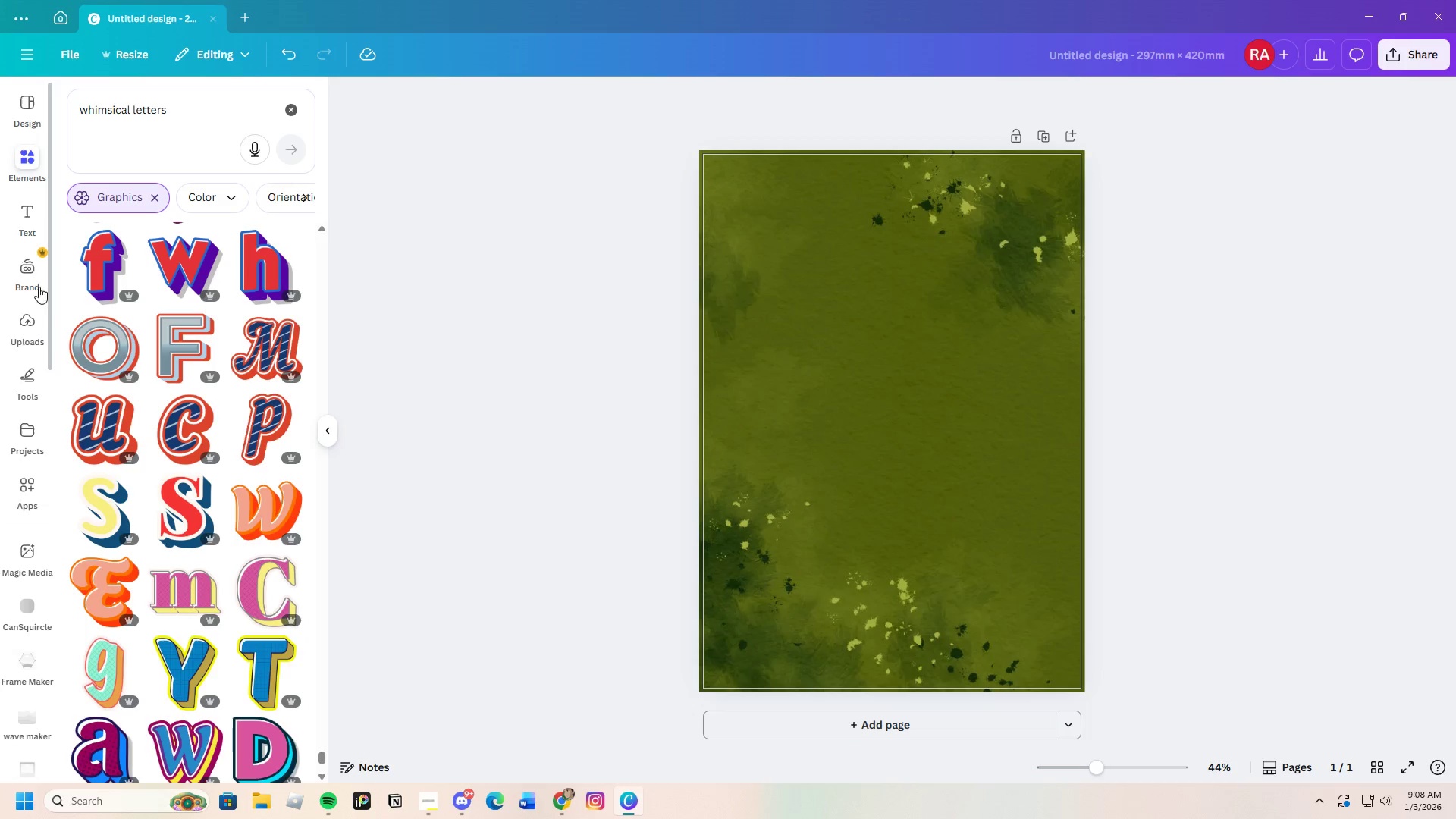 
left_click([27, 223])
 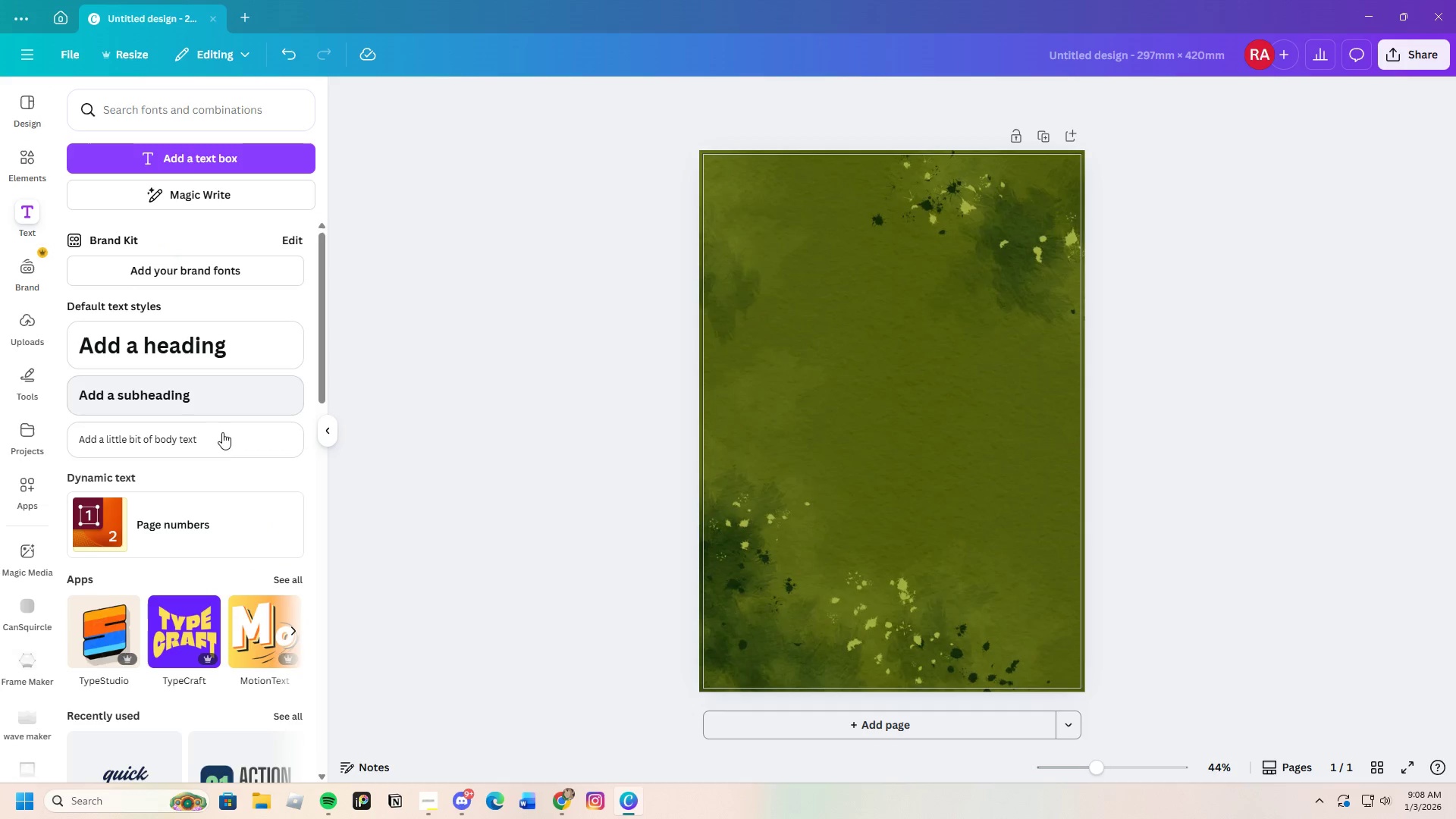 
scroll: coordinate [228, 460], scroll_direction: down, amount: 3.0
 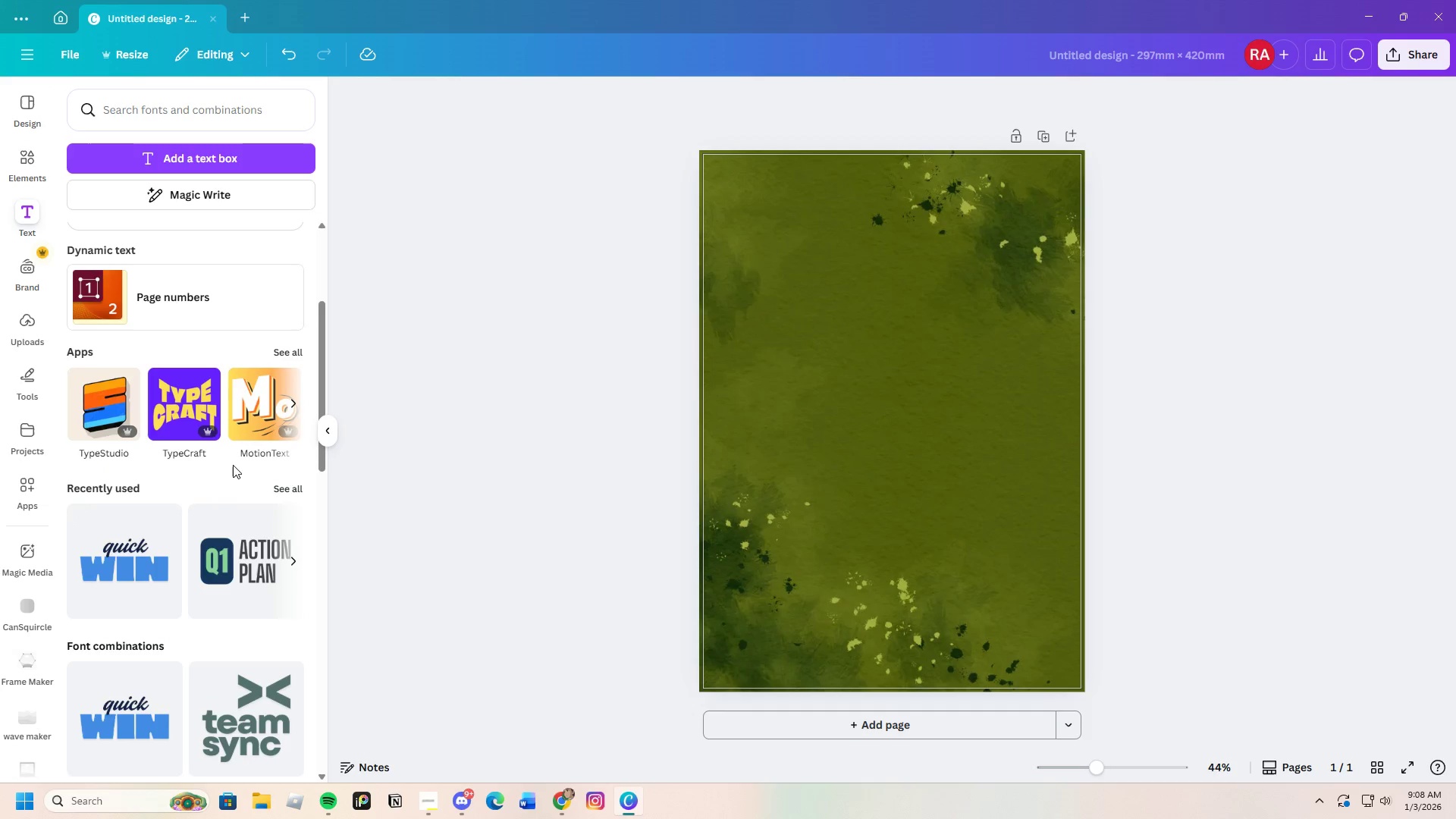 
scroll: coordinate [233, 465], scroll_direction: up, amount: 1.0
 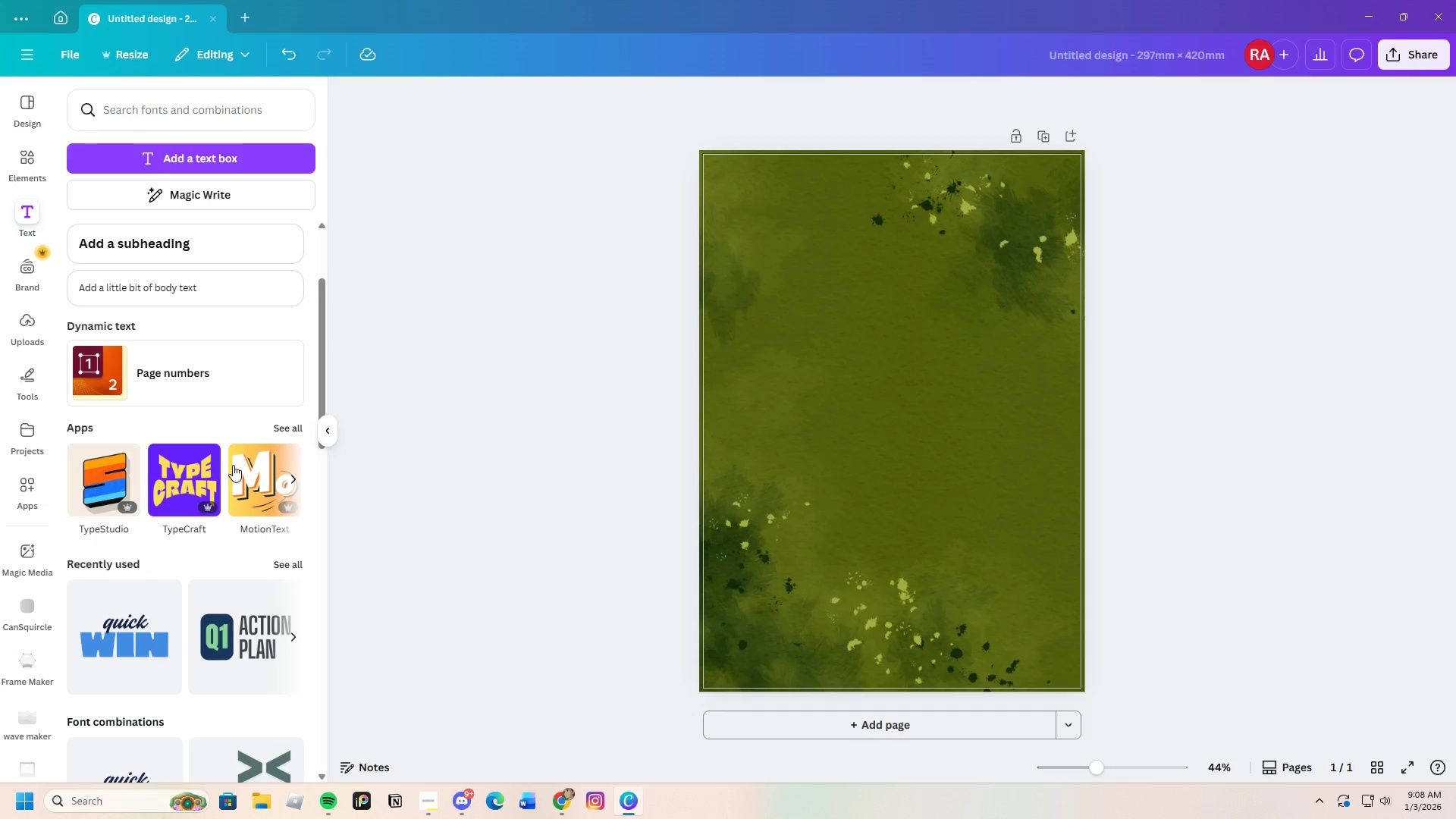 
scroll: coordinate [233, 465], scroll_direction: down, amount: 1.0
 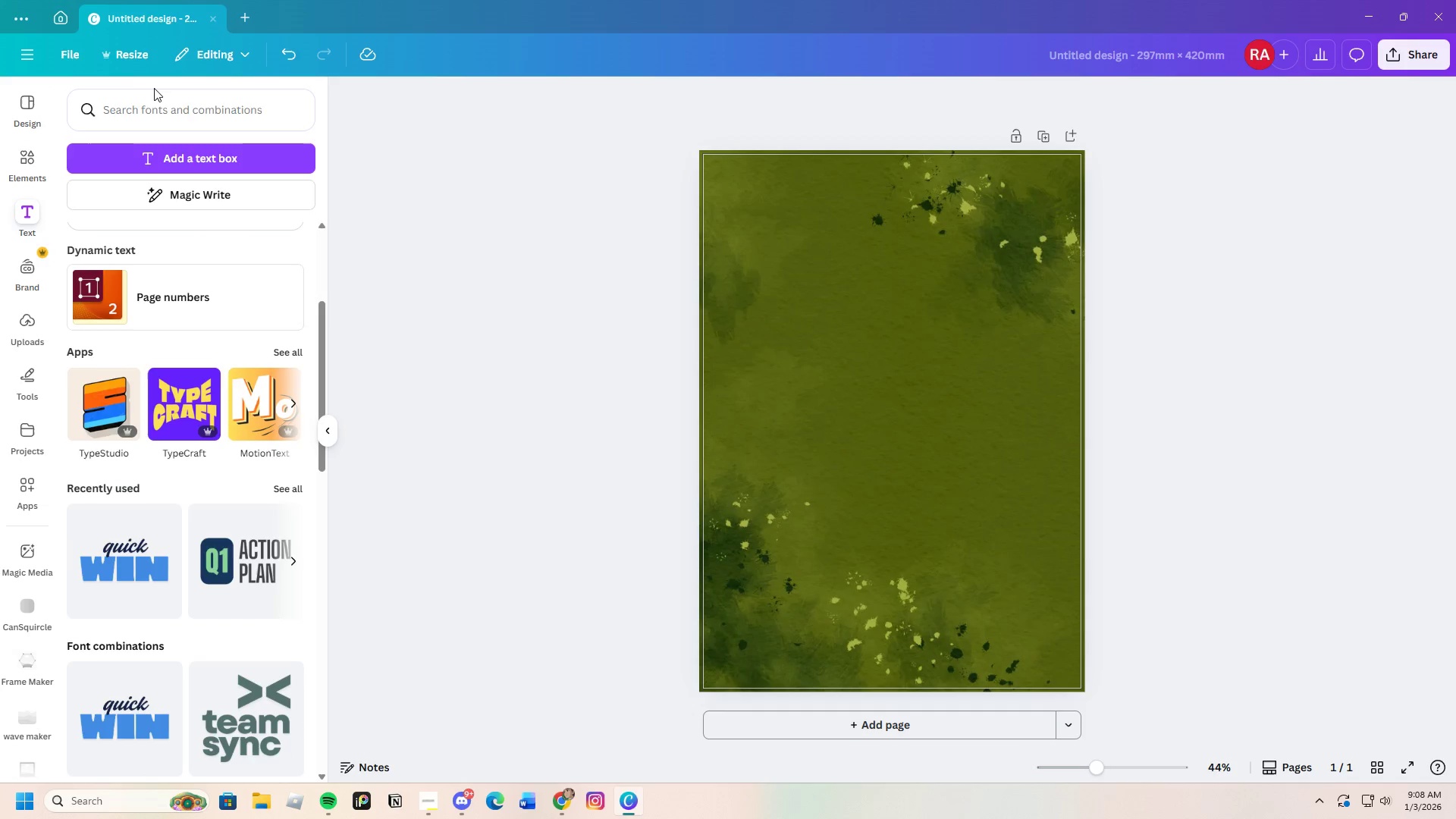 
left_click([164, 108])
 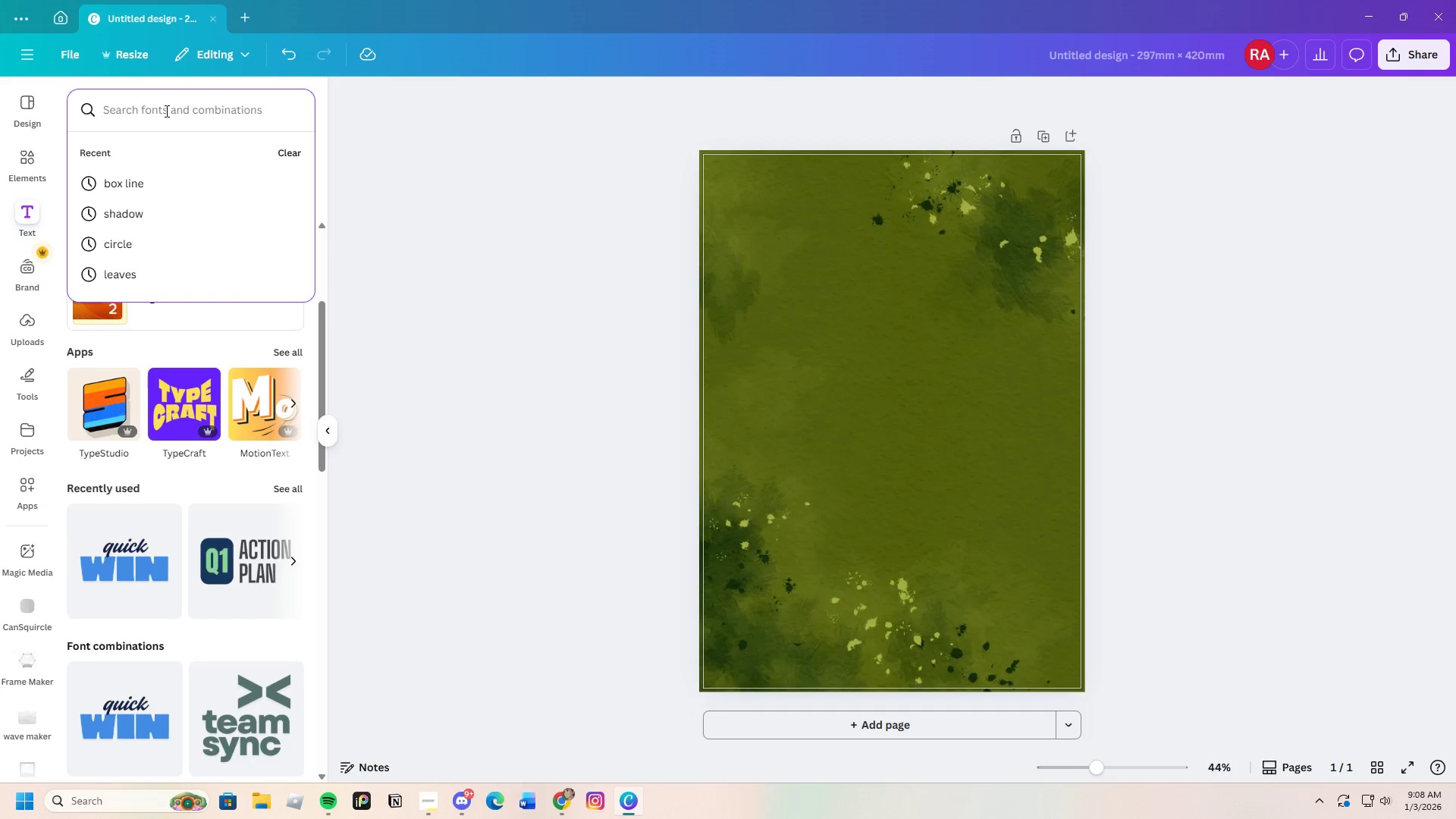 
type(whimiscal)
 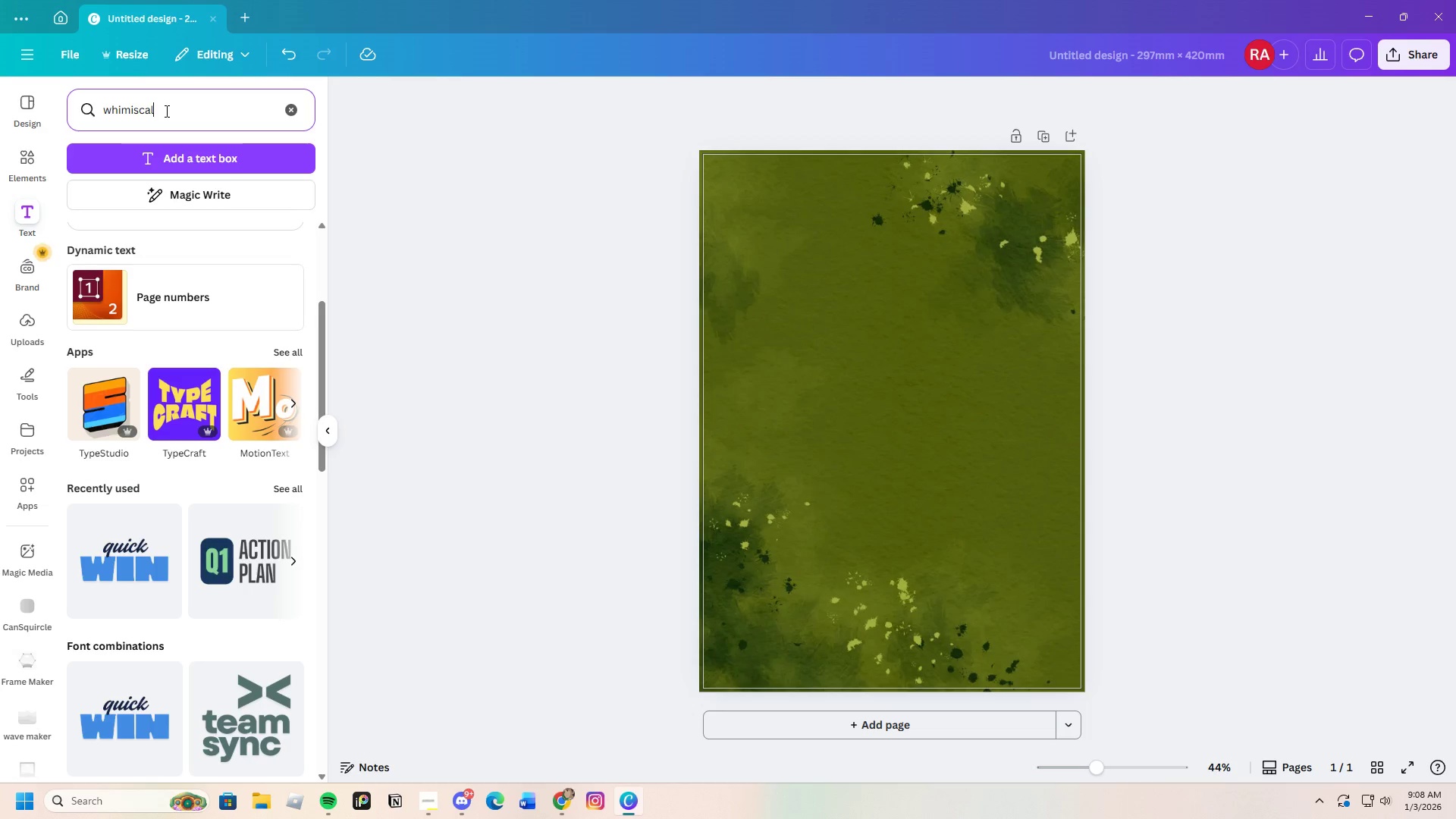 
key(Enter)
 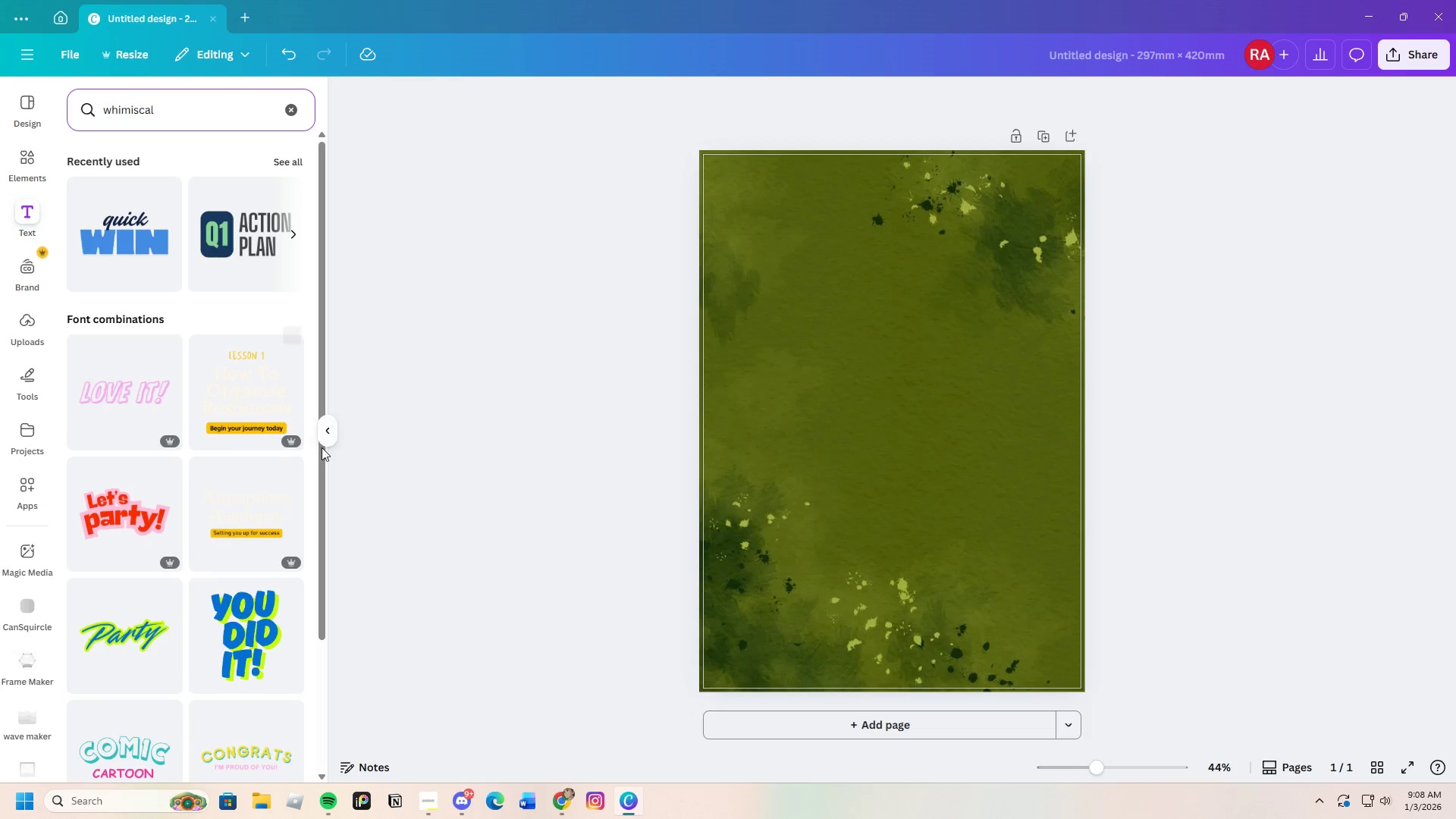 
scroll: coordinate [223, 552], scroll_direction: down, amount: 10.0
 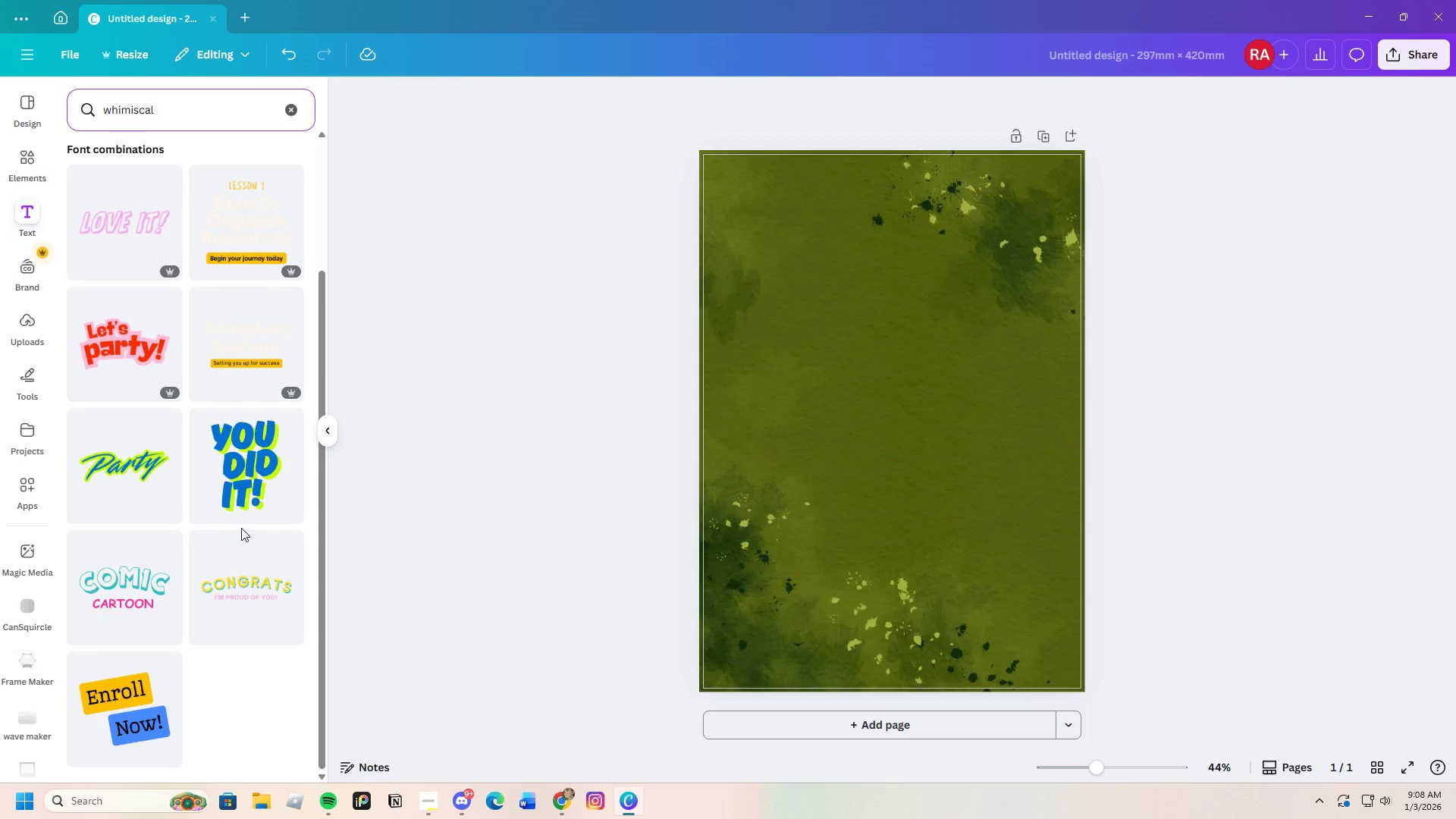 
scroll: coordinate [221, 510], scroll_direction: up, amount: 8.0
 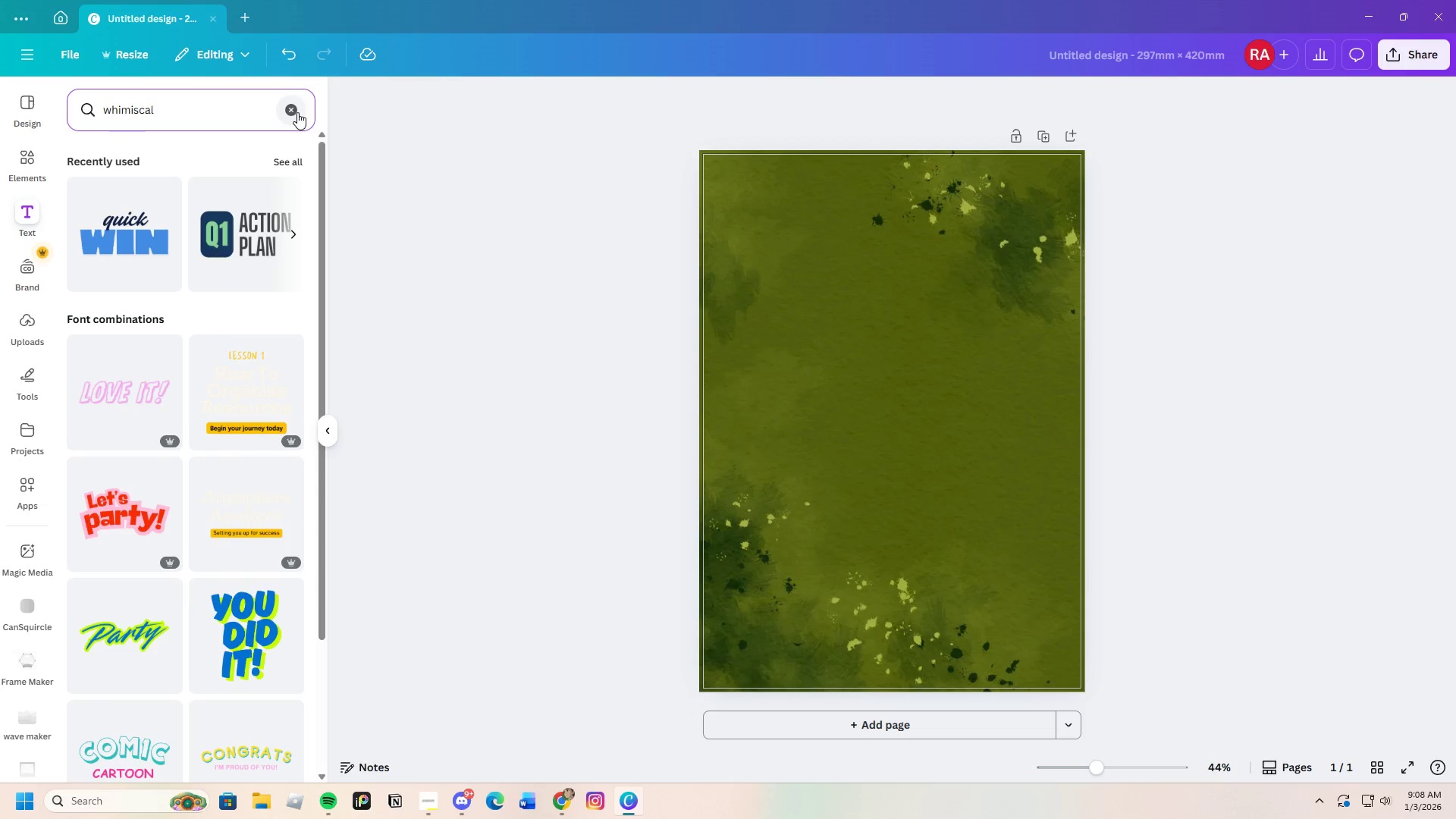 
left_click([297, 112])
 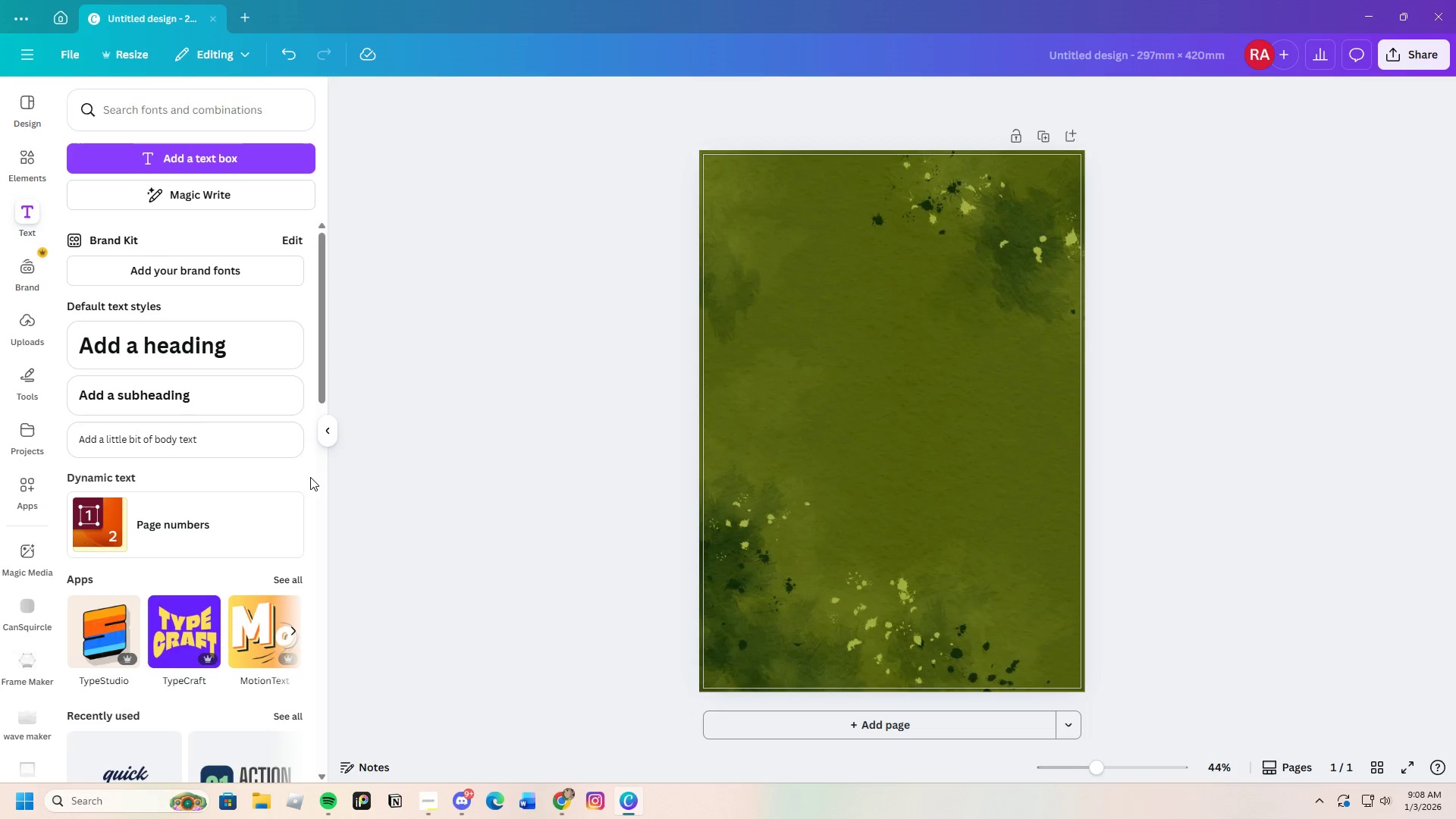 
scroll: coordinate [270, 525], scroll_direction: down, amount: 4.0
 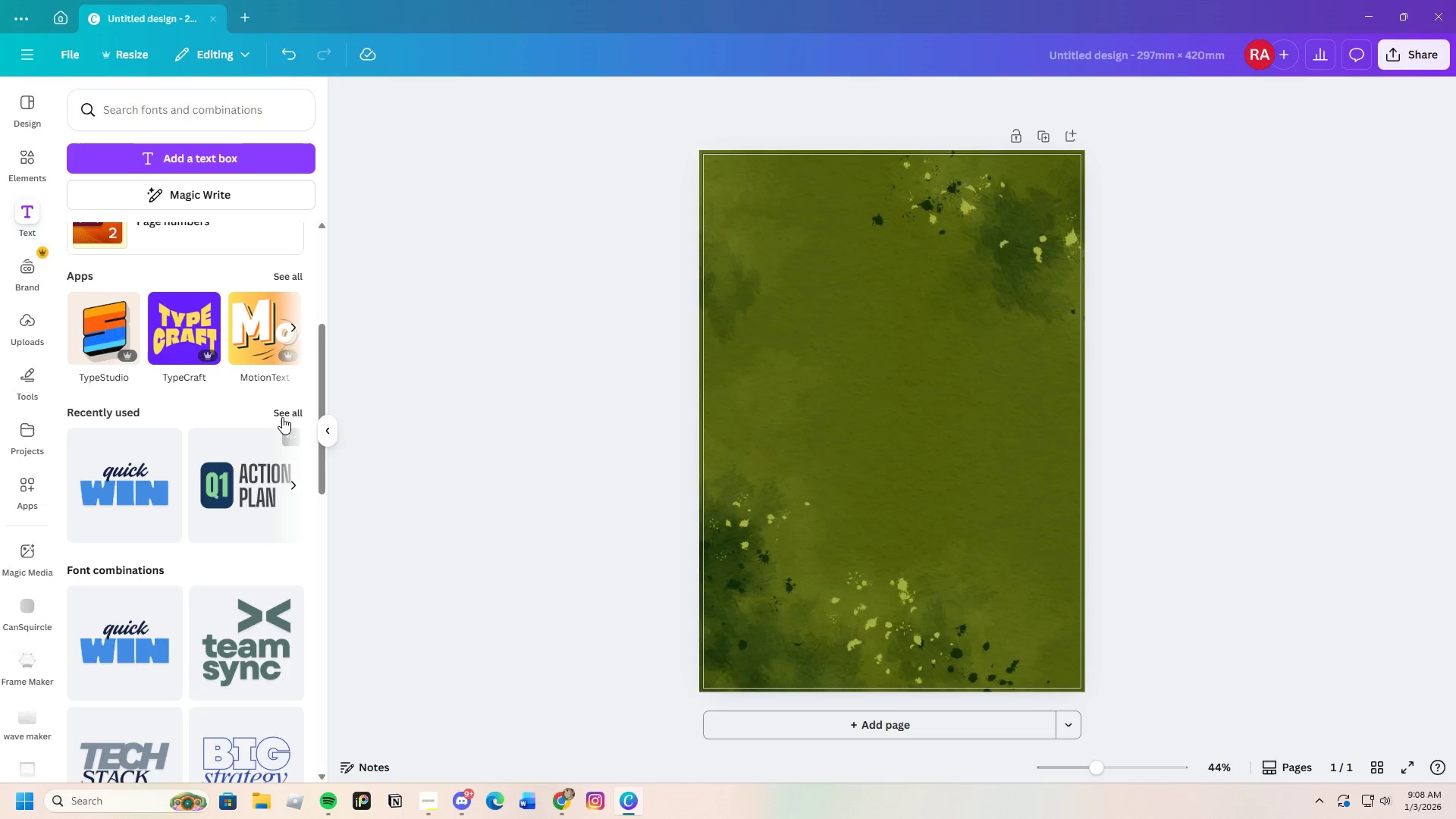 
left_click([282, 412])
 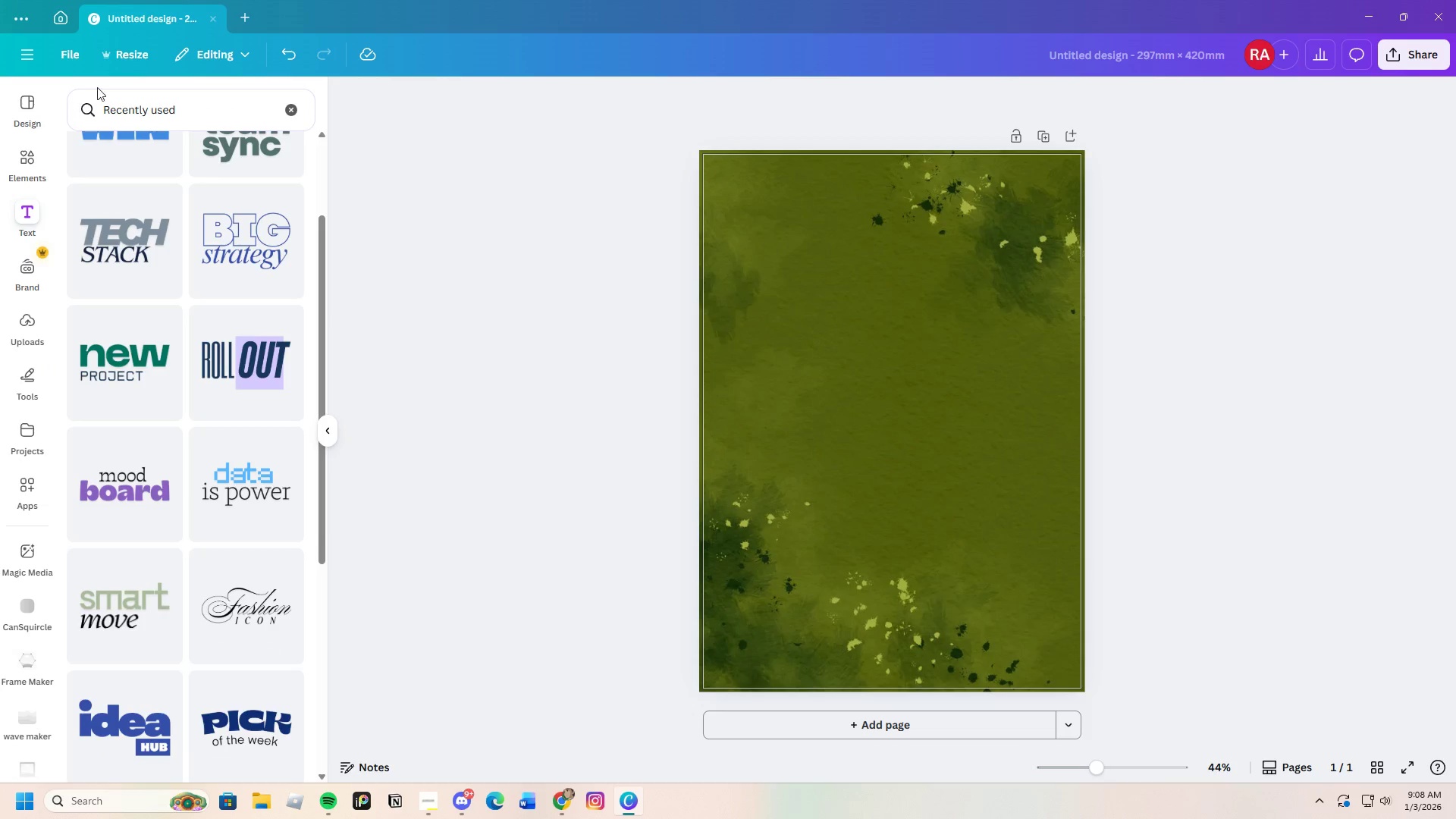 
scroll: coordinate [200, 211], scroll_direction: up, amount: 4.0
 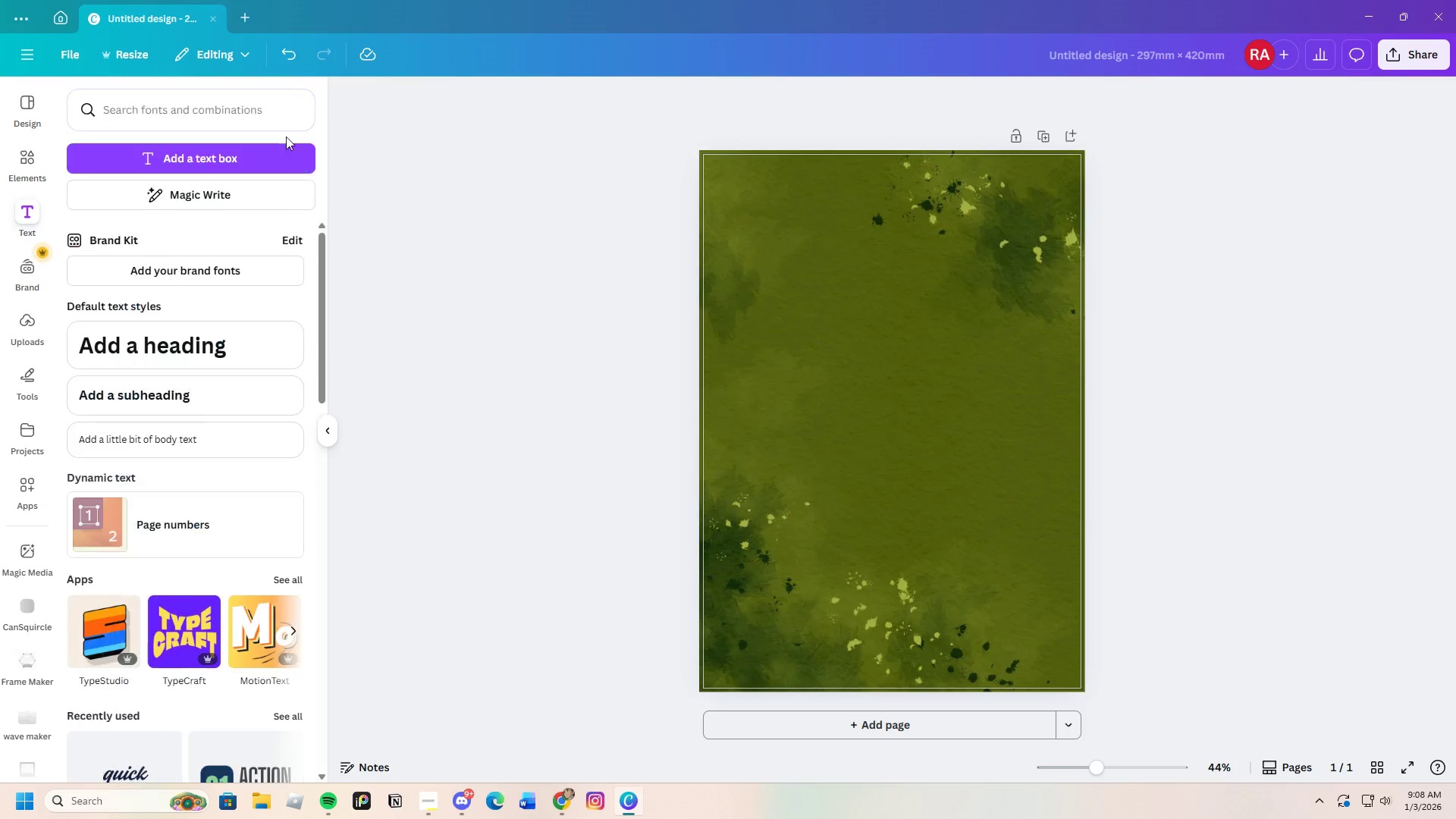 
scroll: coordinate [213, 657], scroll_direction: down, amount: 30.0
 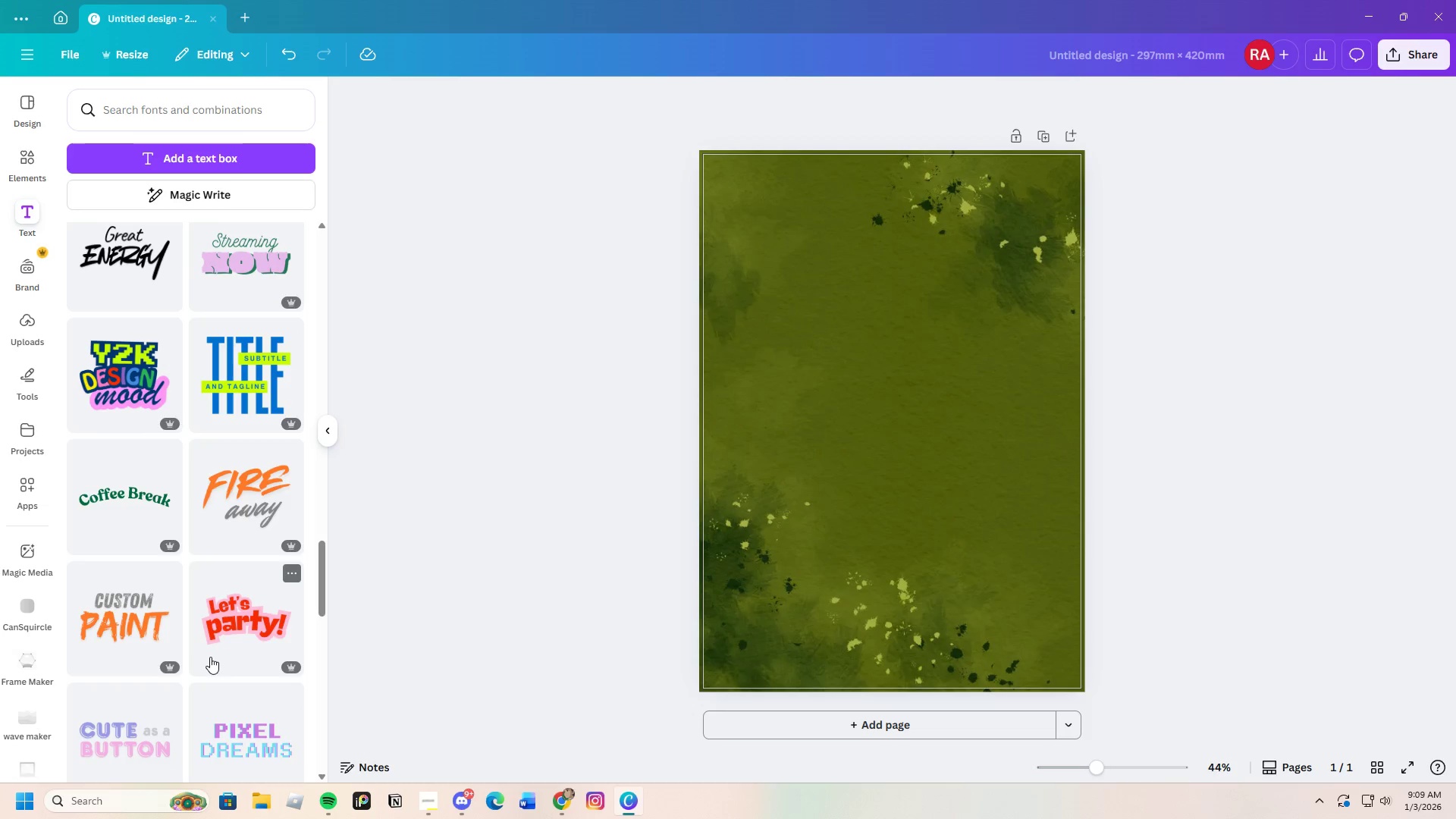 
scroll: coordinate [204, 656], scroll_direction: down, amount: 6.0
 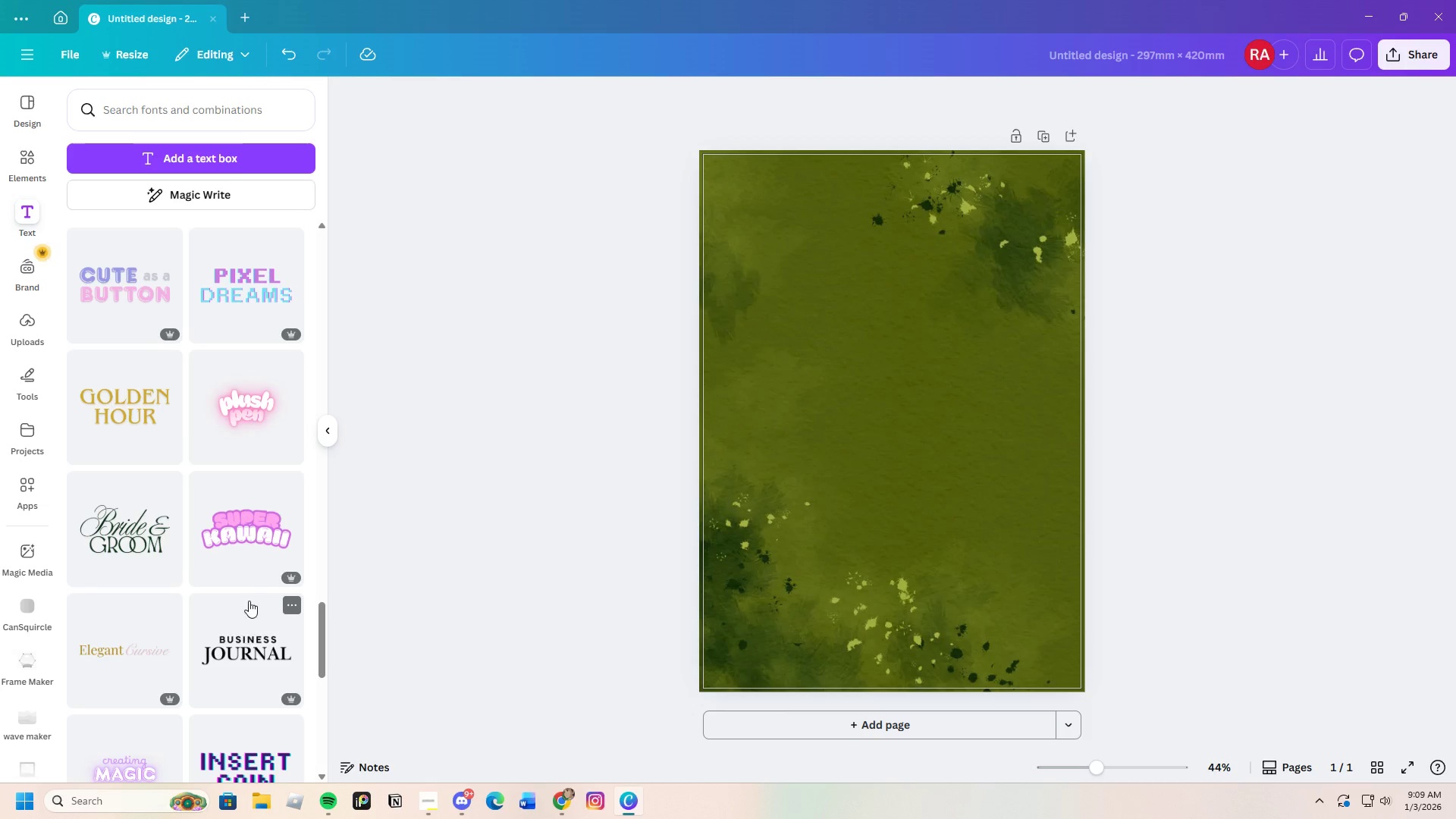 
left_click([247, 545])
 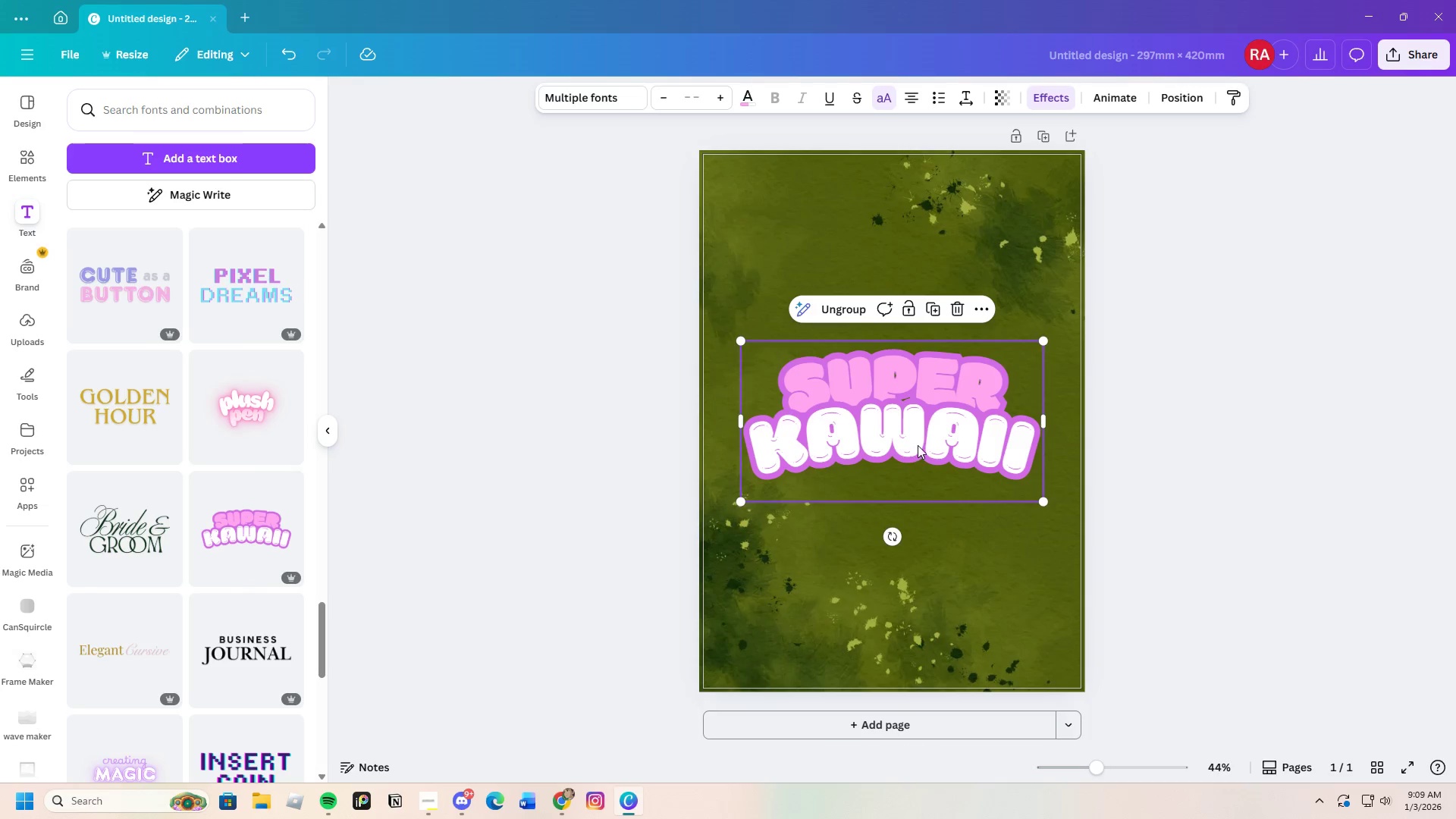 
left_click([905, 447])
 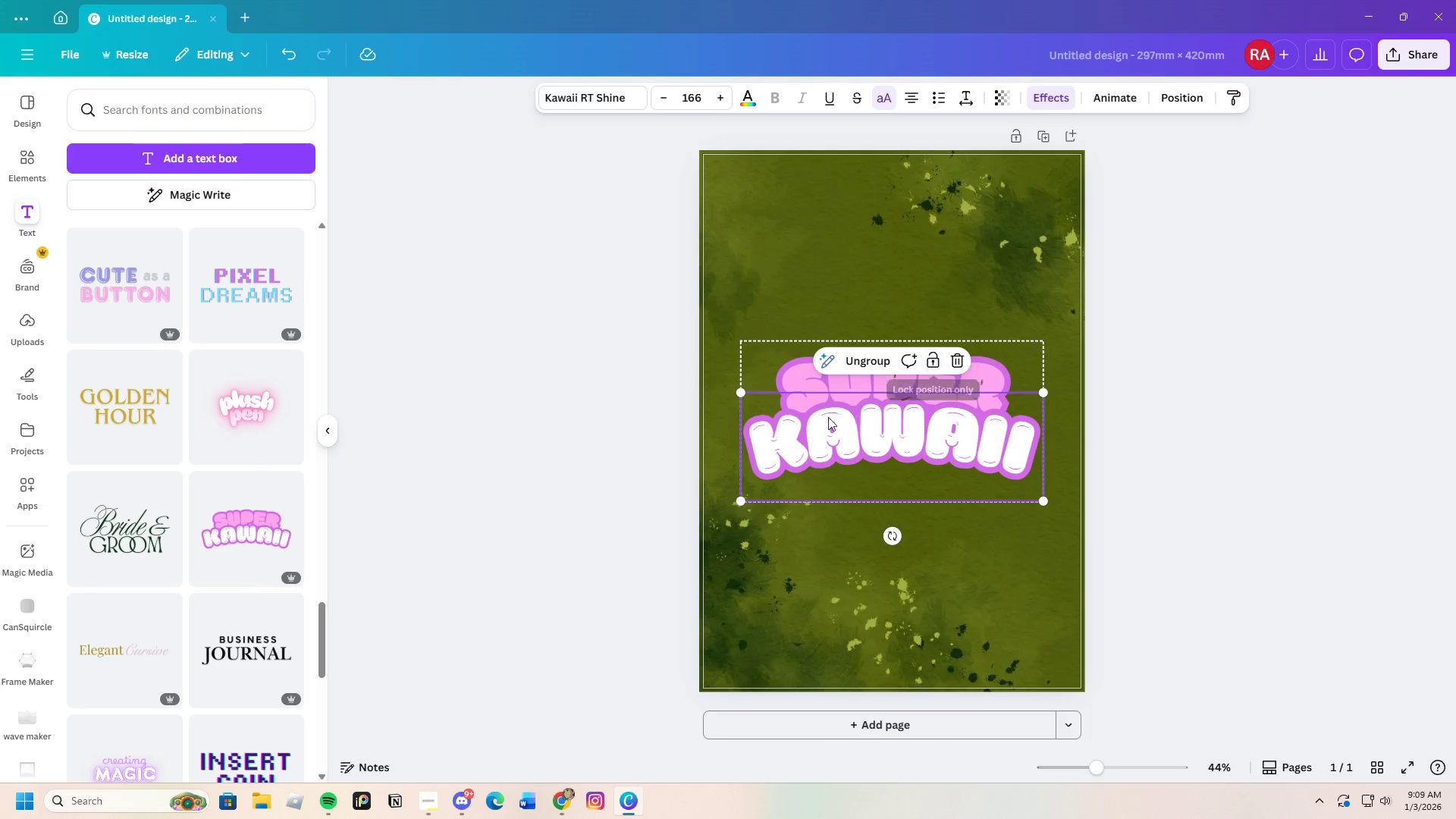 
left_click([769, 368])
 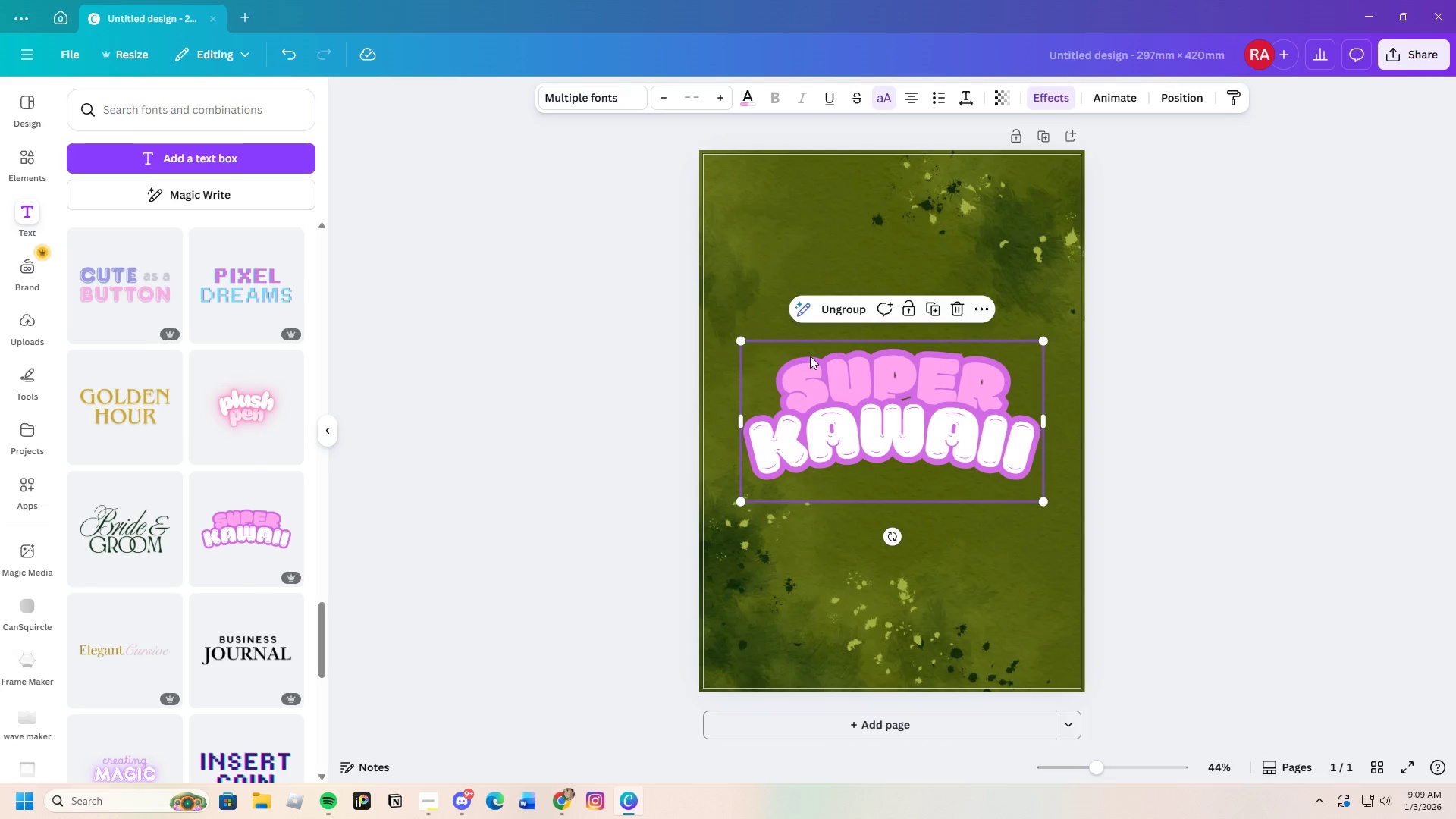 
left_click([808, 356])
 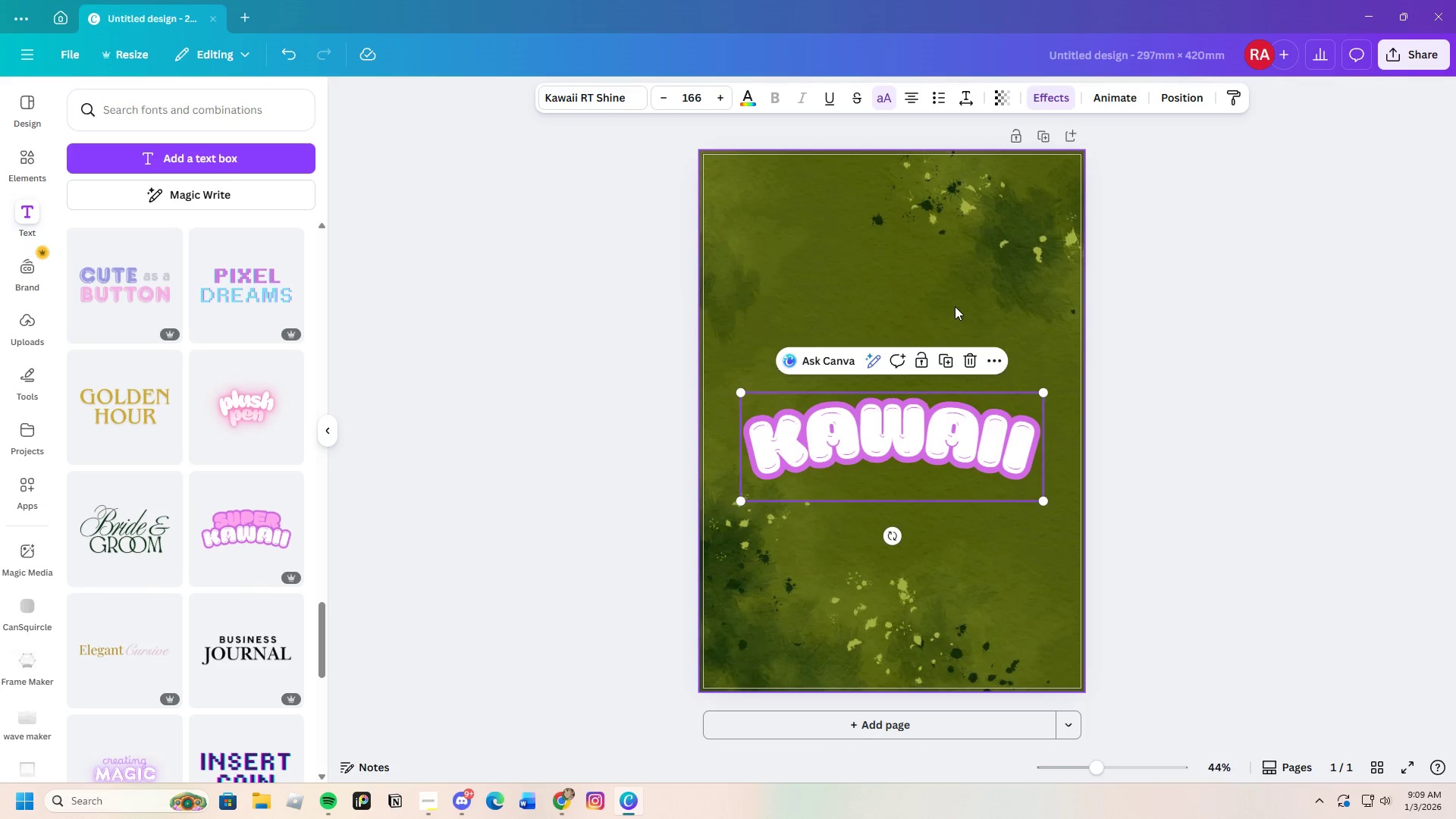 
double_click([893, 453])
 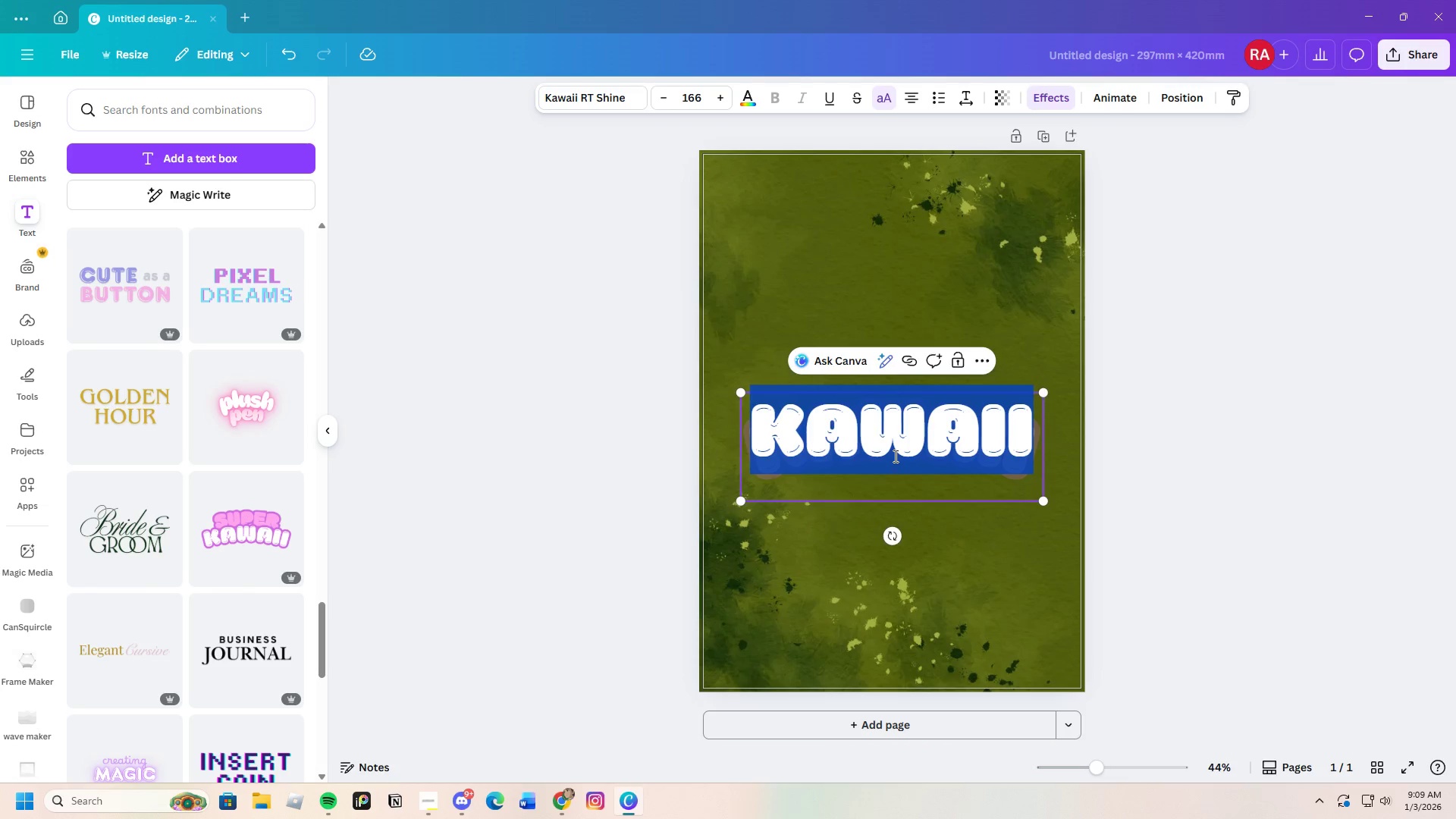 
key(Backspace)
type(The midnight )
 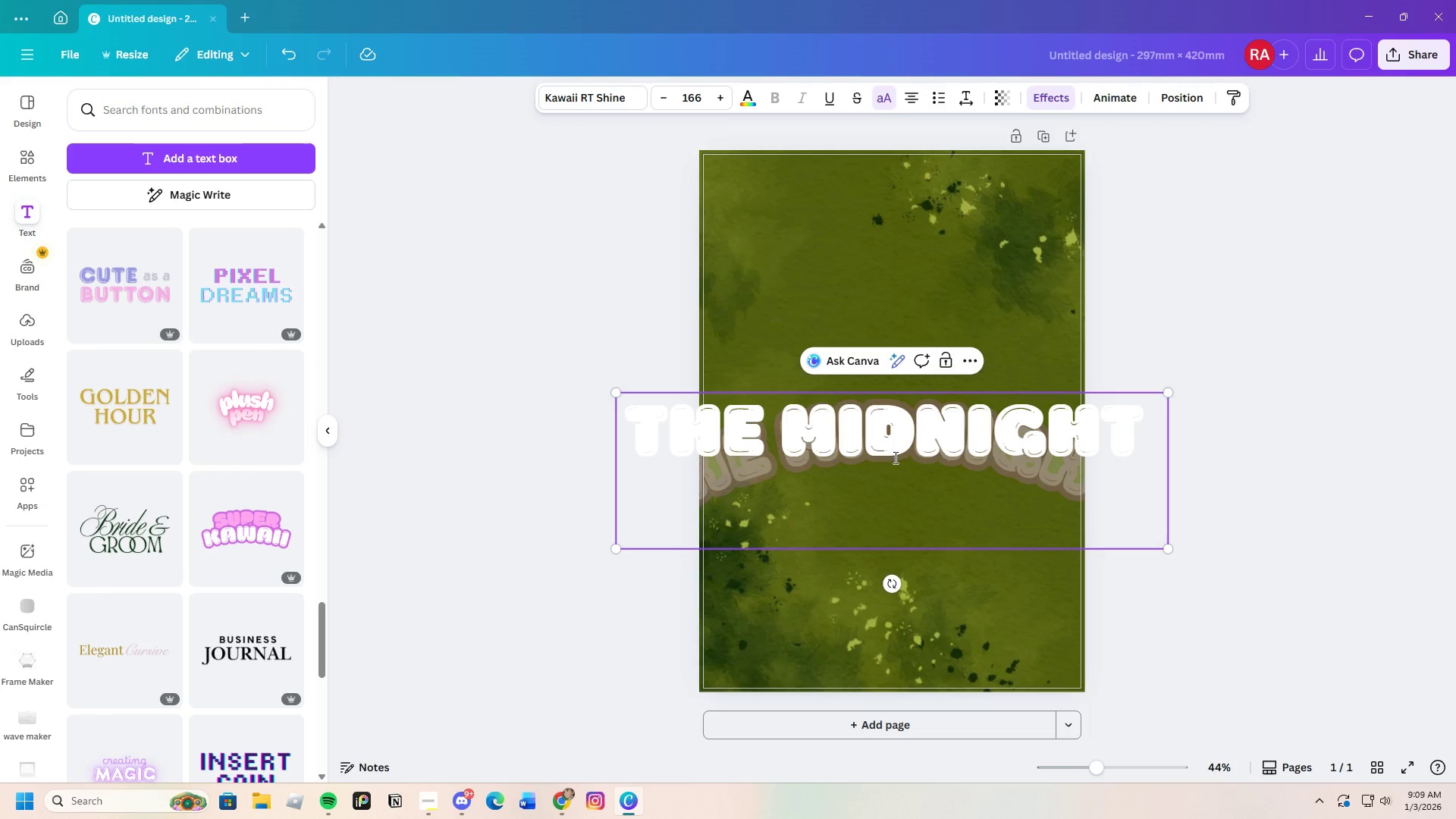 
wait(7.81)
 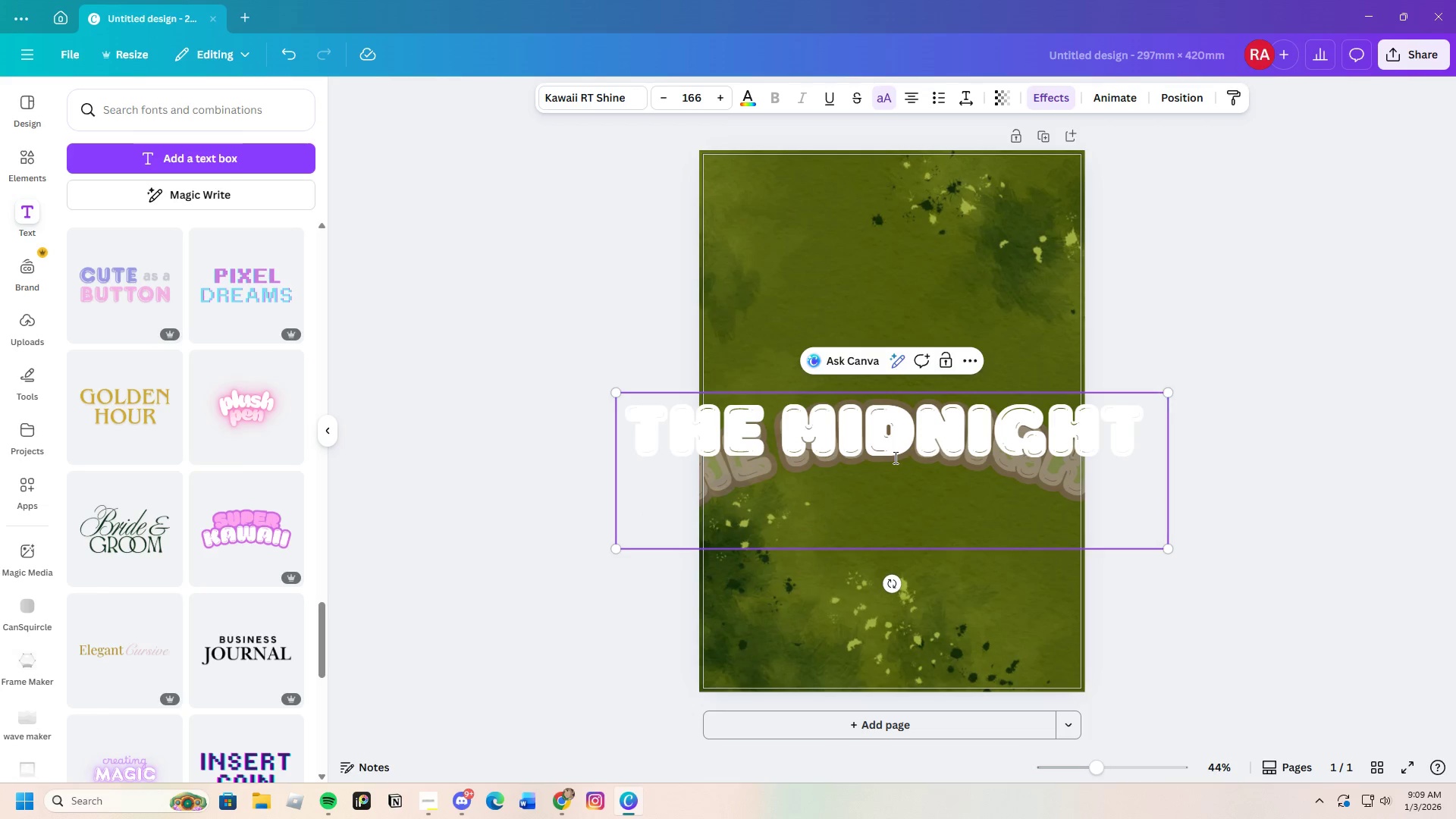 
type(garden)
 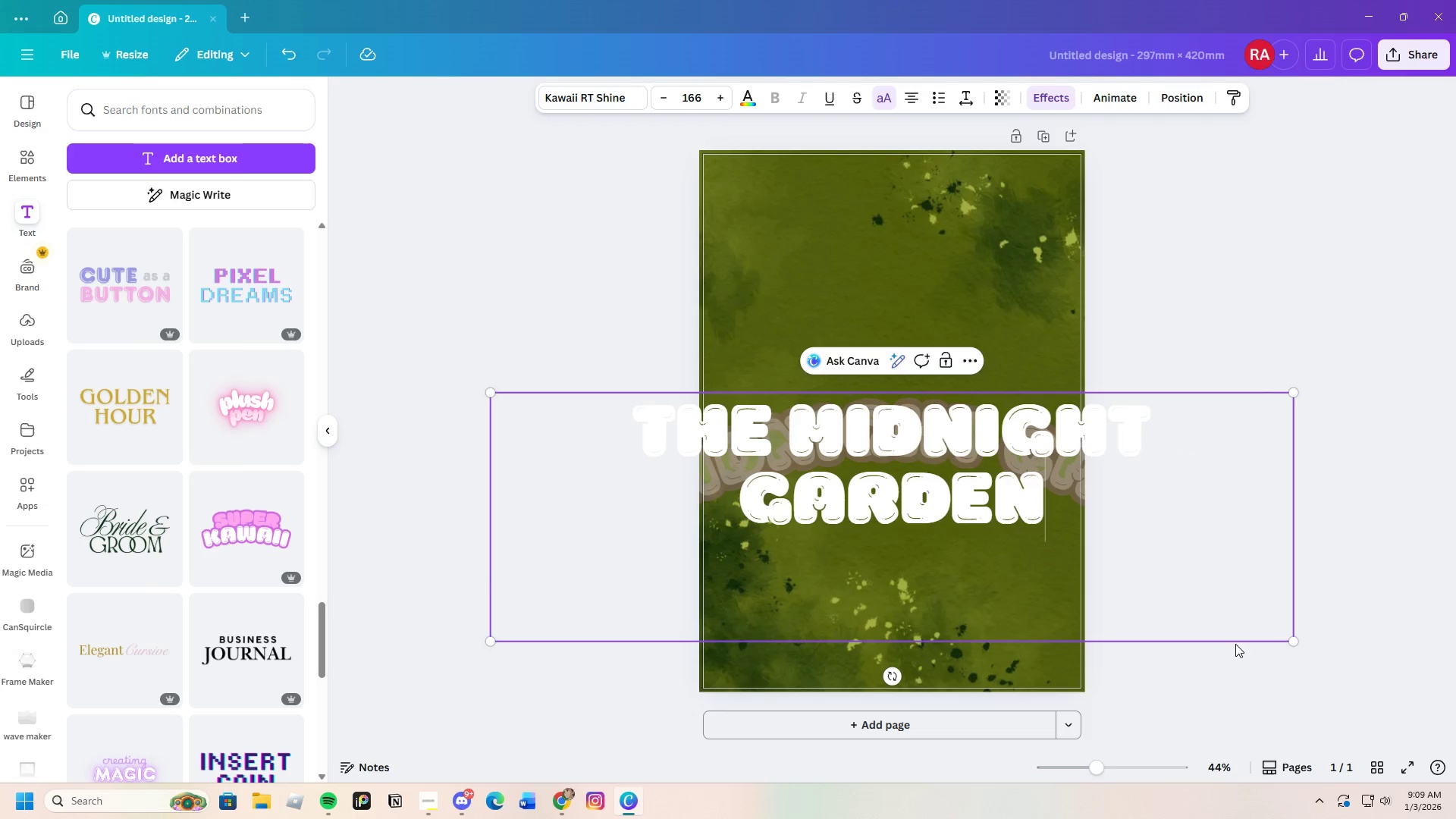 
left_click([1256, 638])
 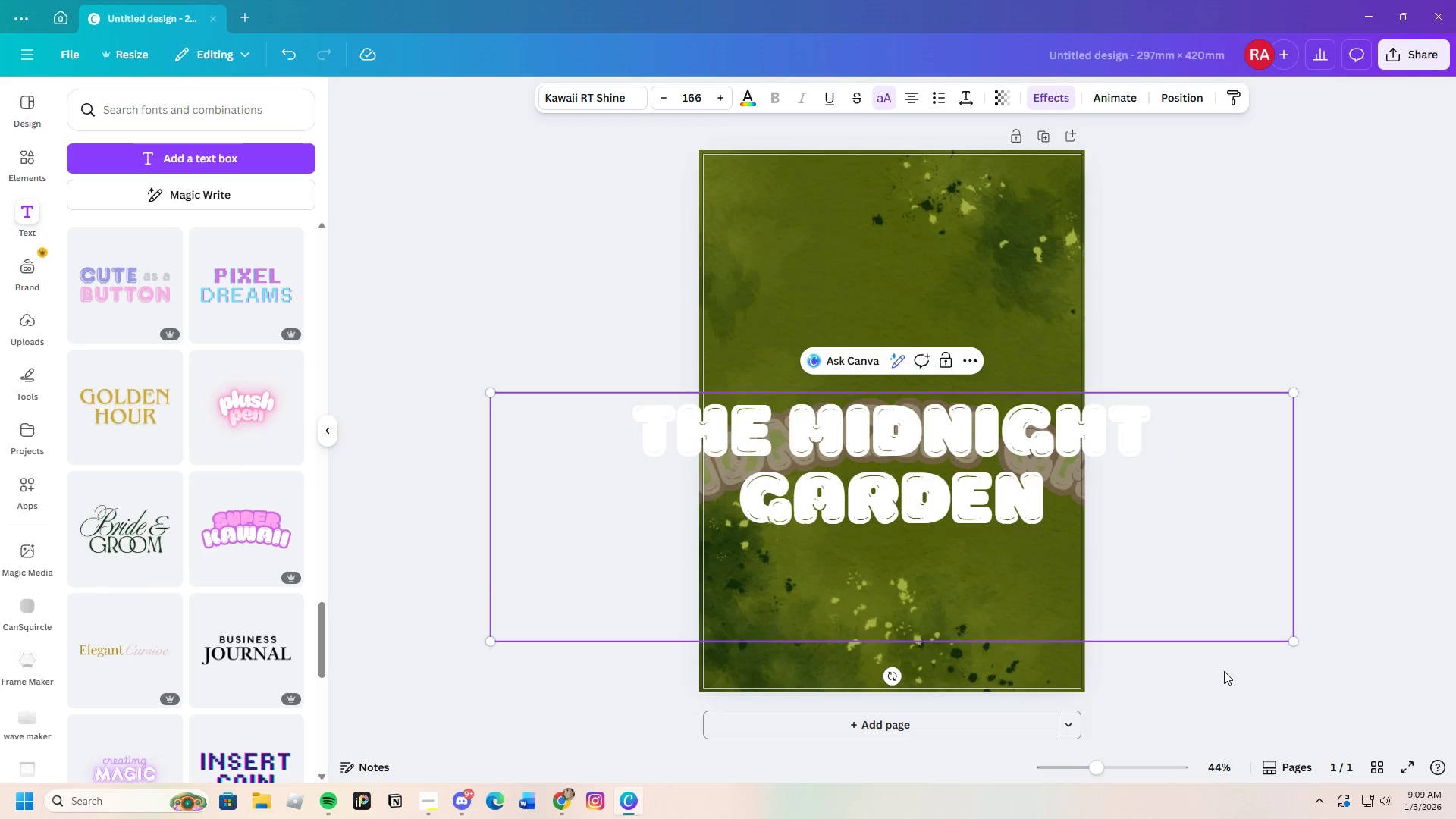 
left_click([1220, 684])
 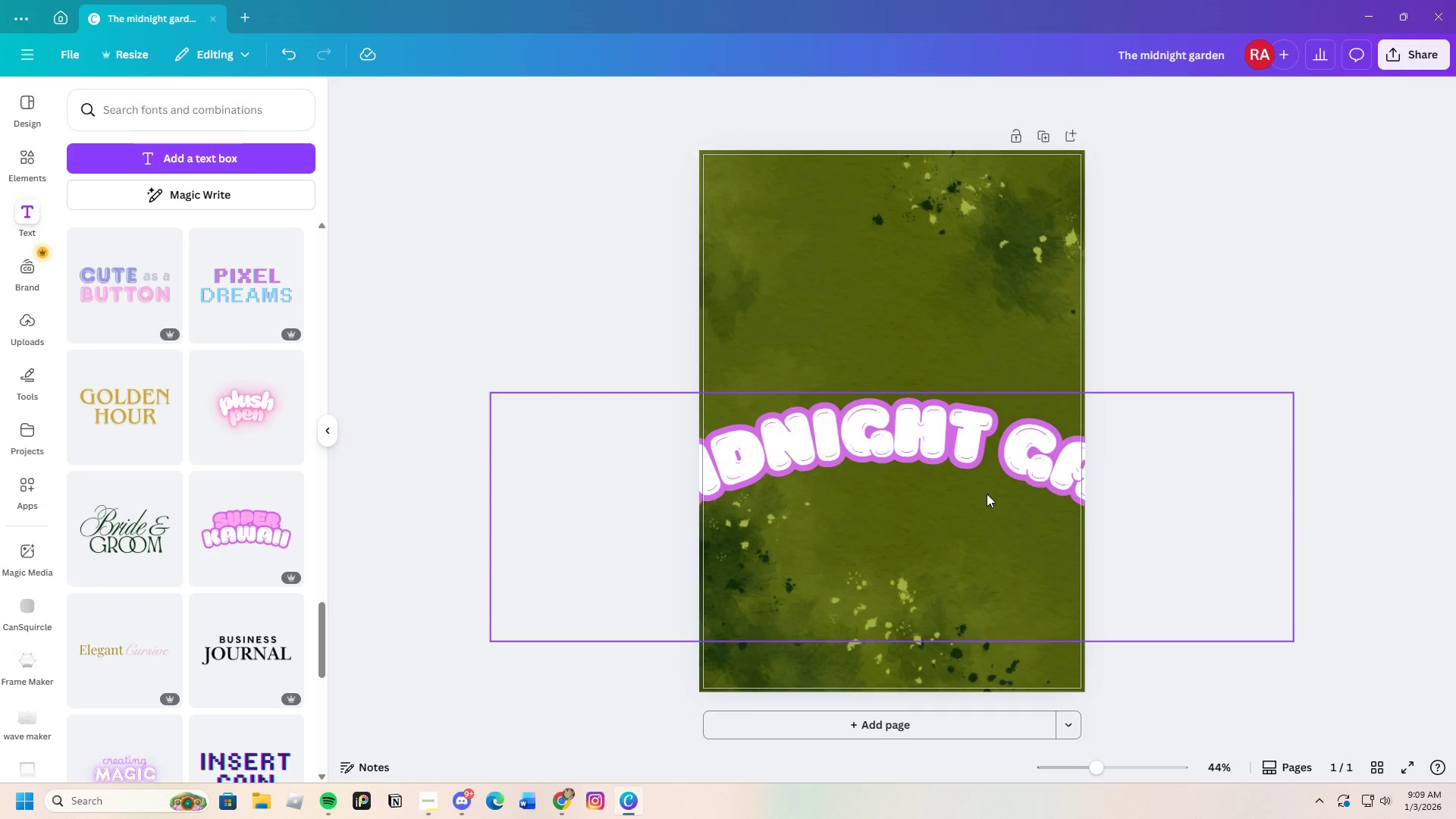 
left_click([984, 485])
 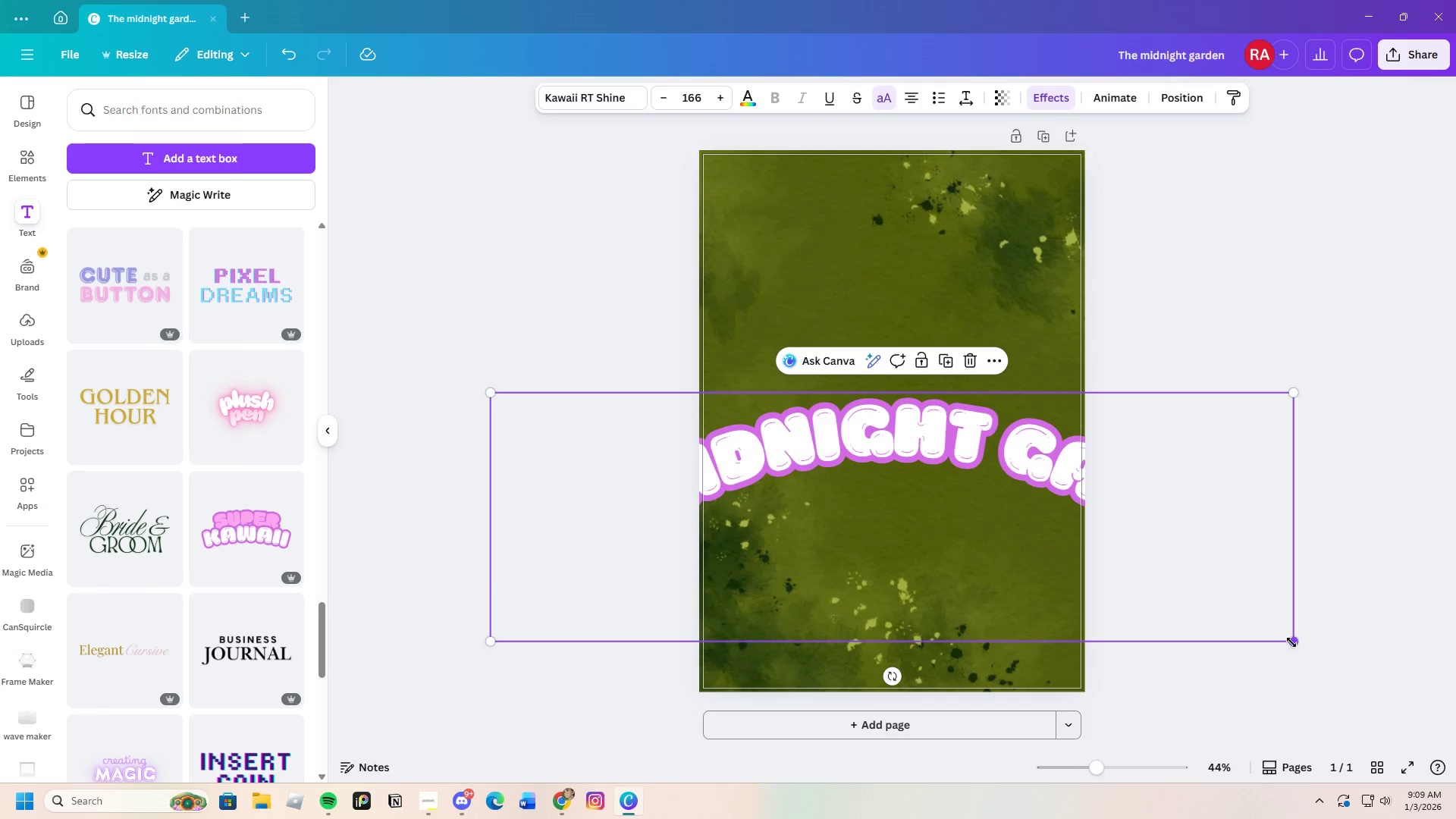 
left_click_drag(start_coordinate=[1291, 642], to_coordinate=[968, 482])
 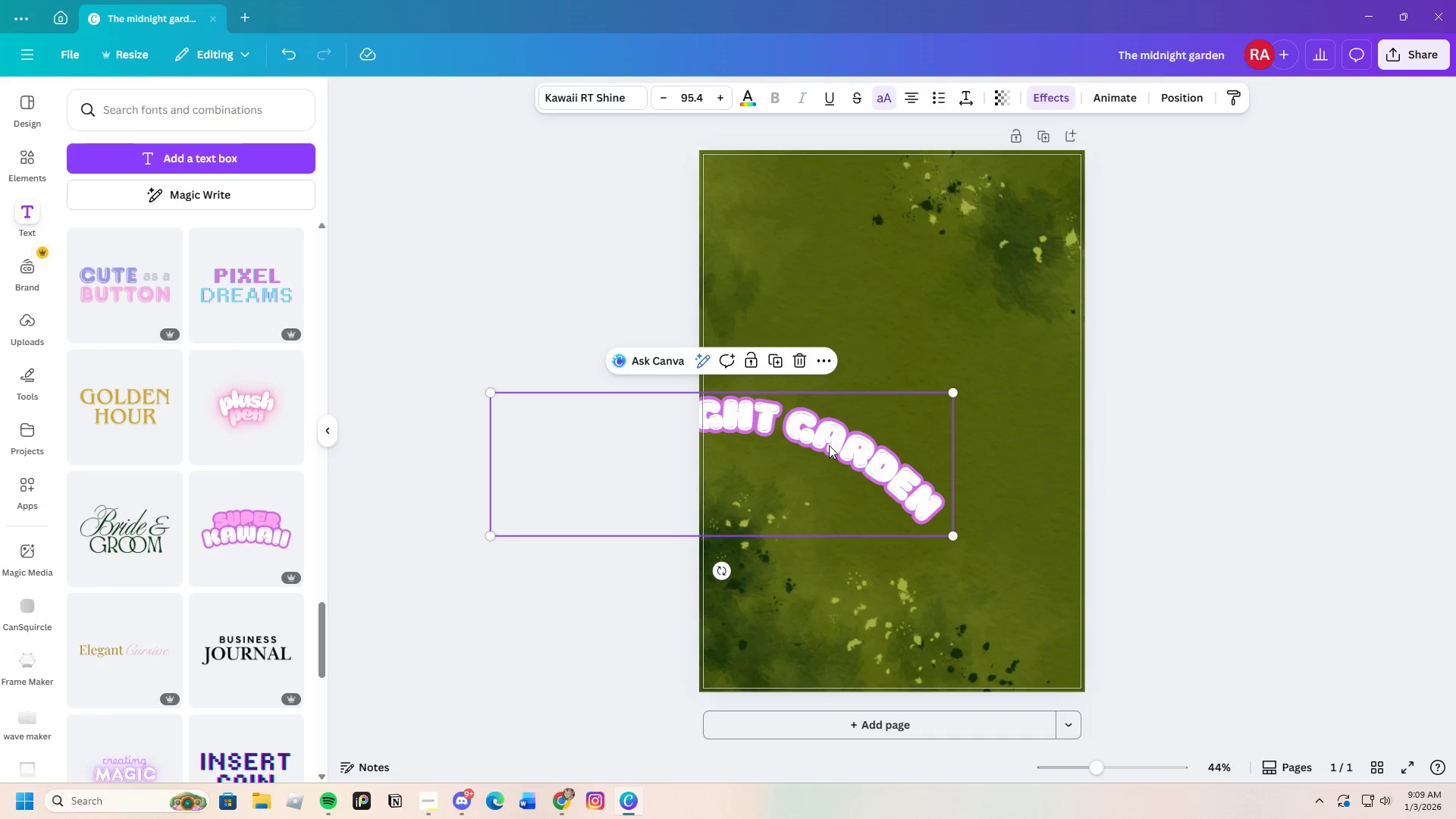 
left_click_drag(start_coordinate=[829, 445], to_coordinate=[1017, 366])
 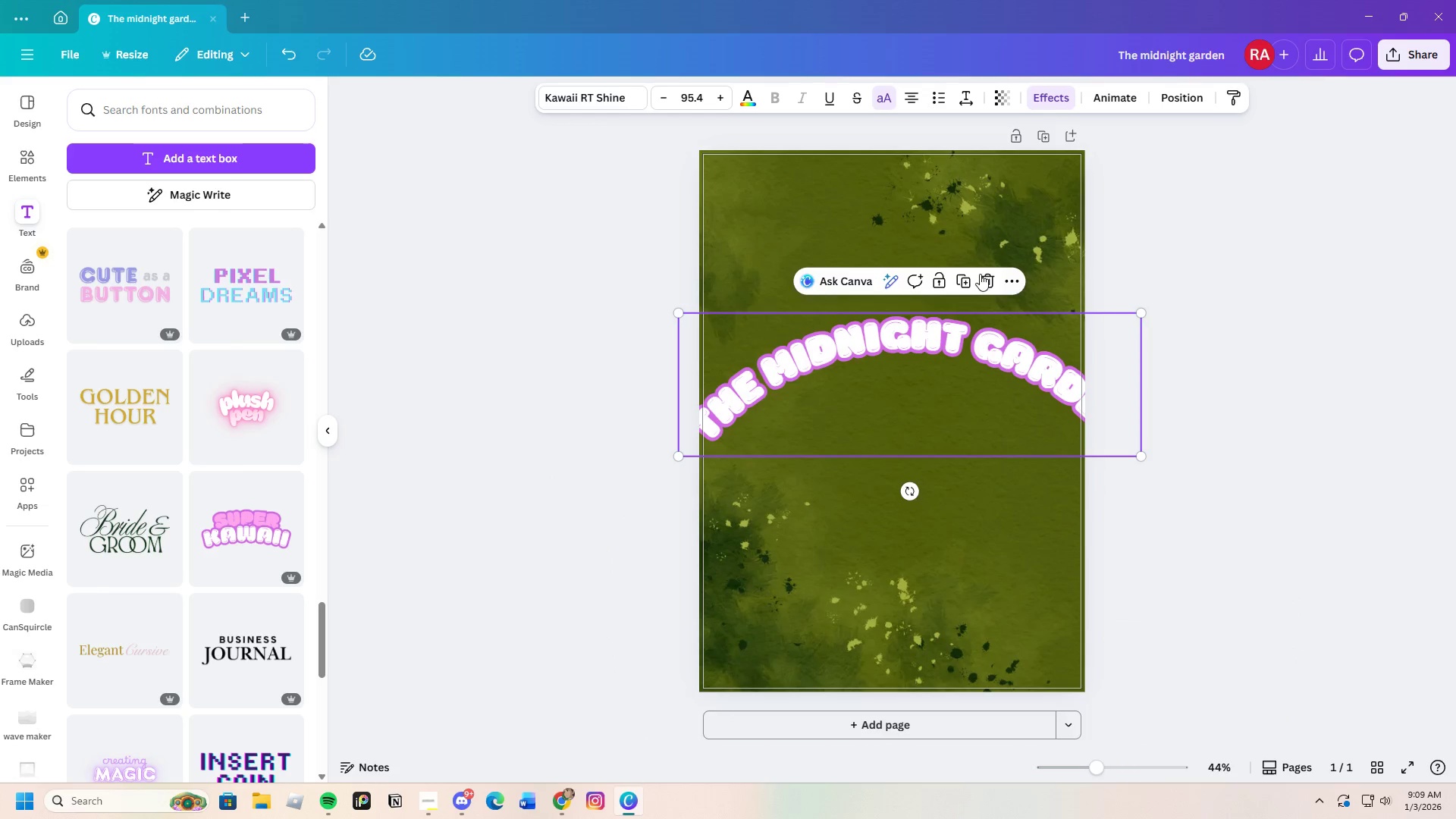 
left_click([985, 278])
 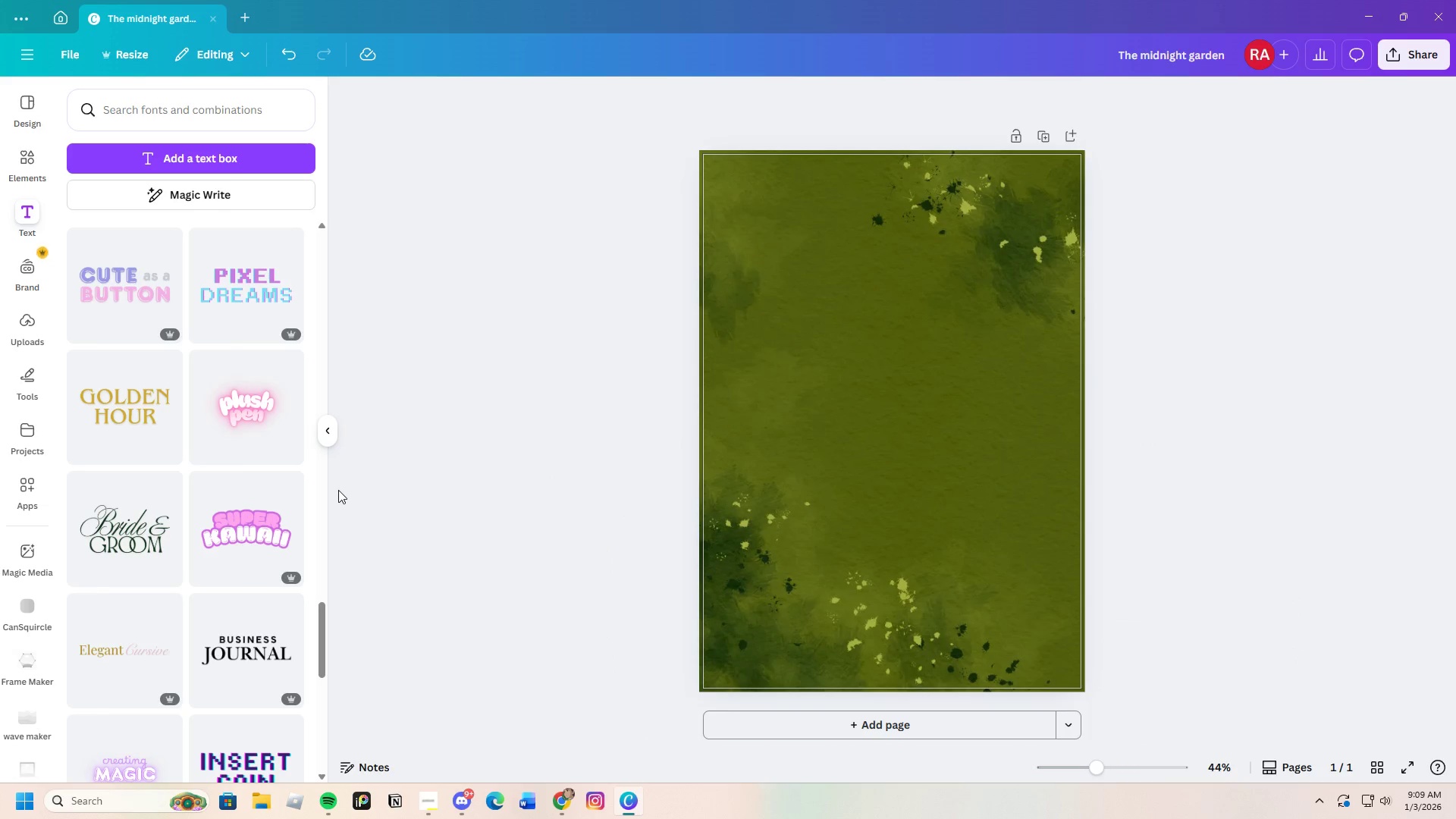 
scroll: coordinate [224, 532], scroll_direction: down, amount: 8.0
 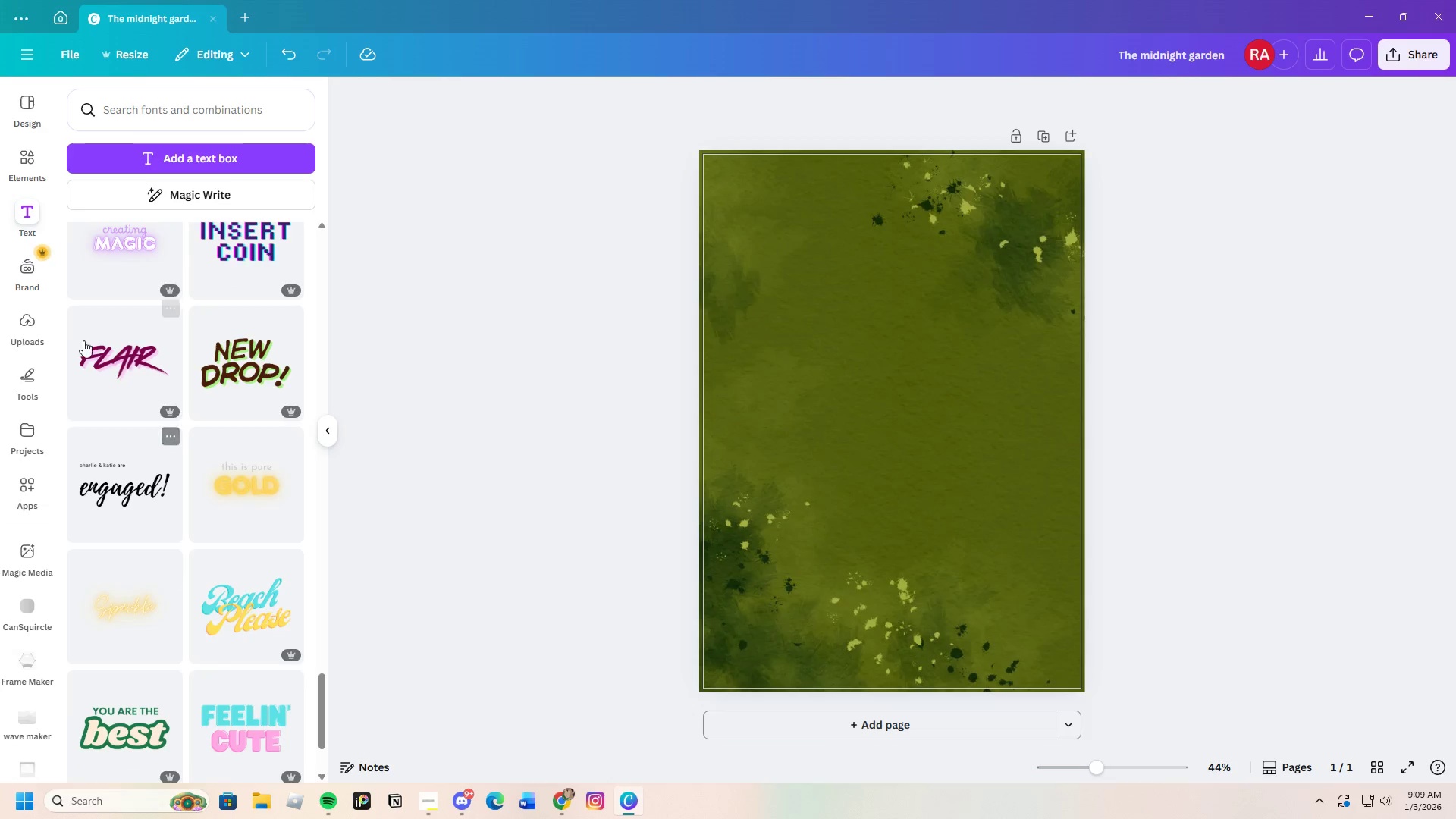 
left_click_drag(start_coordinate=[75, 312], to_coordinate=[80, 323])
 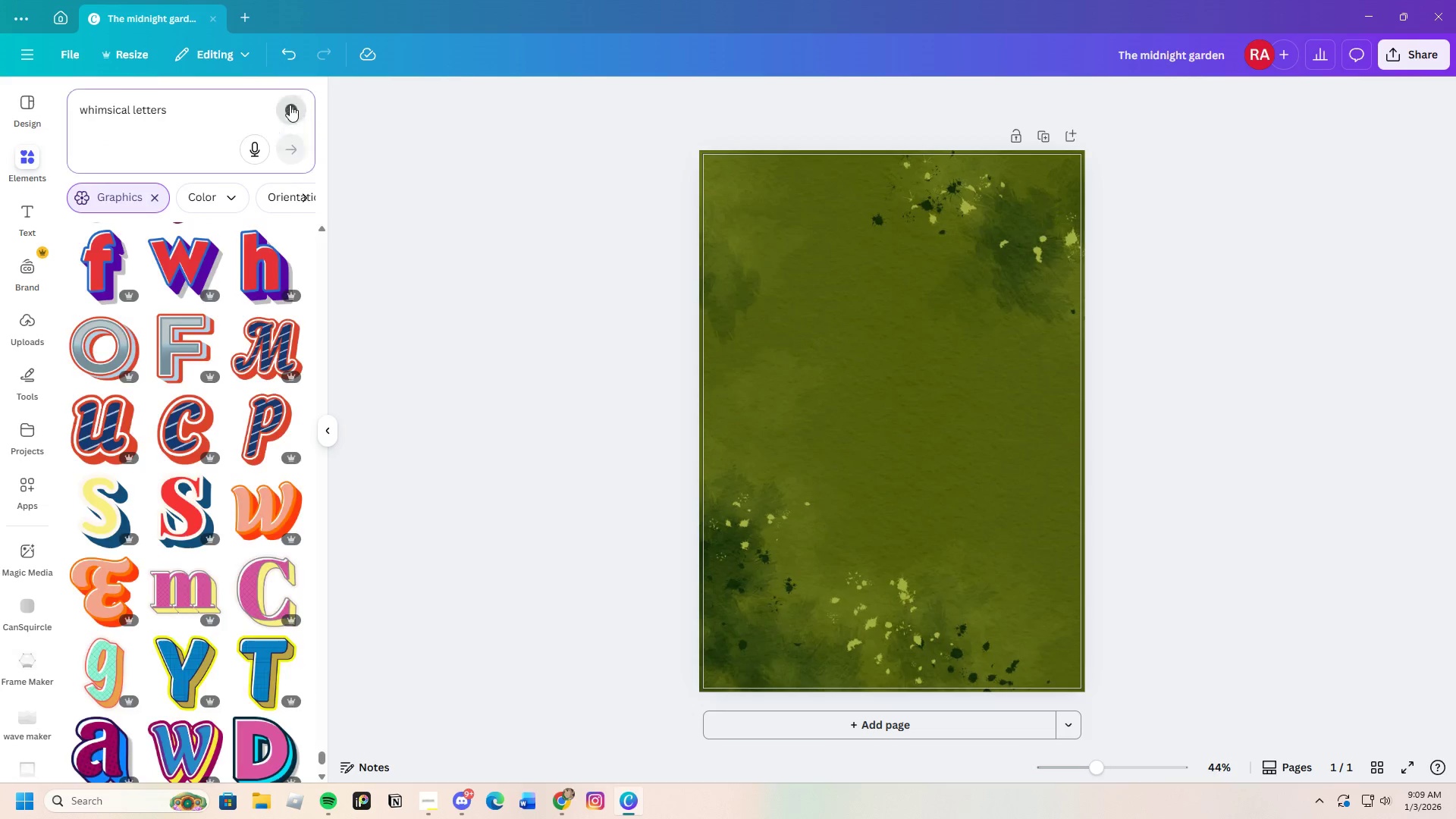 
left_click([223, 122])
 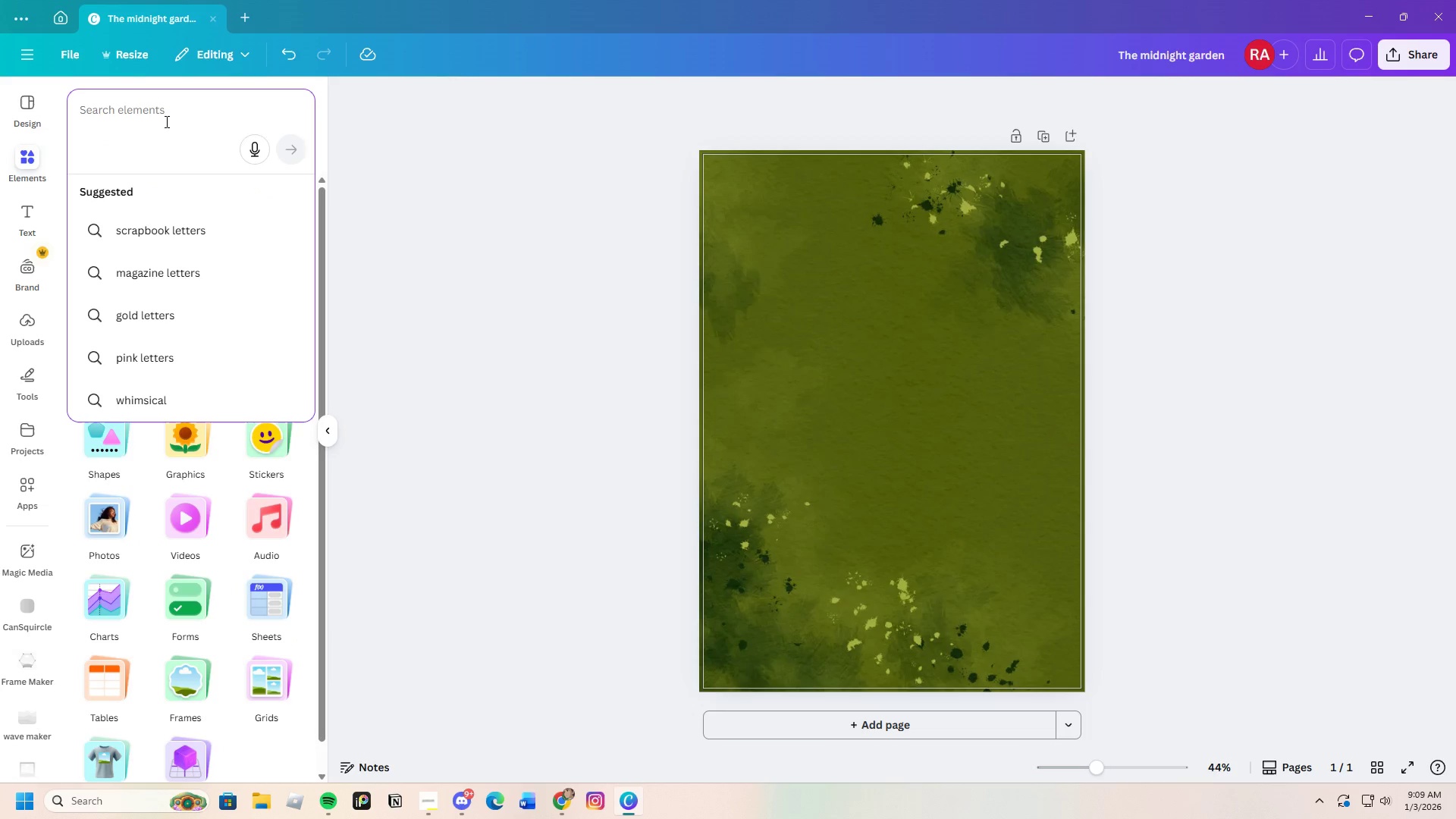 
type(whimsical letters graden)
 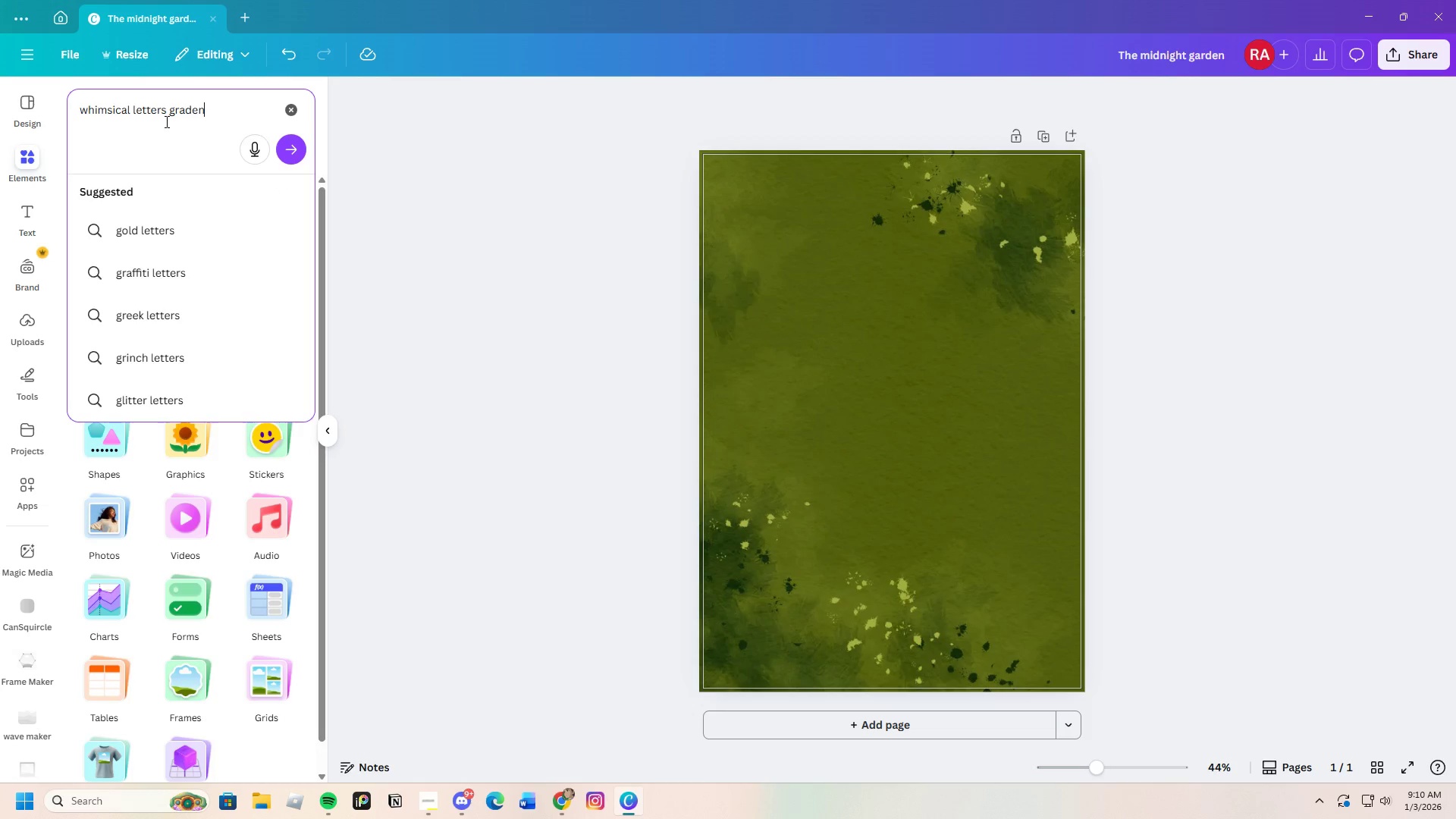 
key(Enter)
 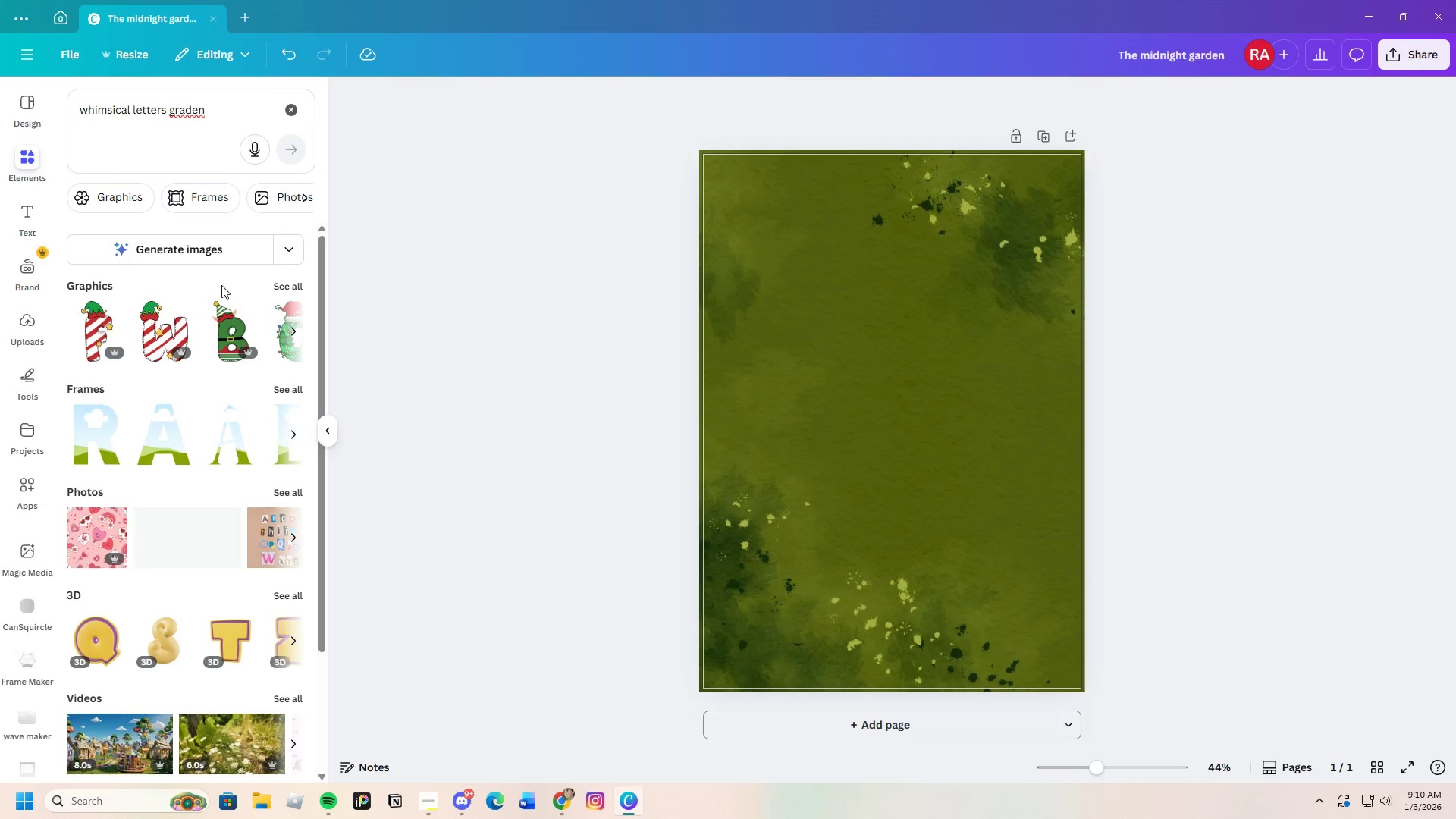 
scroll: coordinate [230, 628], scroll_direction: down, amount: 9.0
 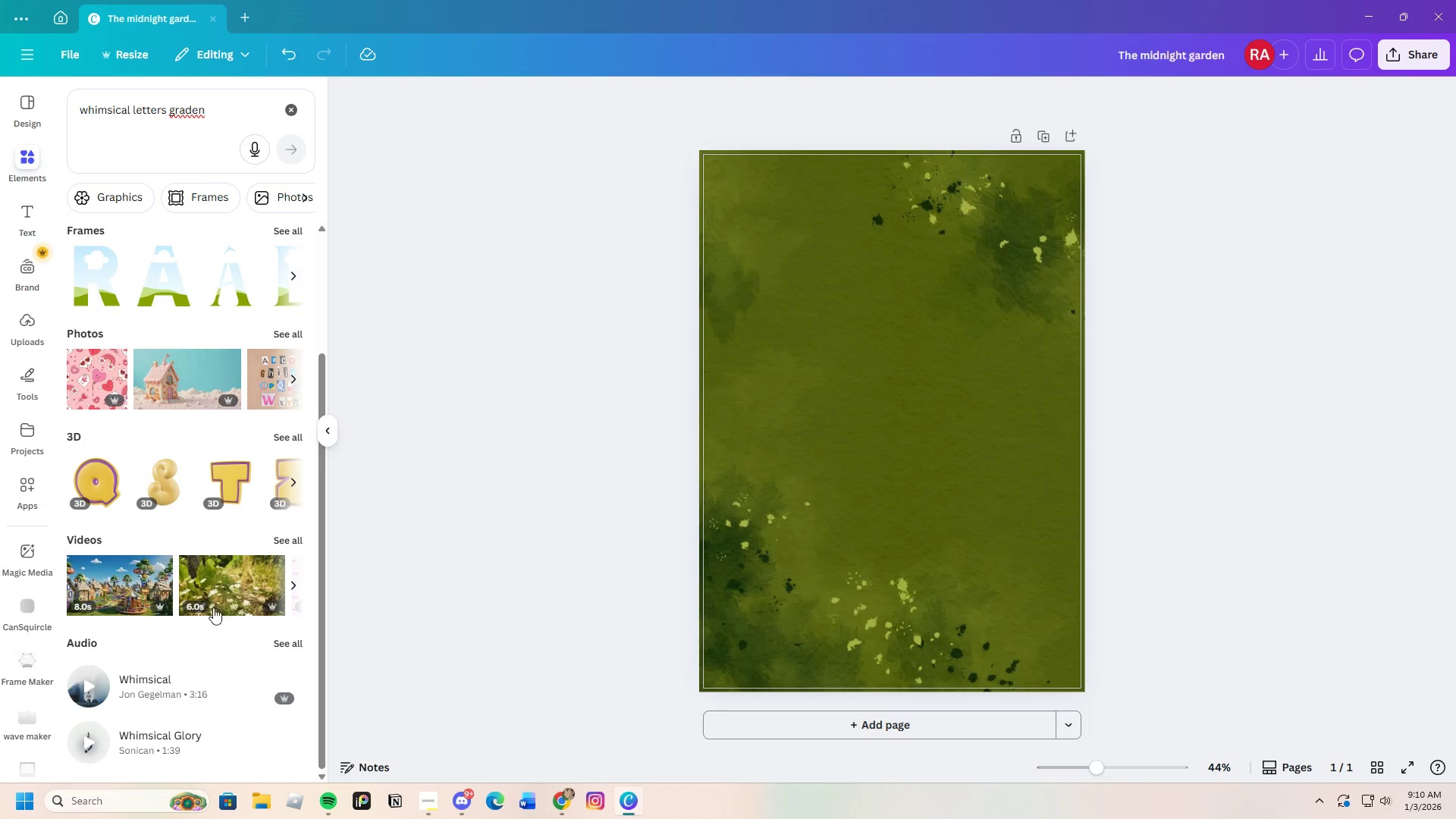 
scroll: coordinate [188, 513], scroll_direction: up, amount: 3.0
 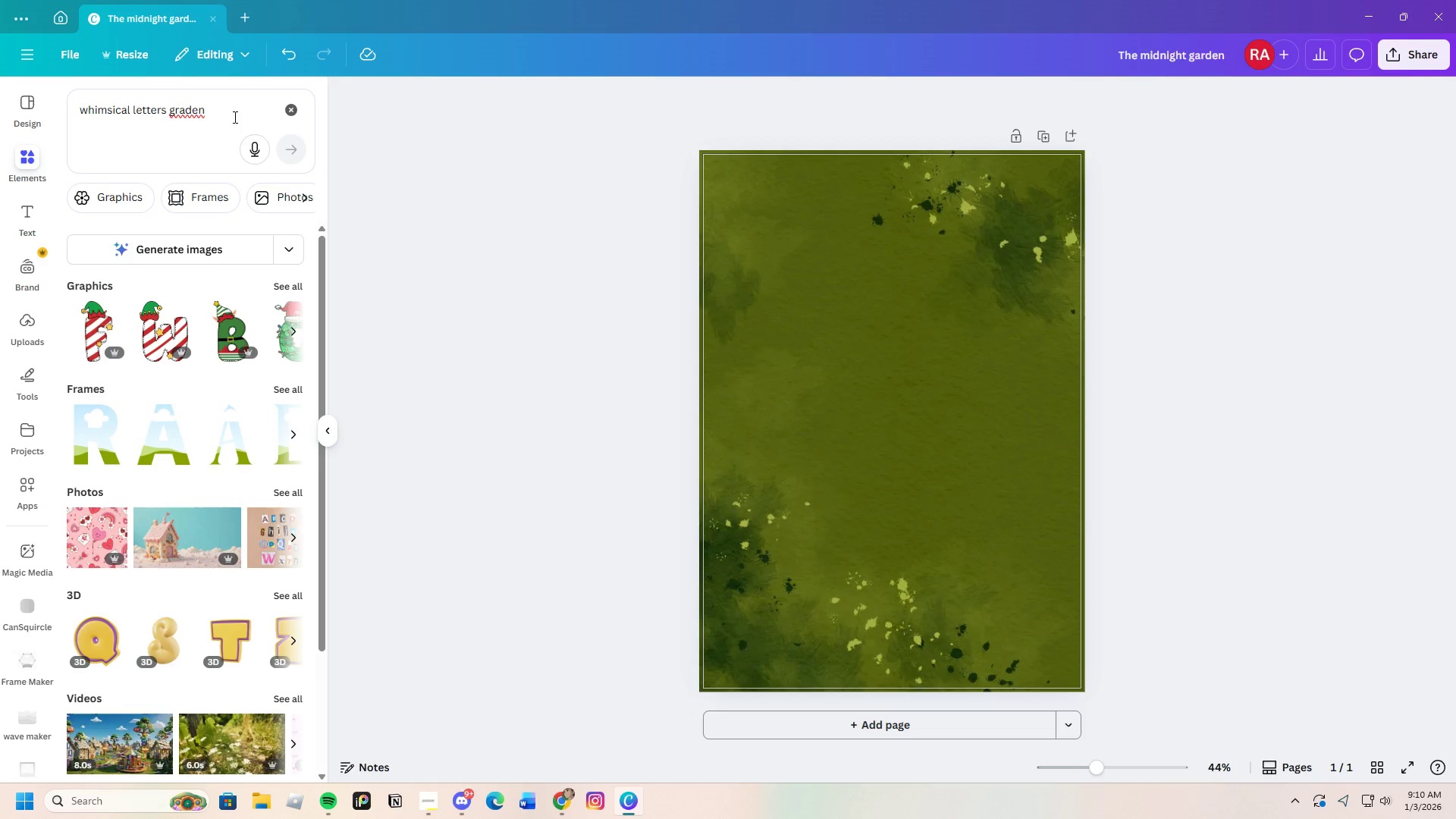 
left_click_drag(start_coordinate=[219, 102], to_coordinate=[176, 108])
 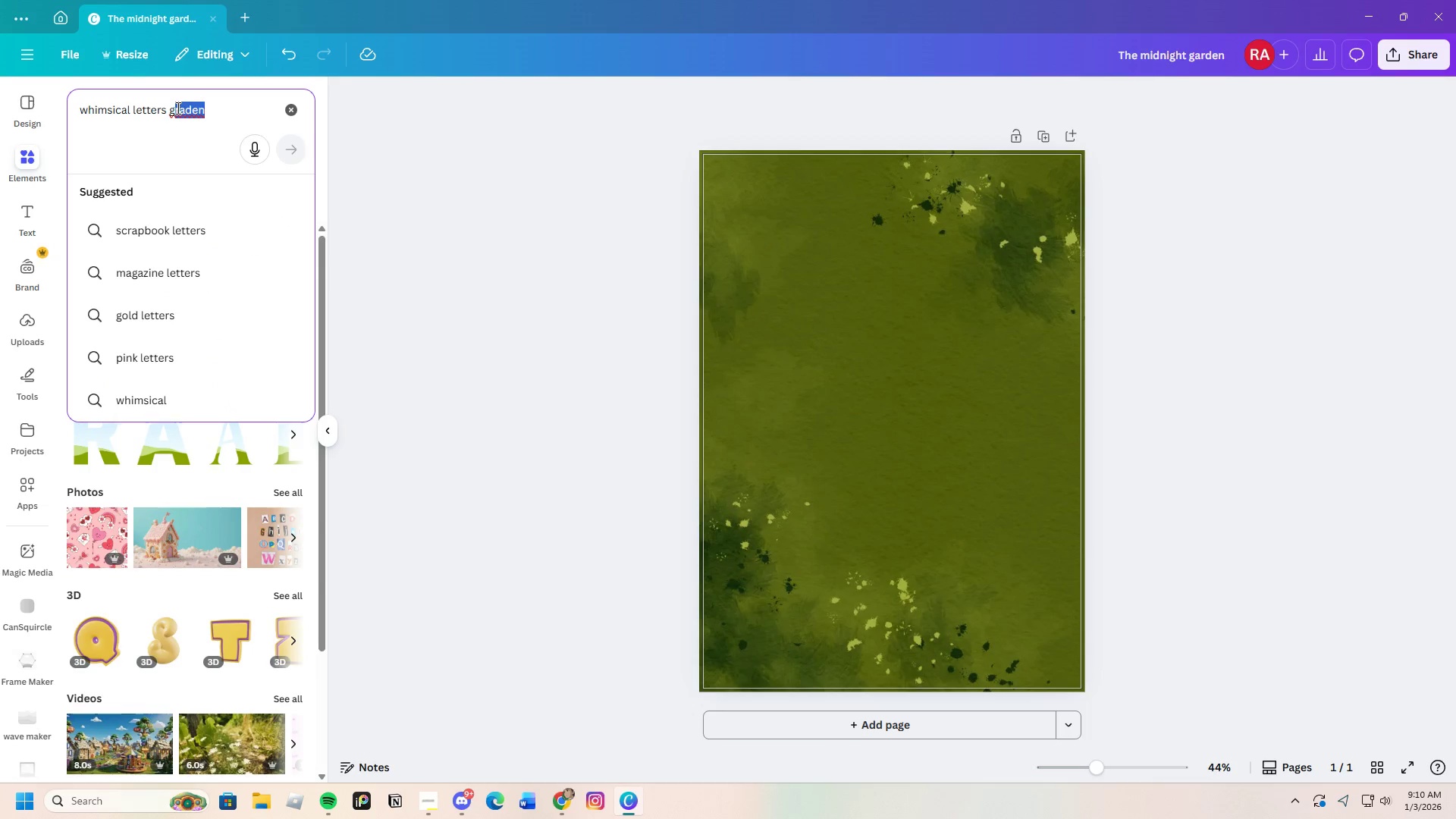 
key(Backspace)
type(arden)
 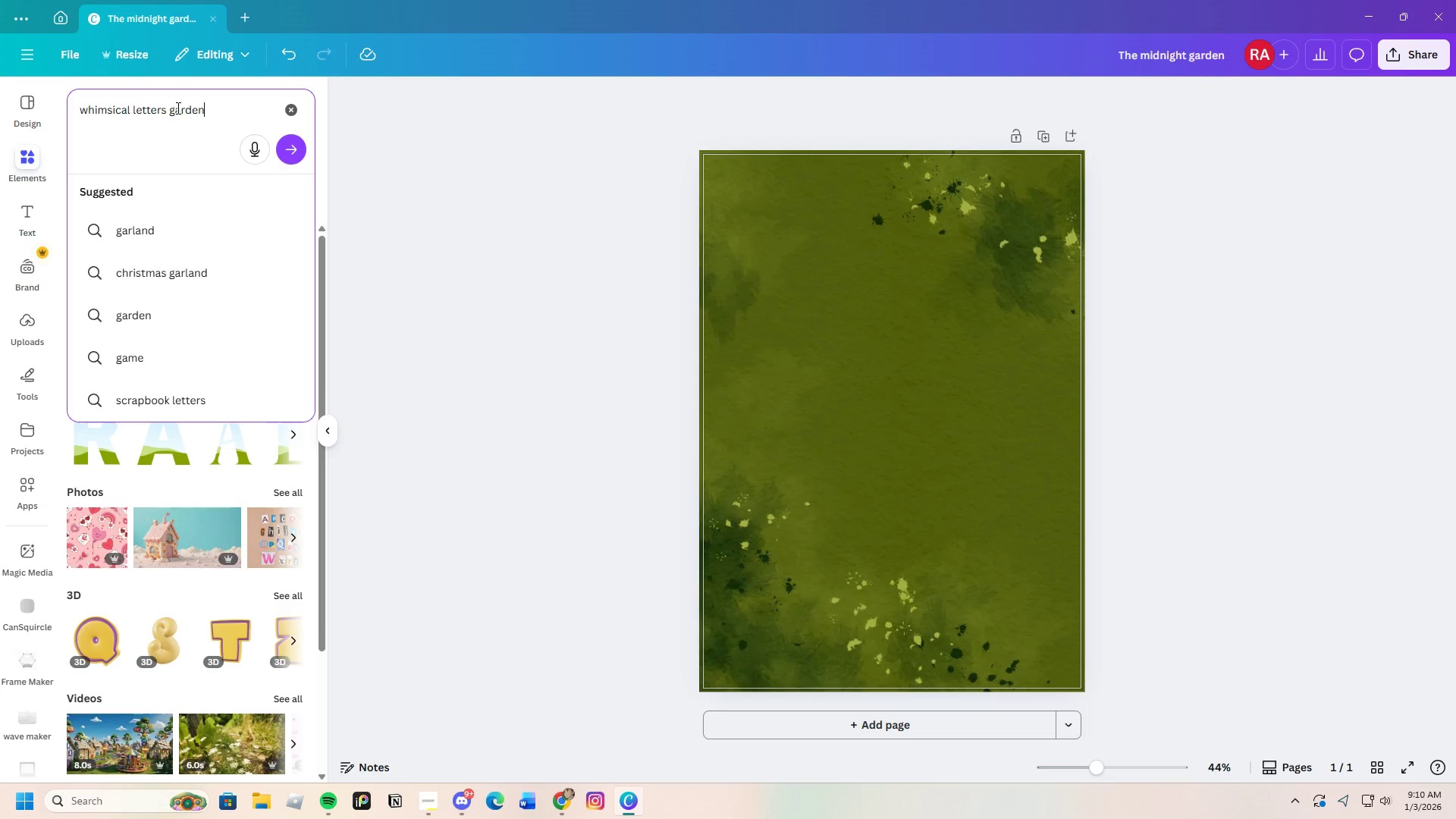 
key(Enter)
 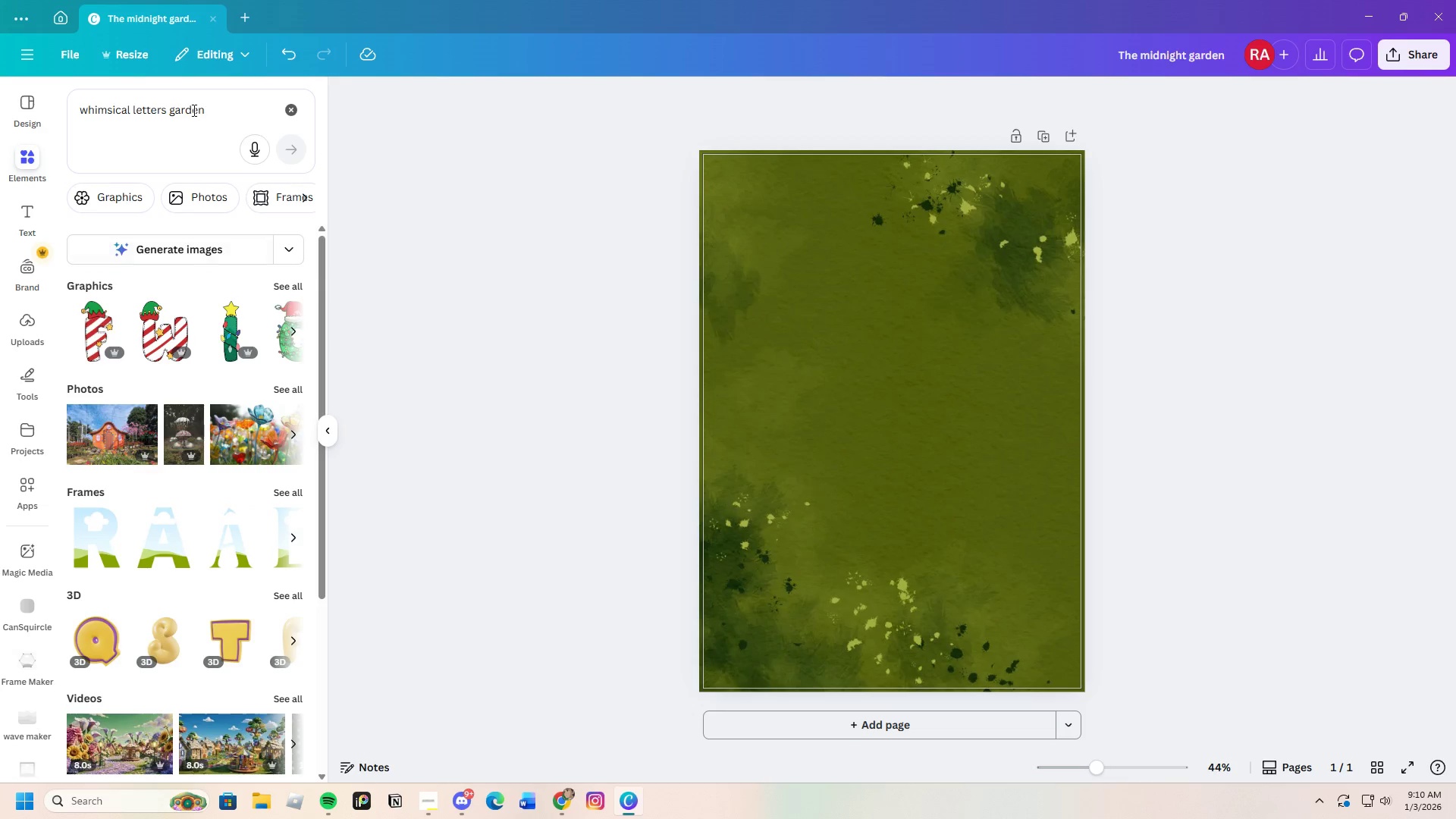 
left_click_drag(start_coordinate=[231, 115], to_coordinate=[171, 118])
 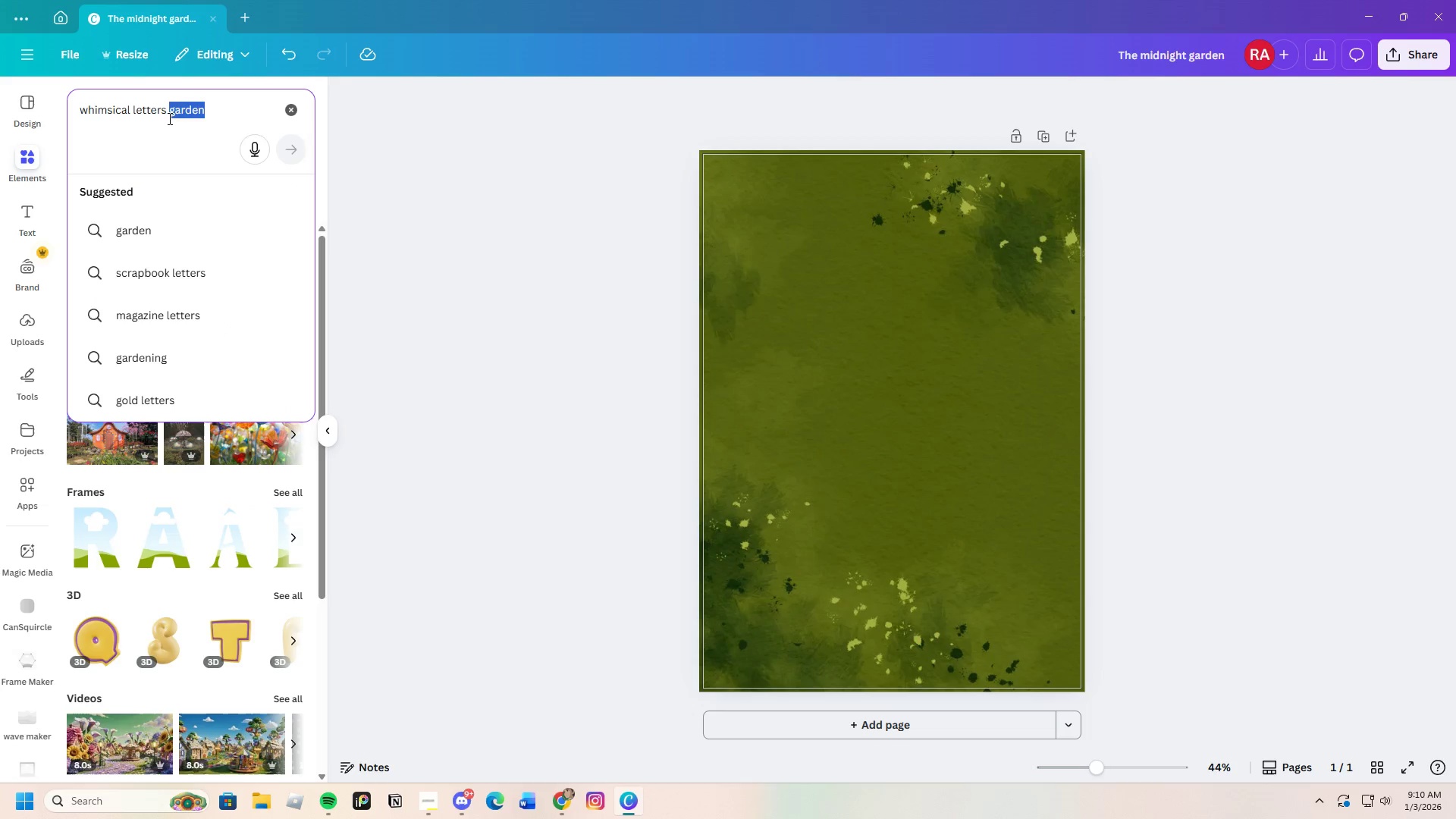 
key(Backspace)
 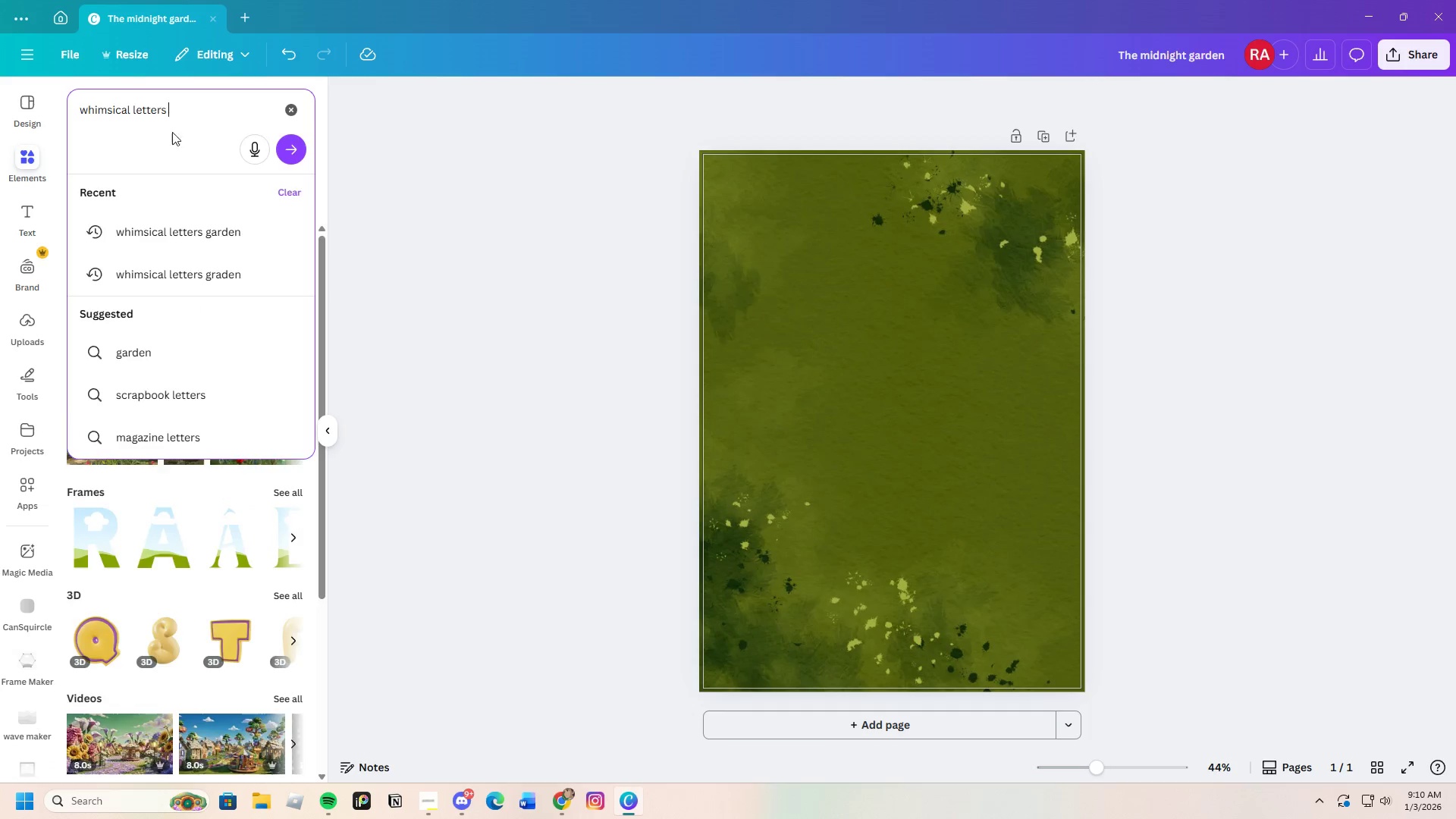 
key(Enter)
 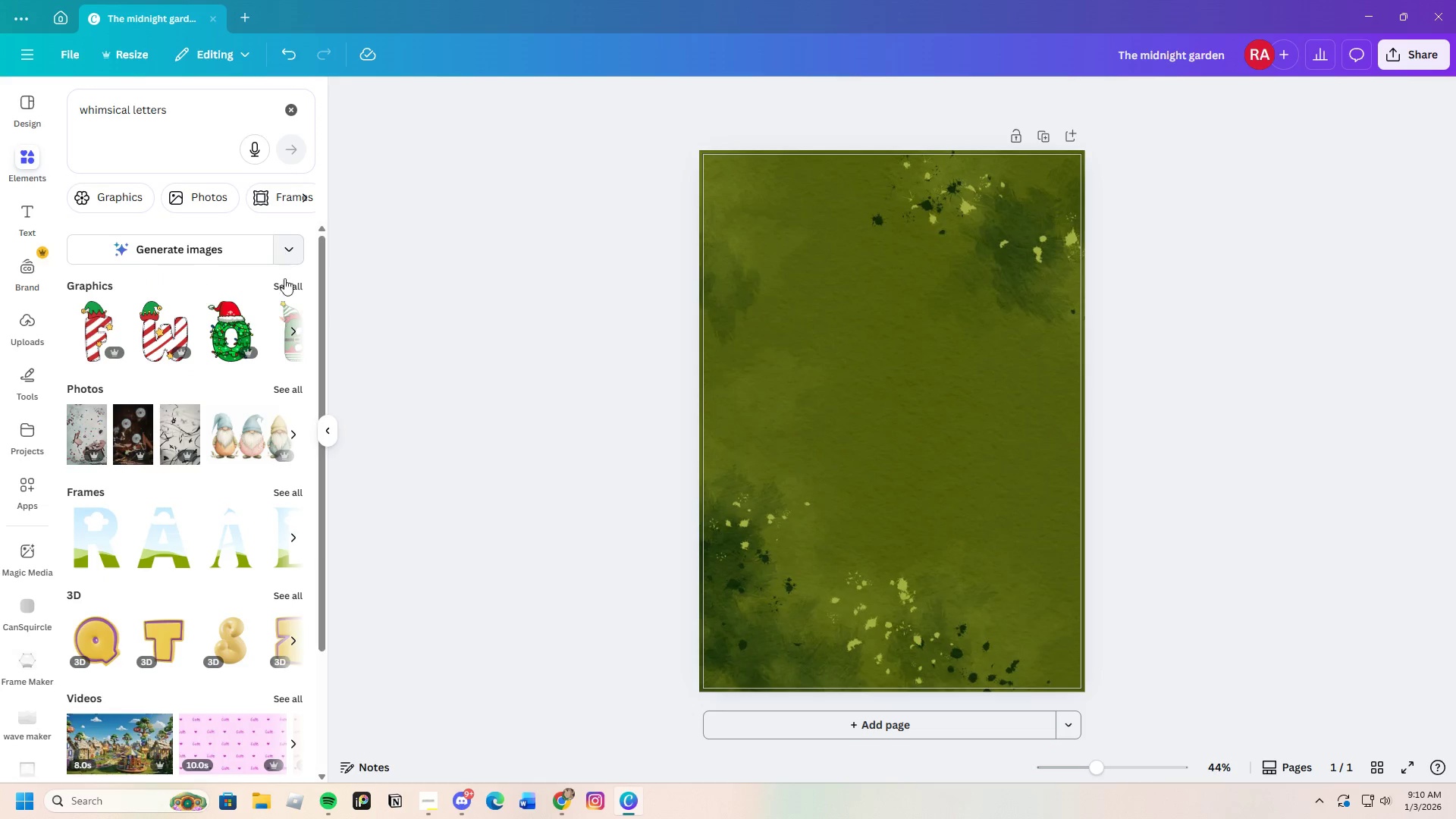 
left_click([115, 199])
 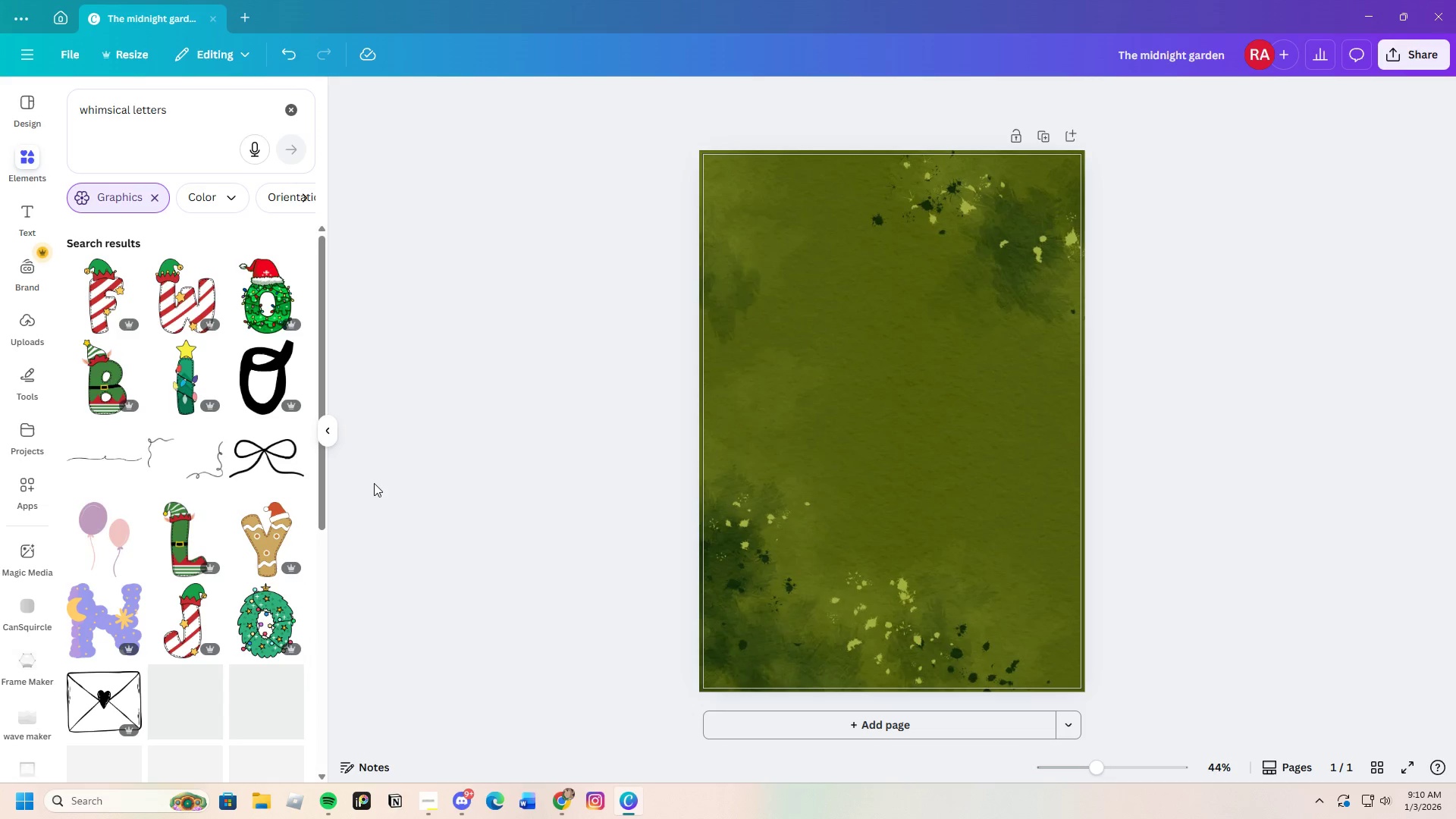 
scroll: coordinate [180, 557], scroll_direction: down, amount: 15.0
 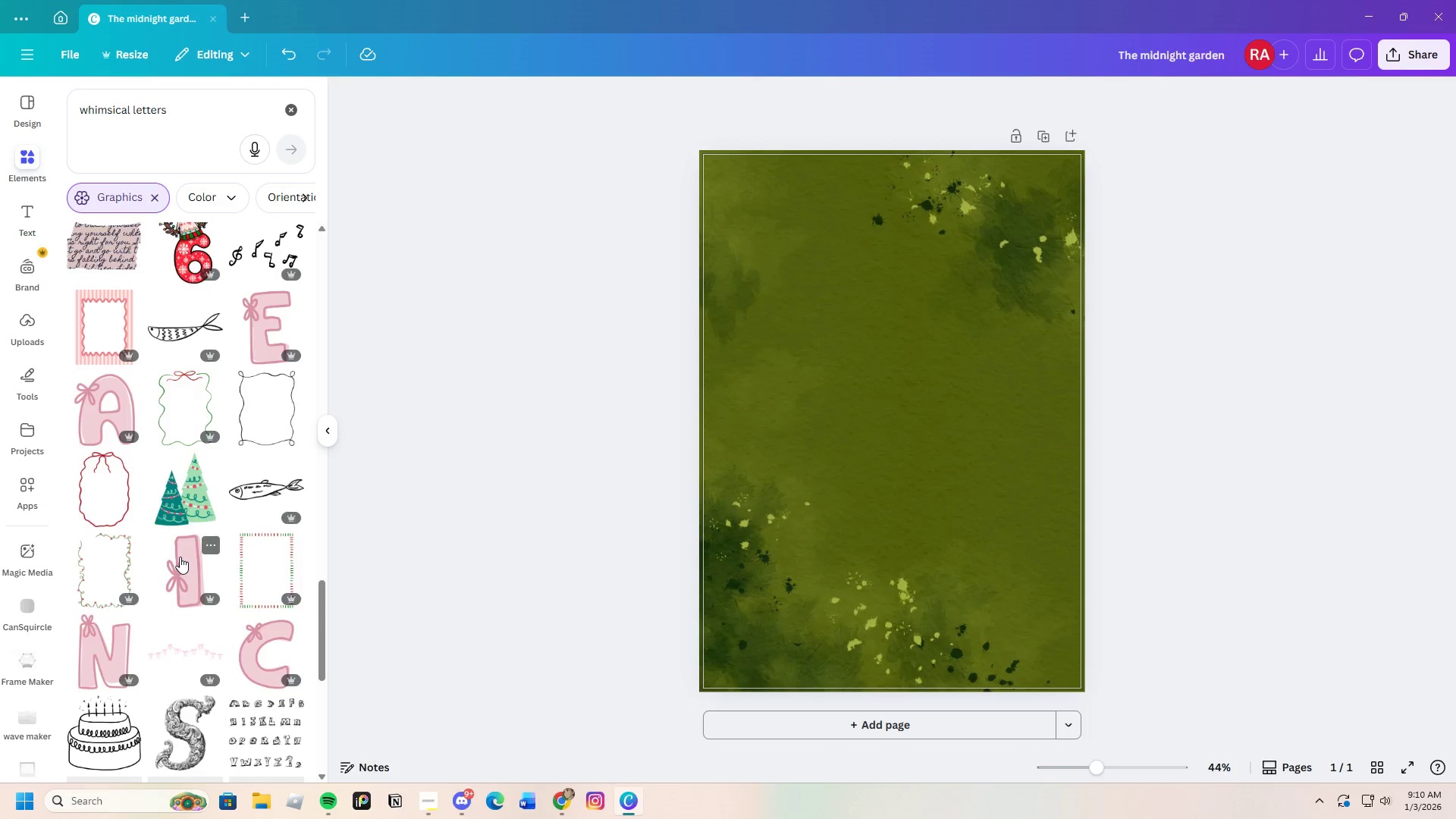 
left_click([195, 449])
 